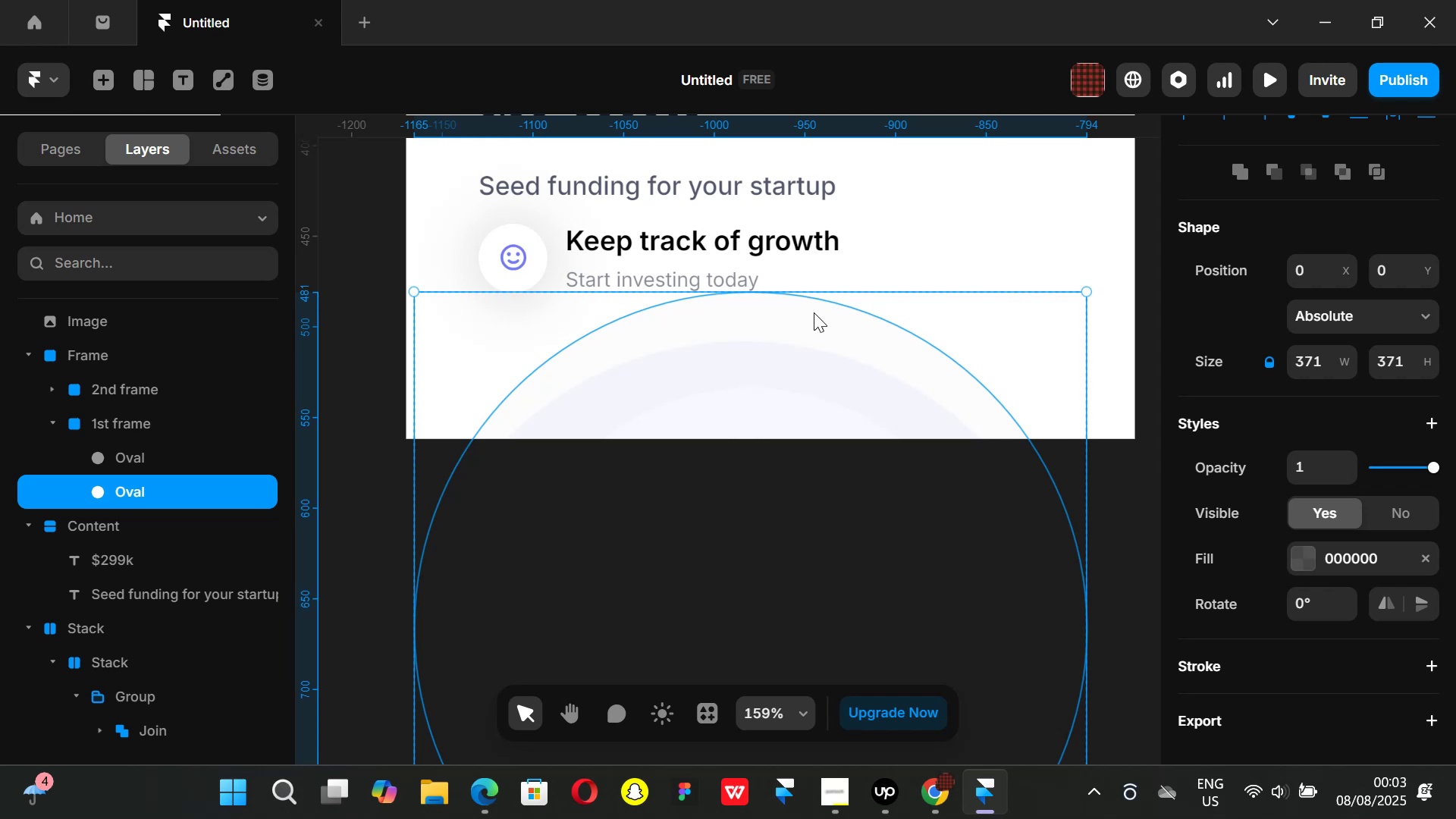 
left_click_drag(start_coordinate=[968, 321], to_coordinate=[990, 340])
 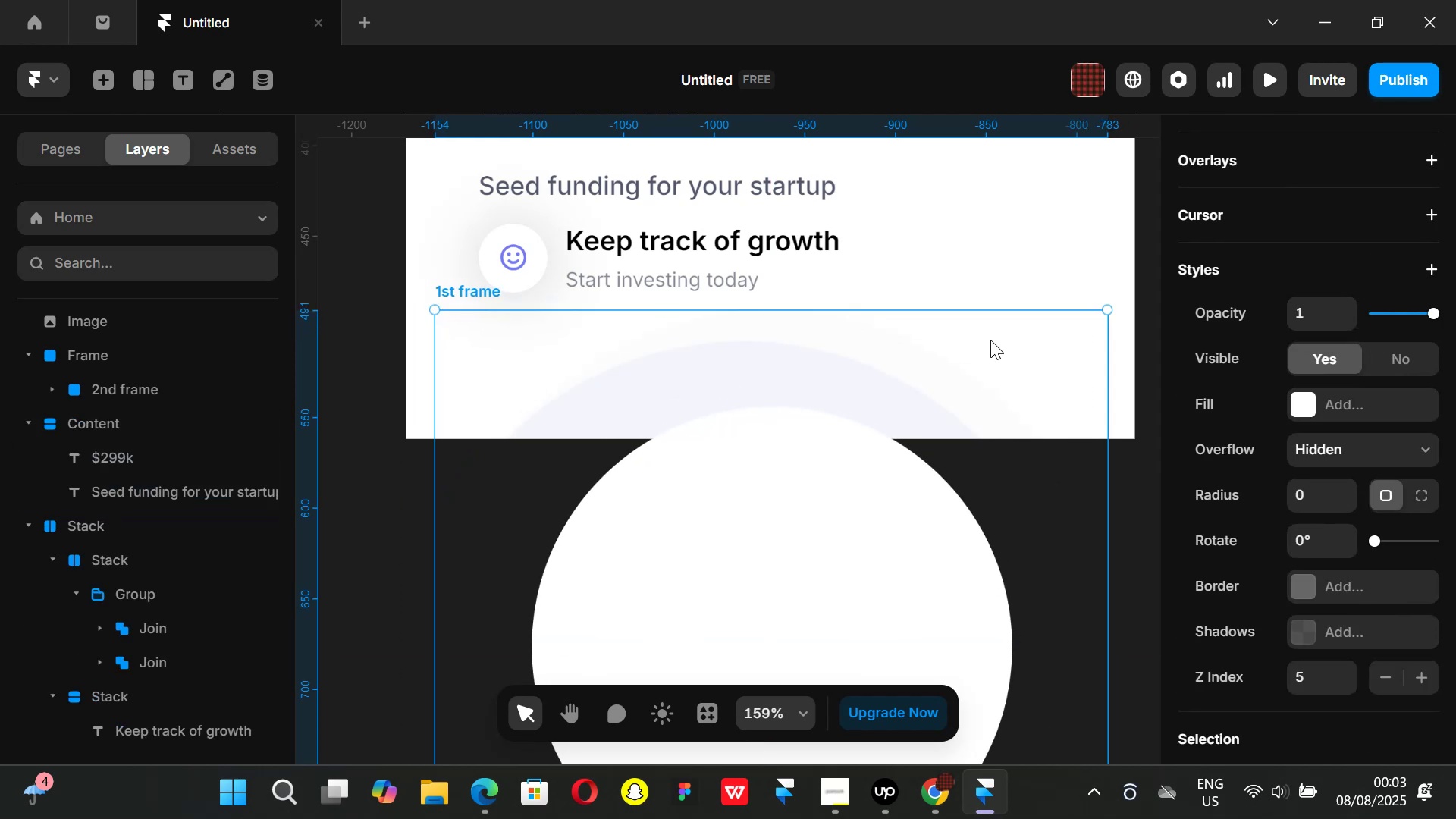 
key(Control+Z)
 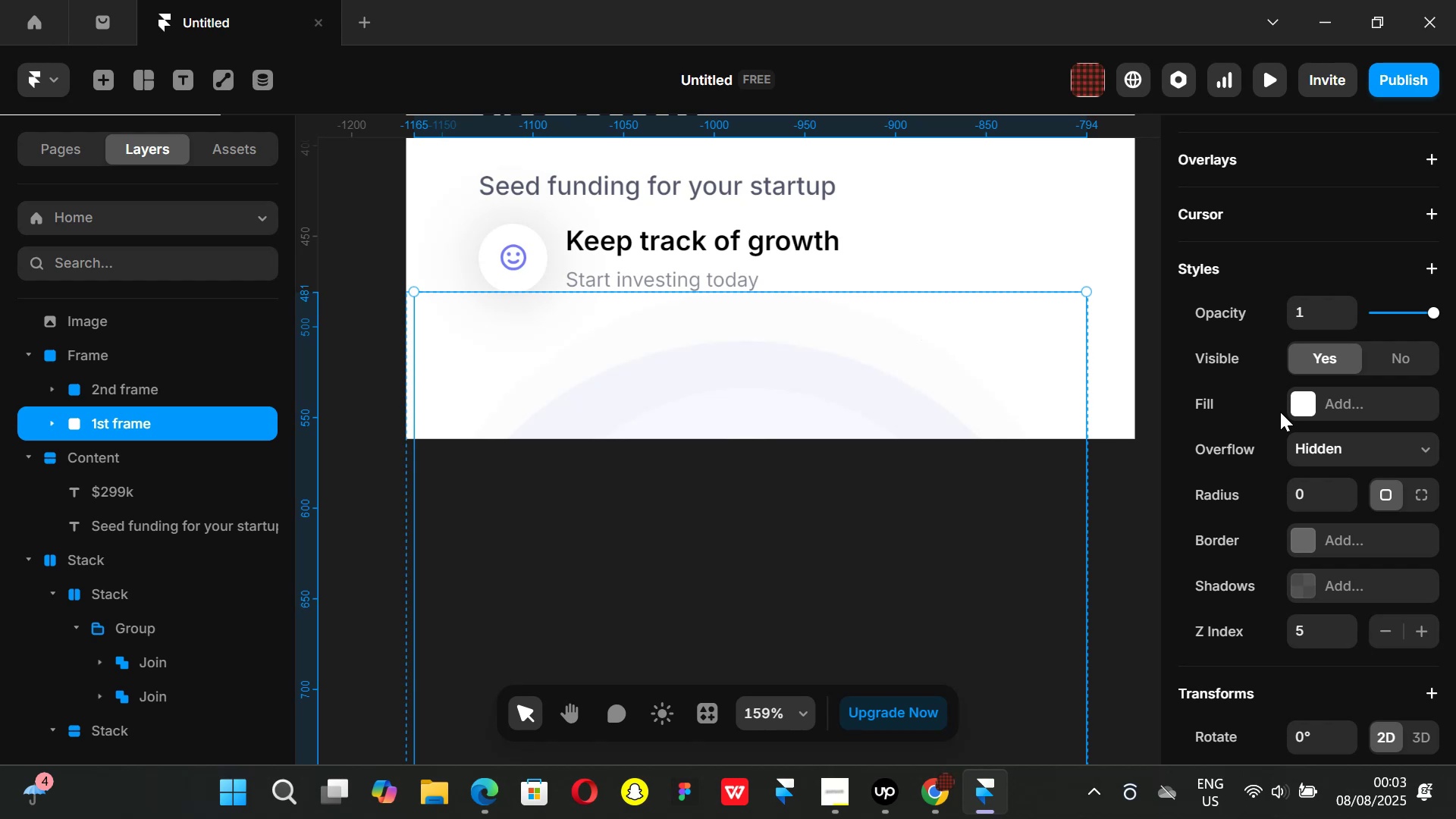 
wait(31.73)
 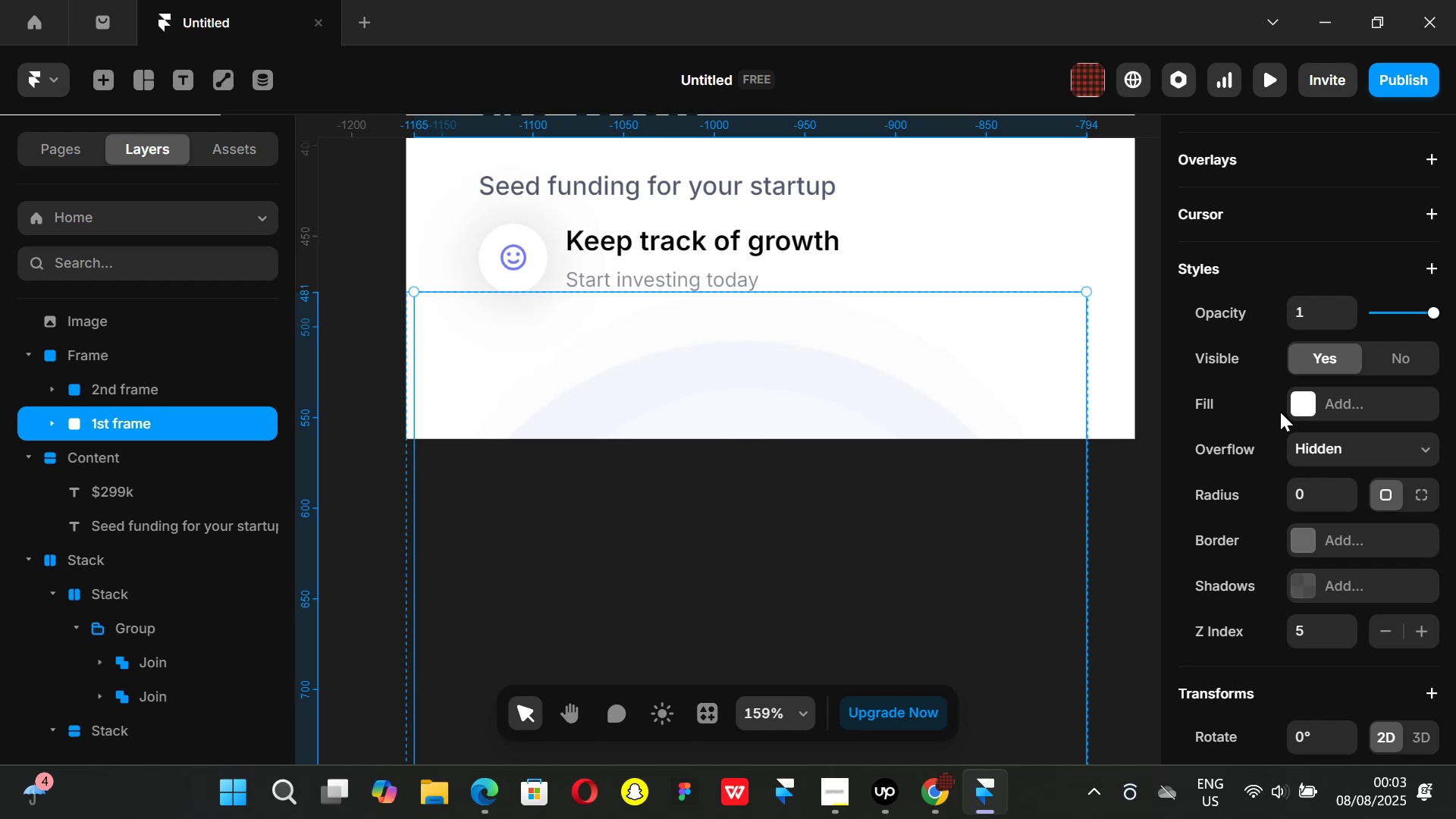 
left_click([413, 340])
 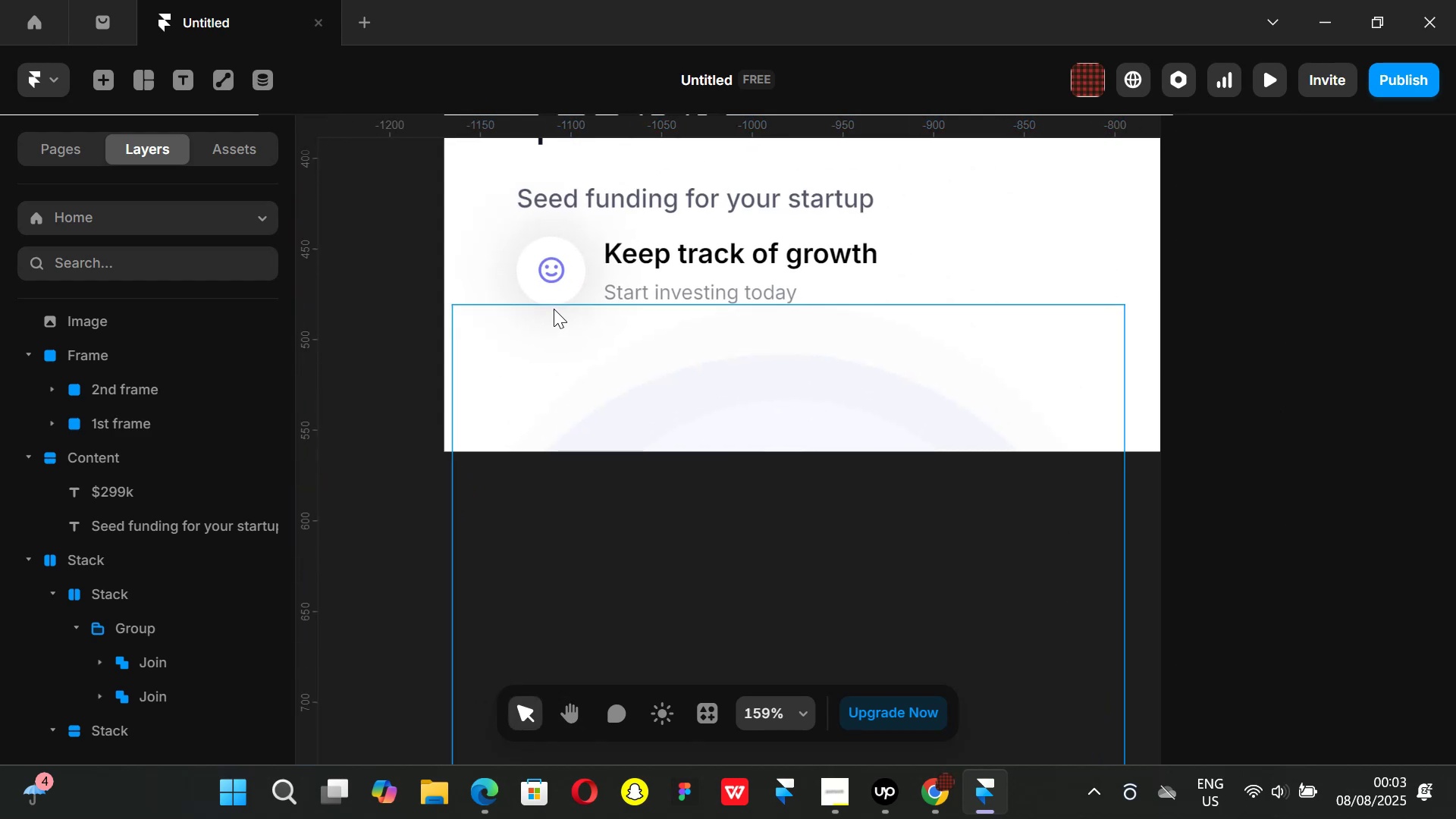 
left_click([554, 309])
 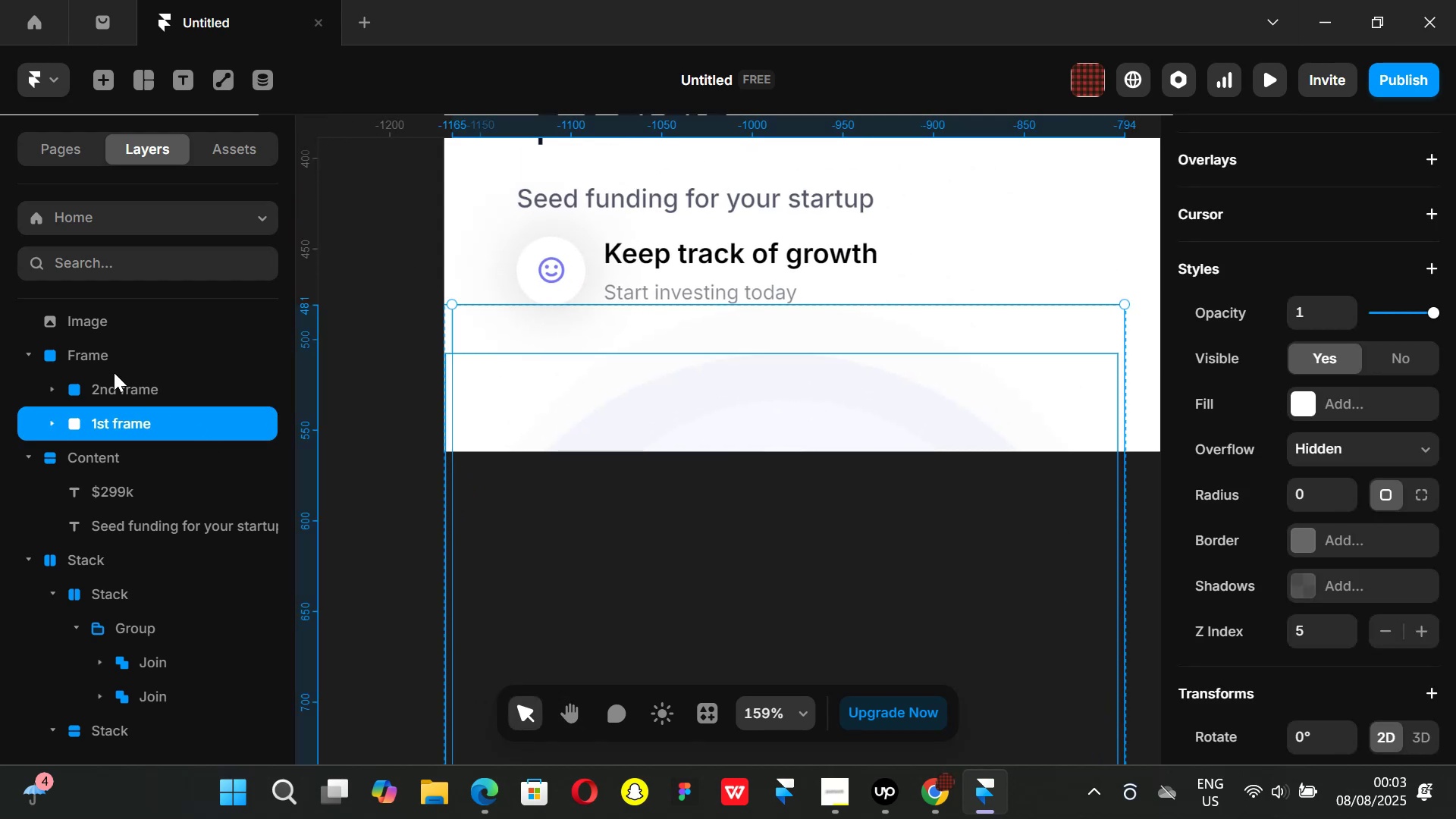 
left_click([97, 353])
 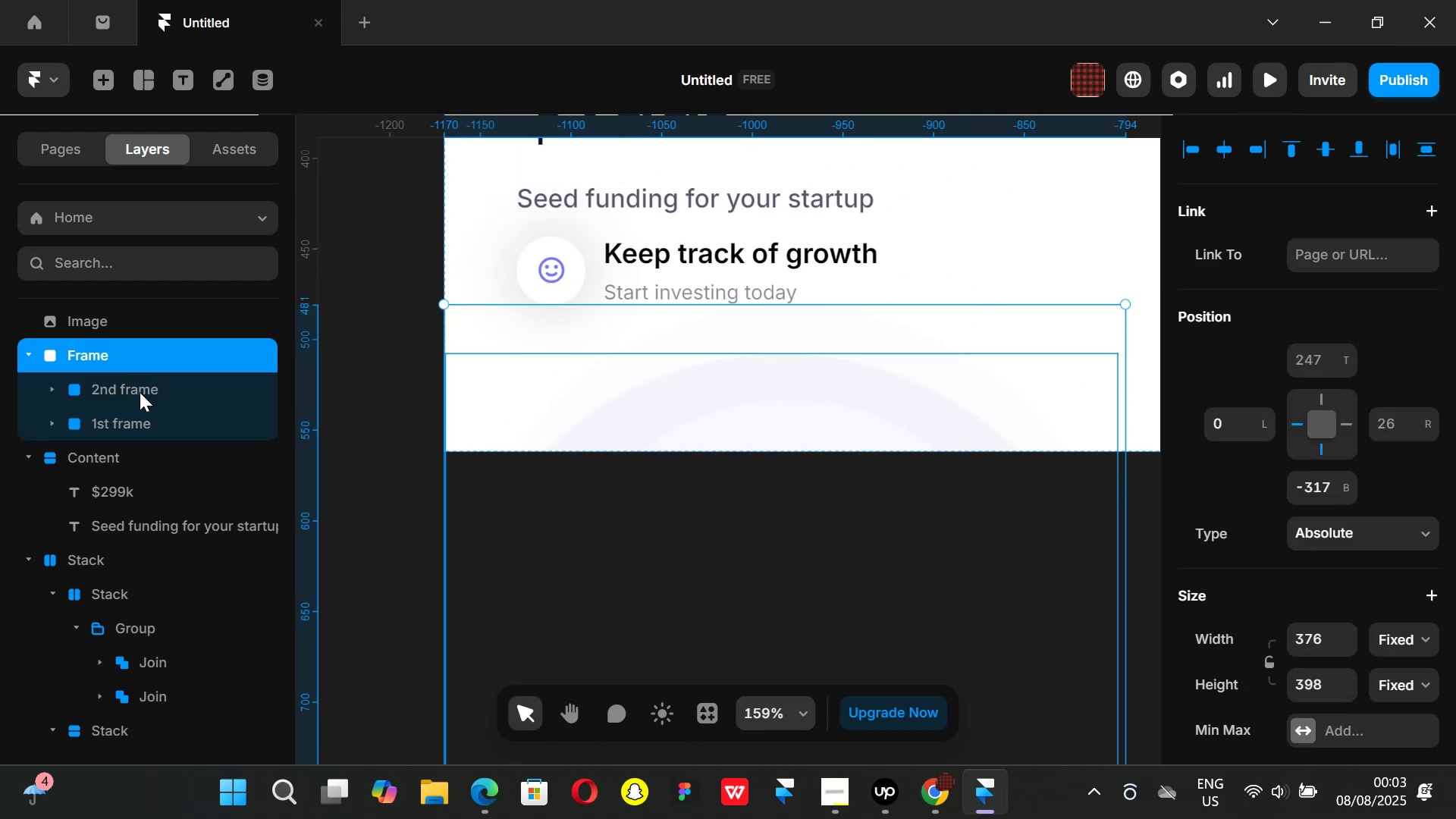 
left_click([140, 392])
 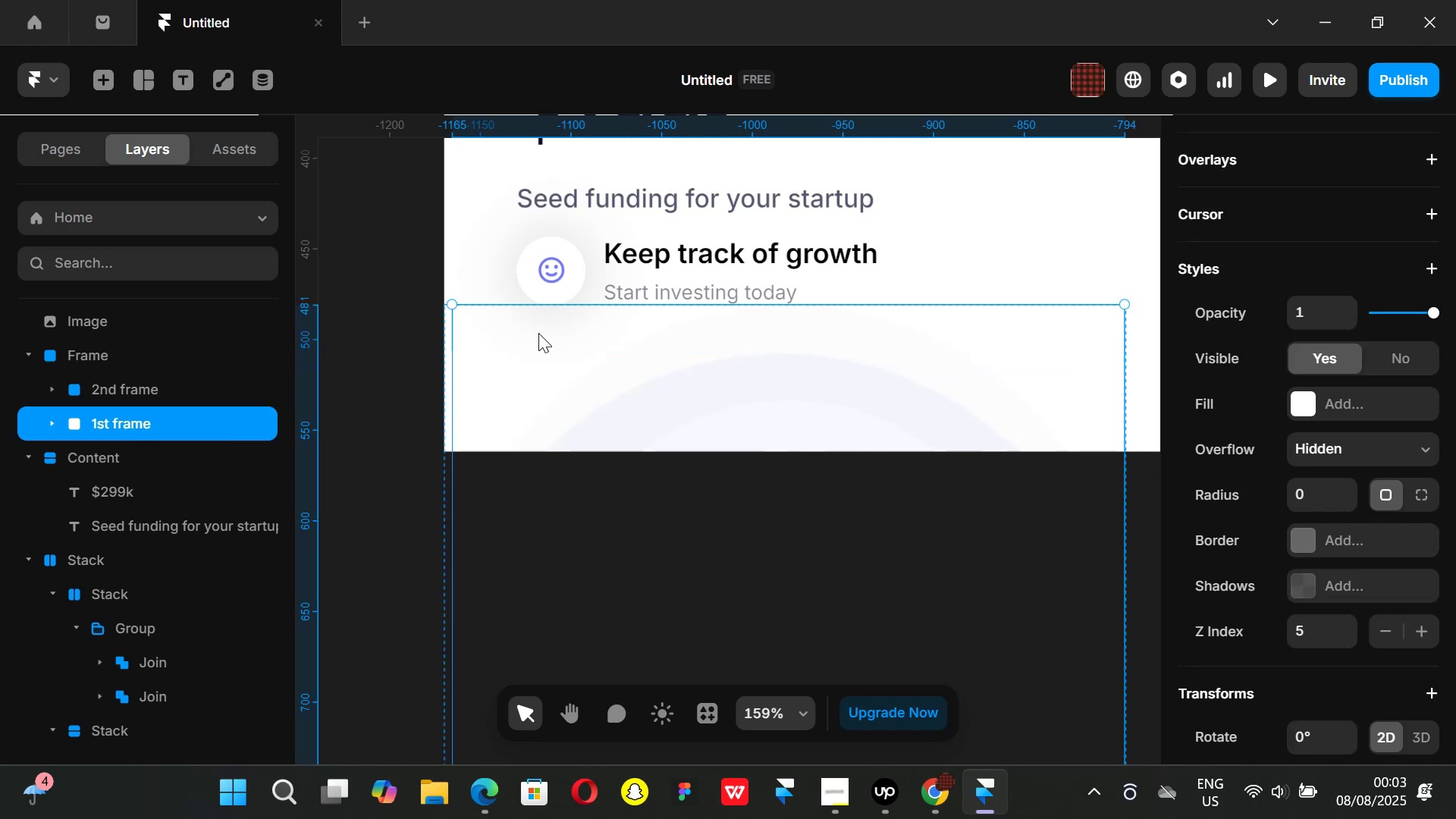 
key(Backspace)
 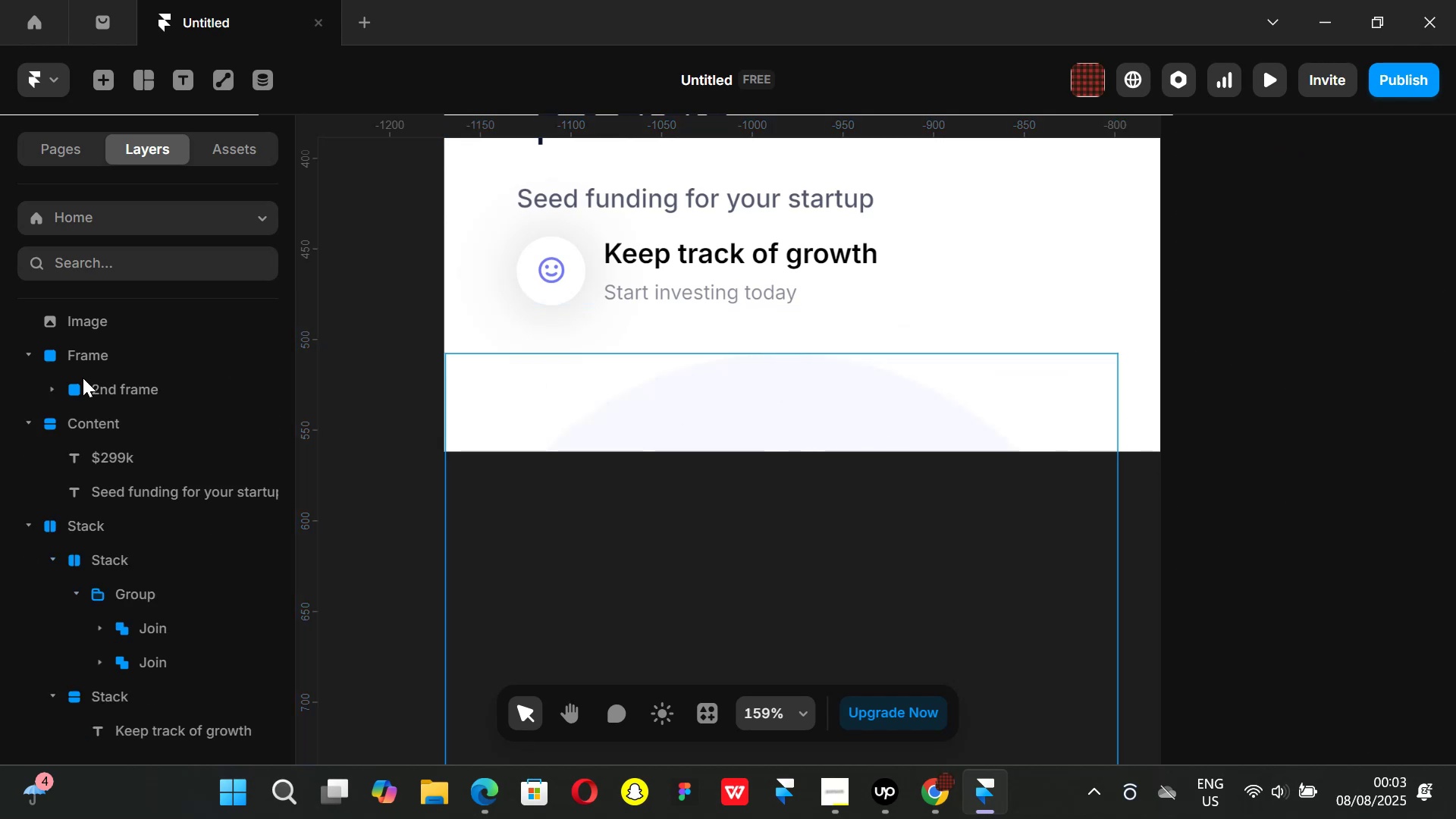 
left_click([86, 354])
 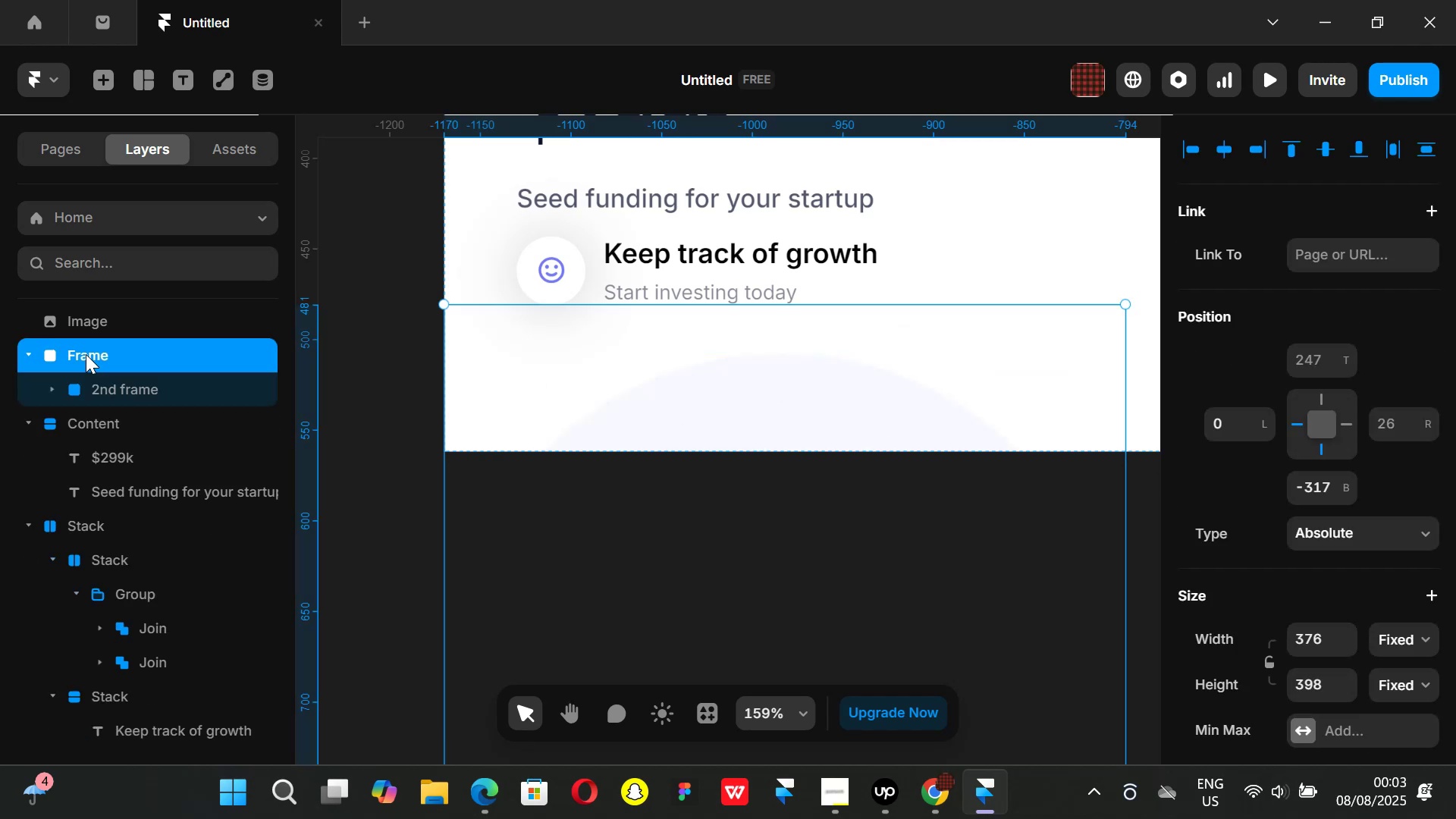 
key(Backspace)
 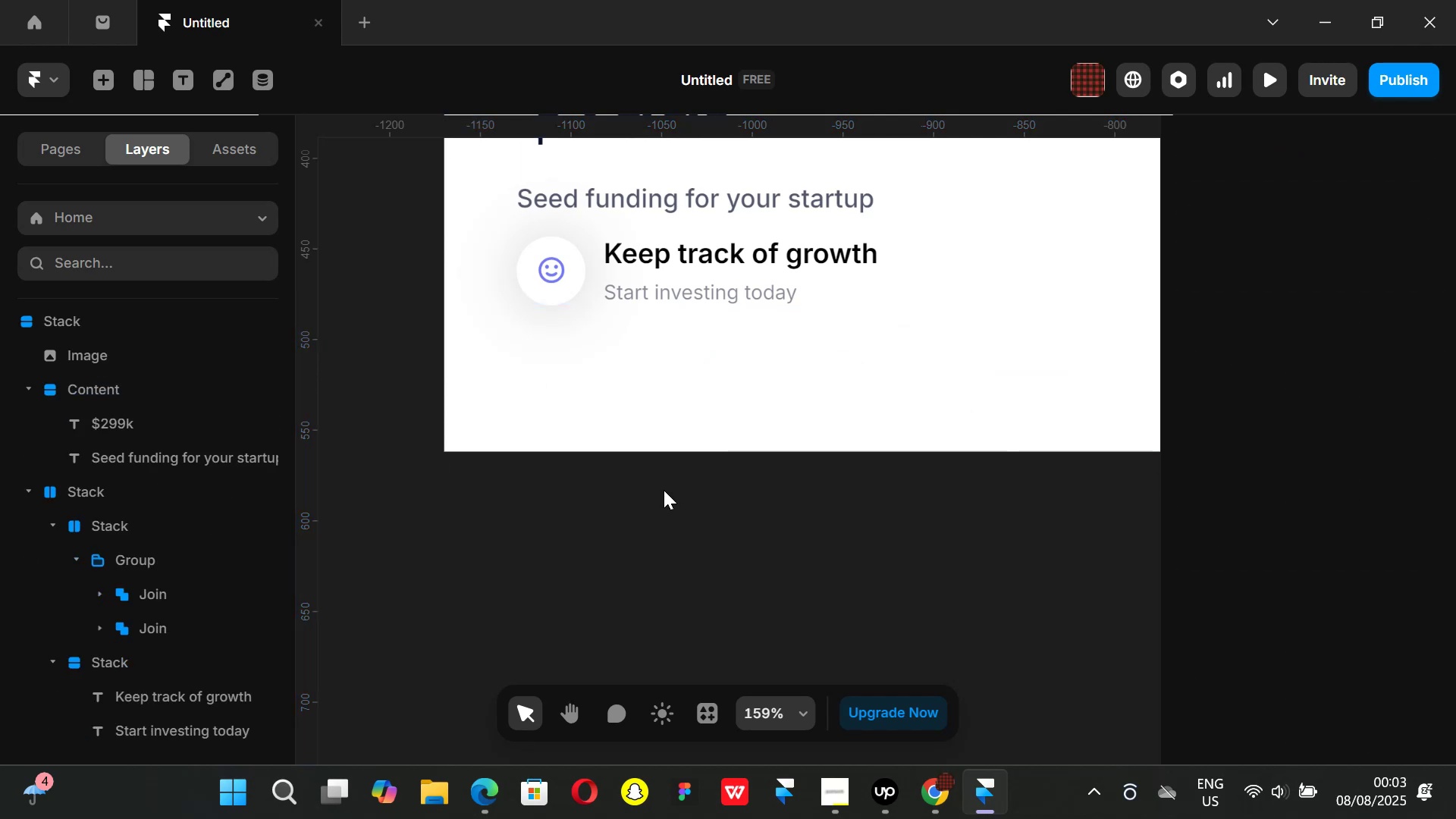 
hold_key(key=ControlLeft, duration=0.75)
scroll: coordinate [572, 483], scroll_direction: down, amount: 5.0
 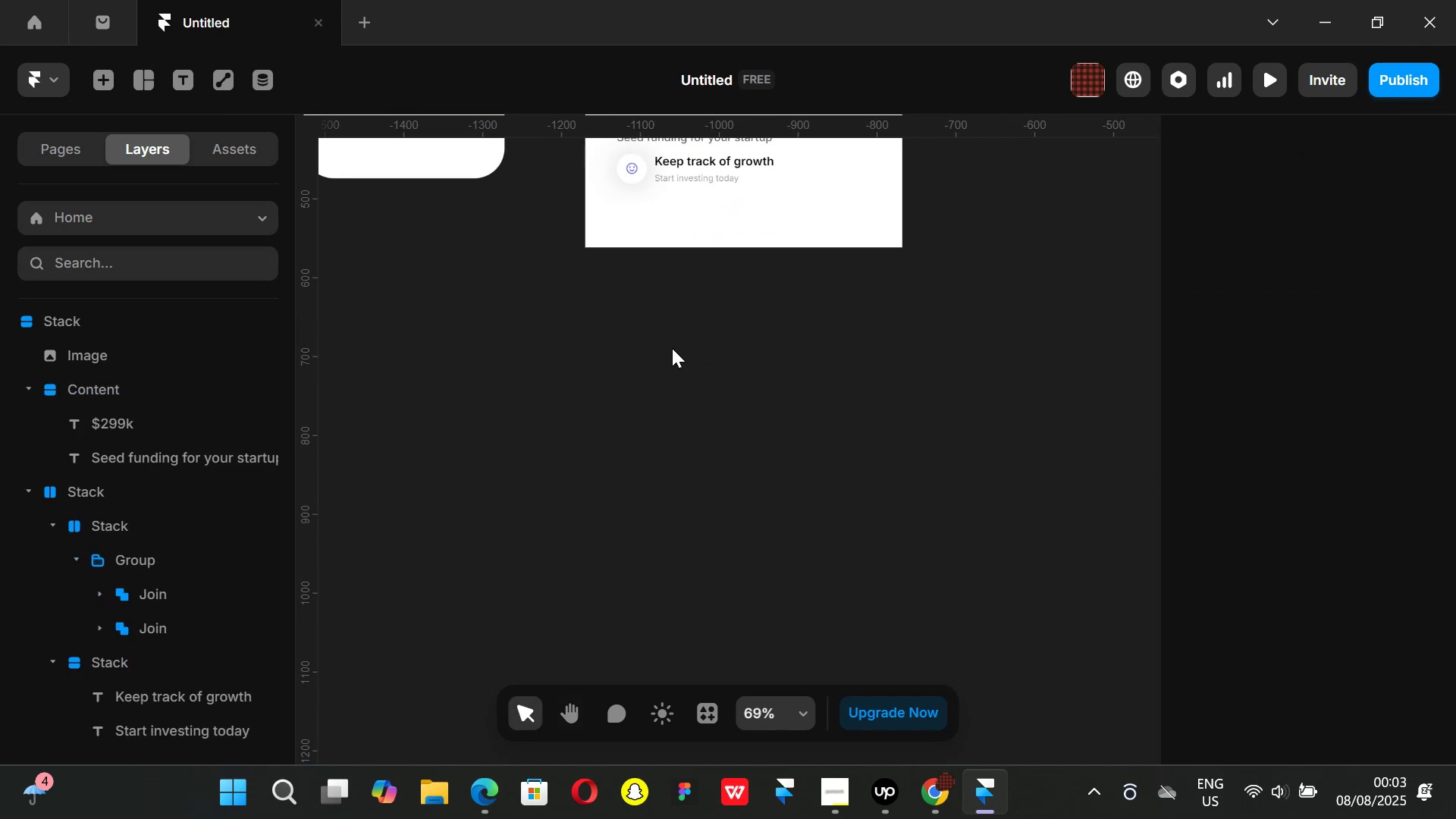 
key(F)
 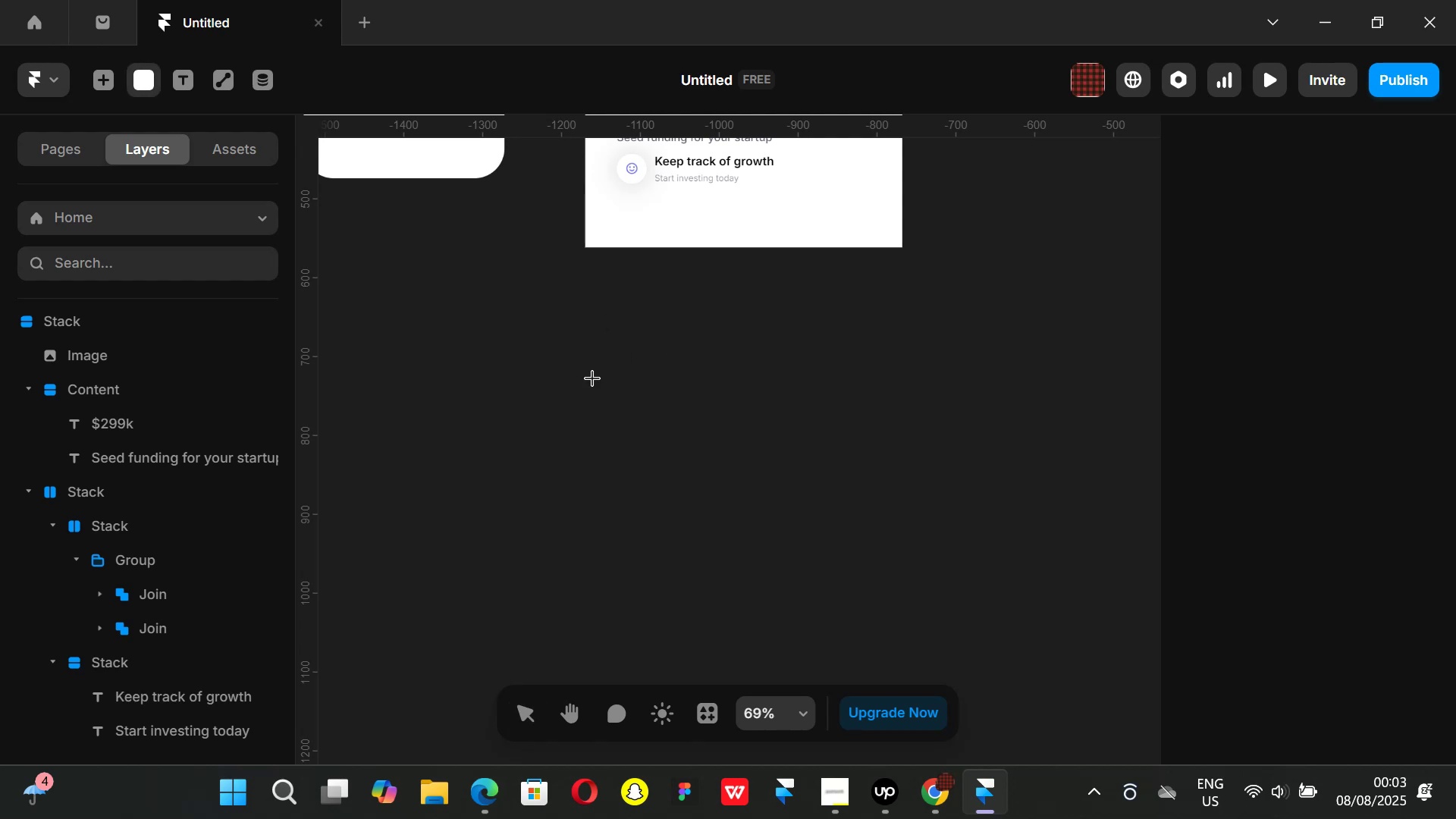 
left_click([526, 714])
 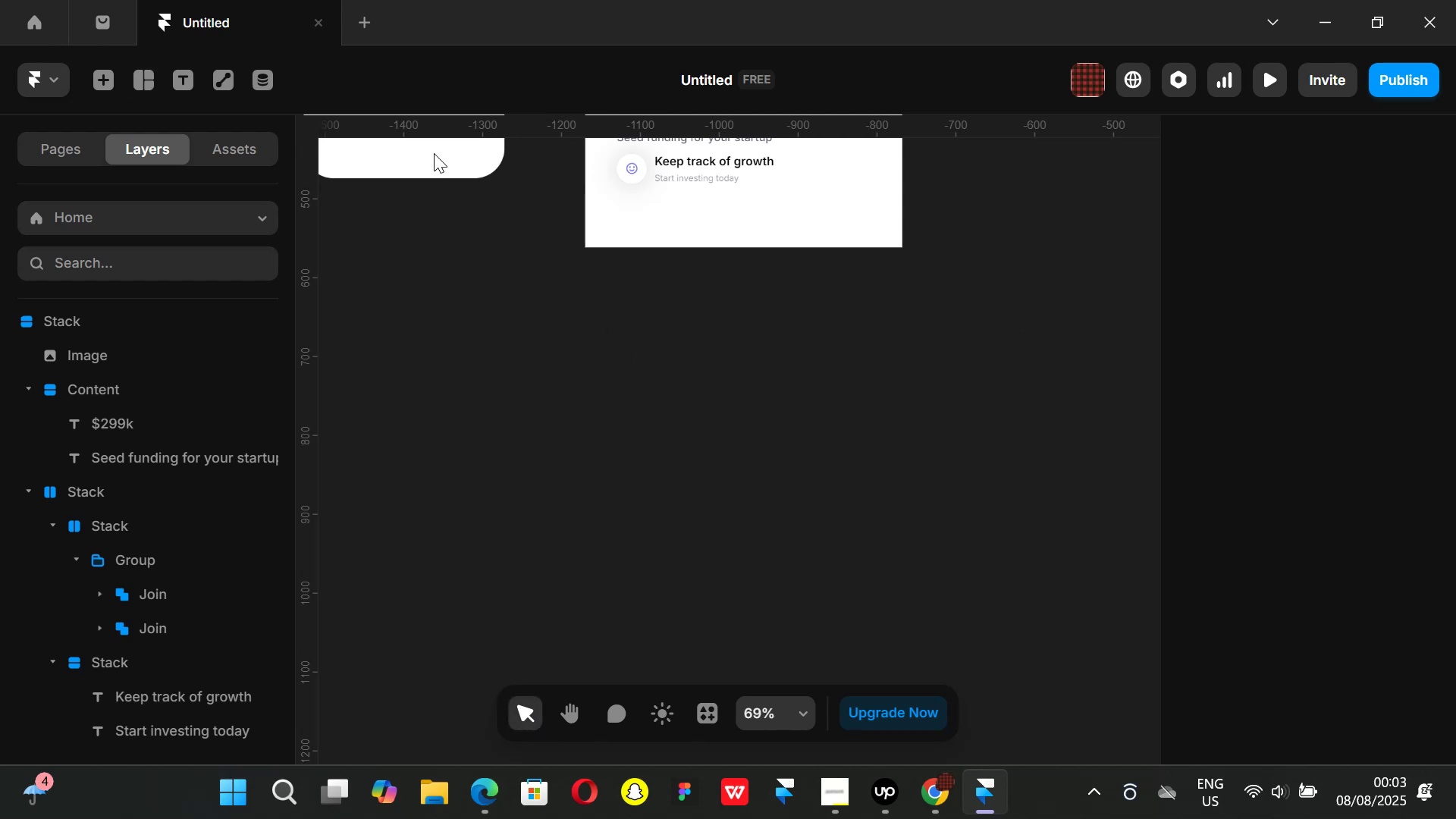 
left_click([225, 78])
 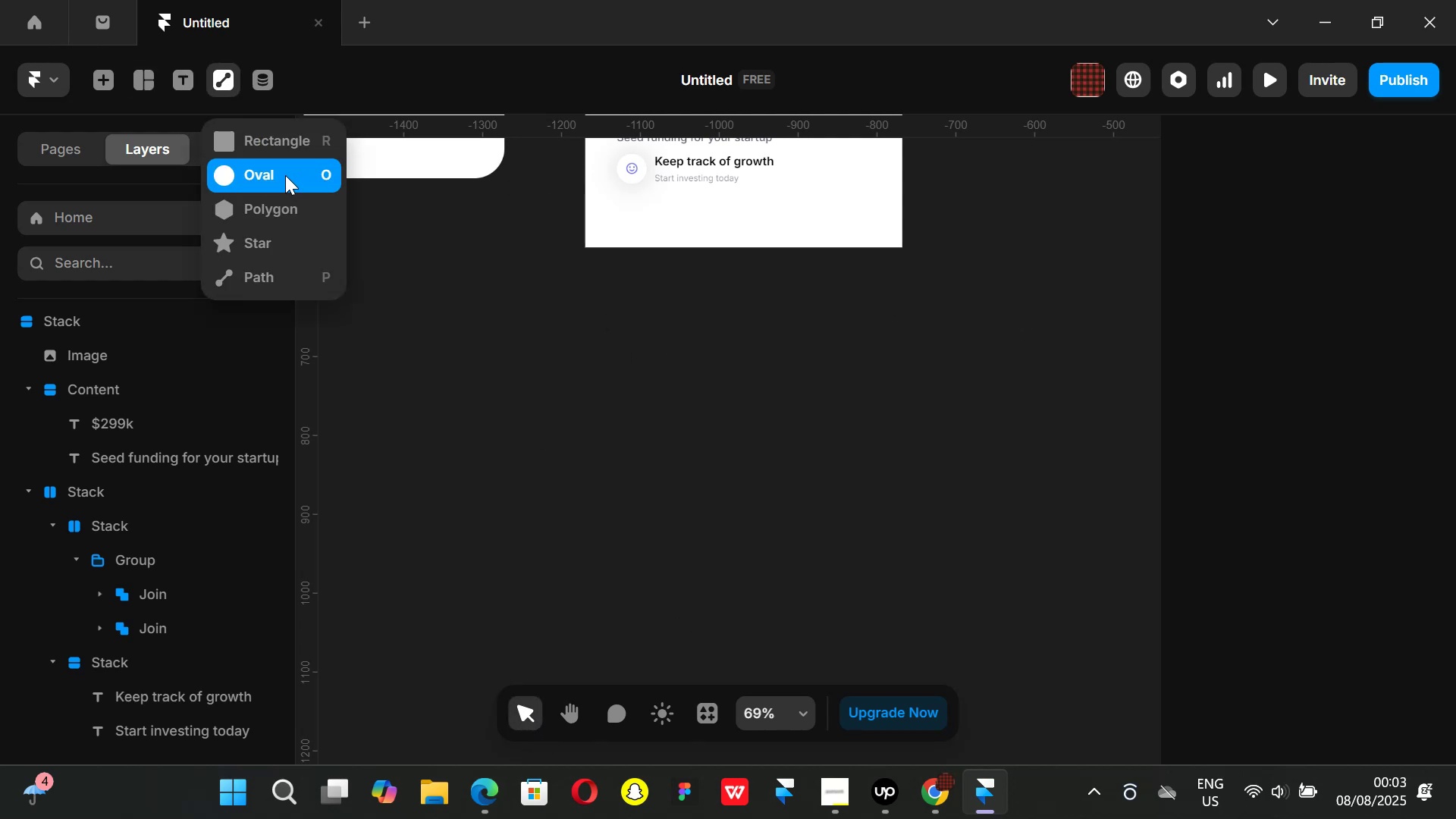 
left_click([285, 175])
 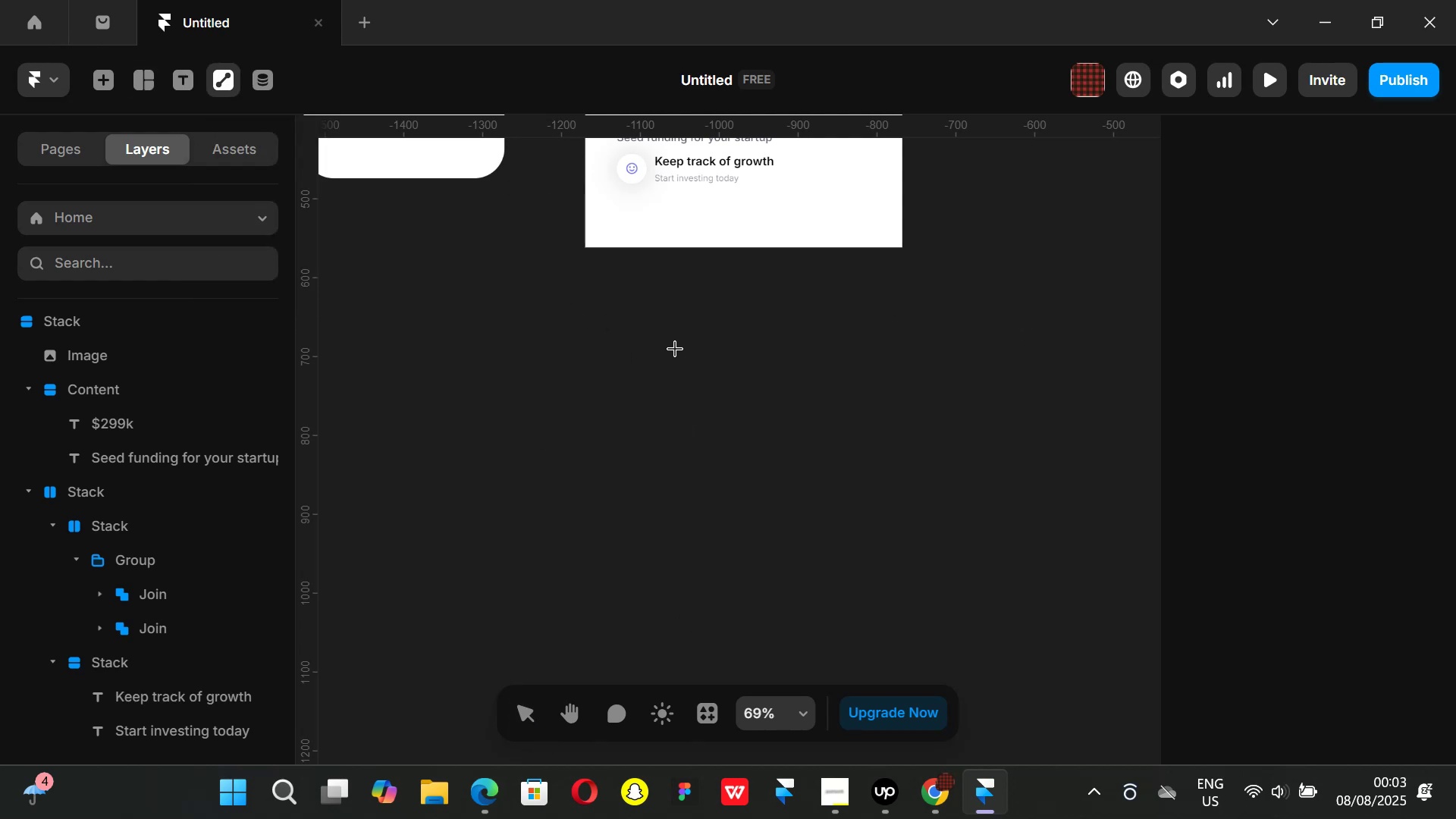 
hold_key(key=ShiftLeft, duration=1.51)
left_click_drag(start_coordinate=[674, 348], to_coordinate=[1075, 657])
 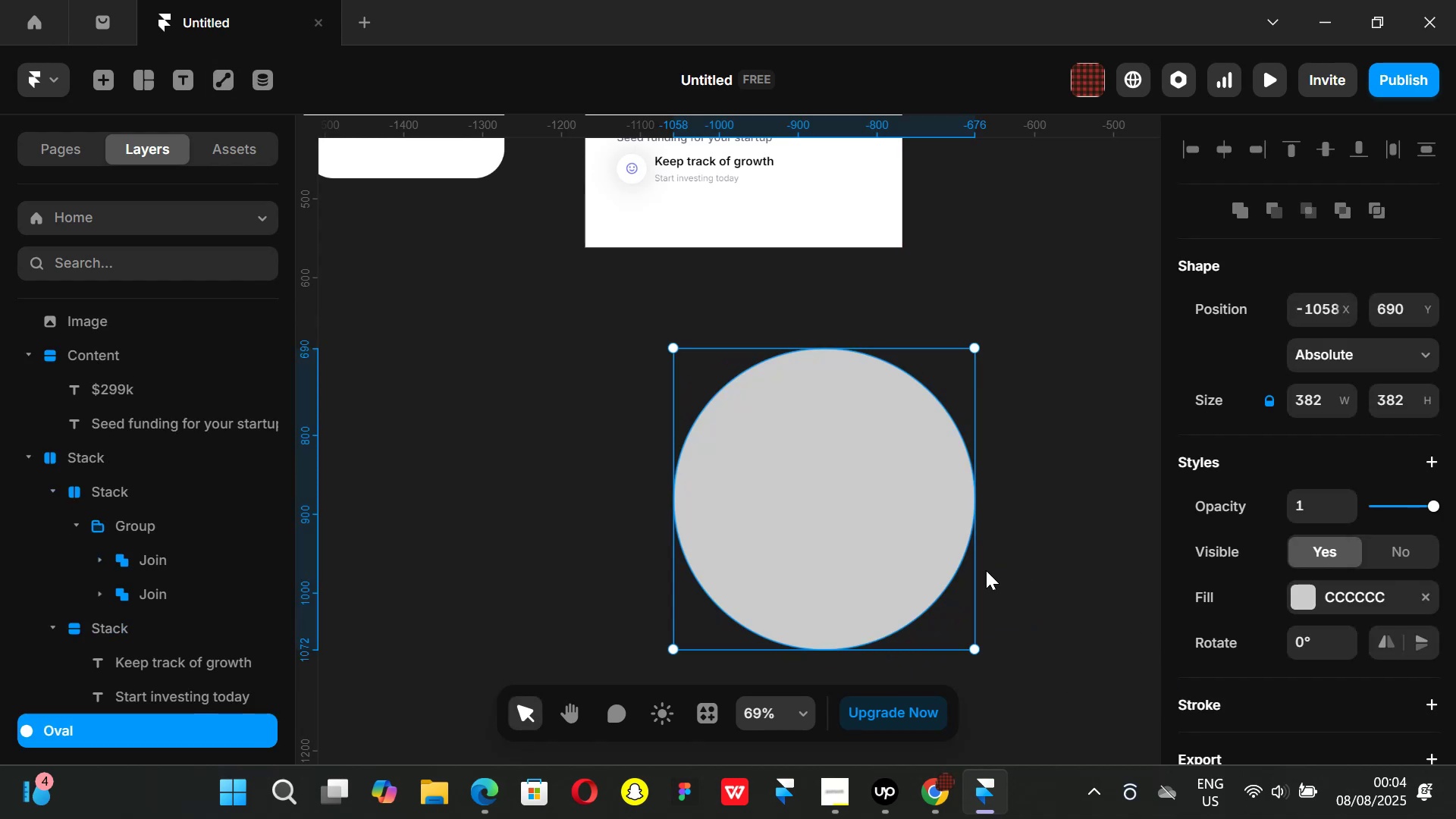 
hold_key(key=ShiftLeft, duration=1.51)
 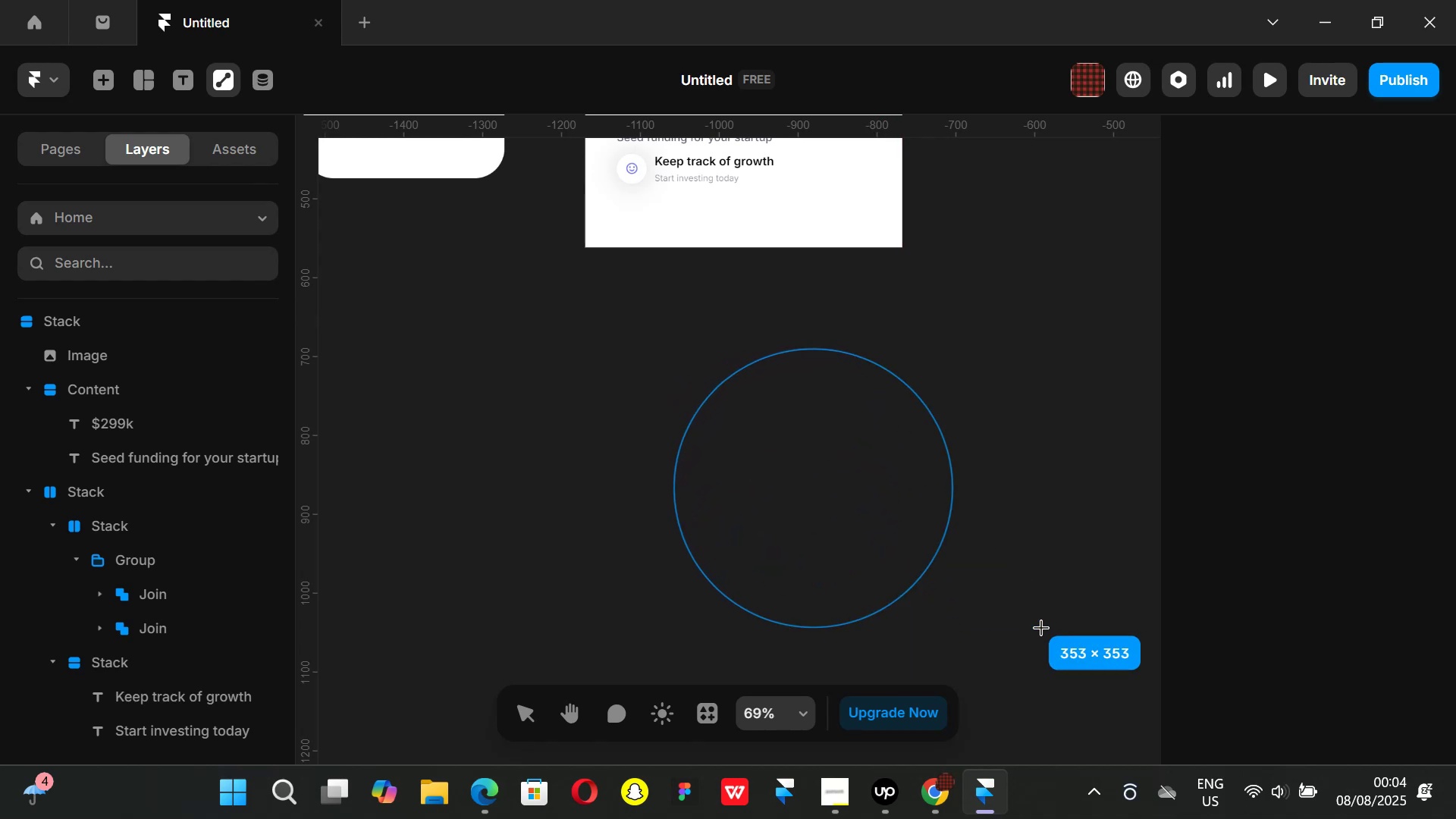 
hold_key(key=ShiftLeft, duration=1.26)
 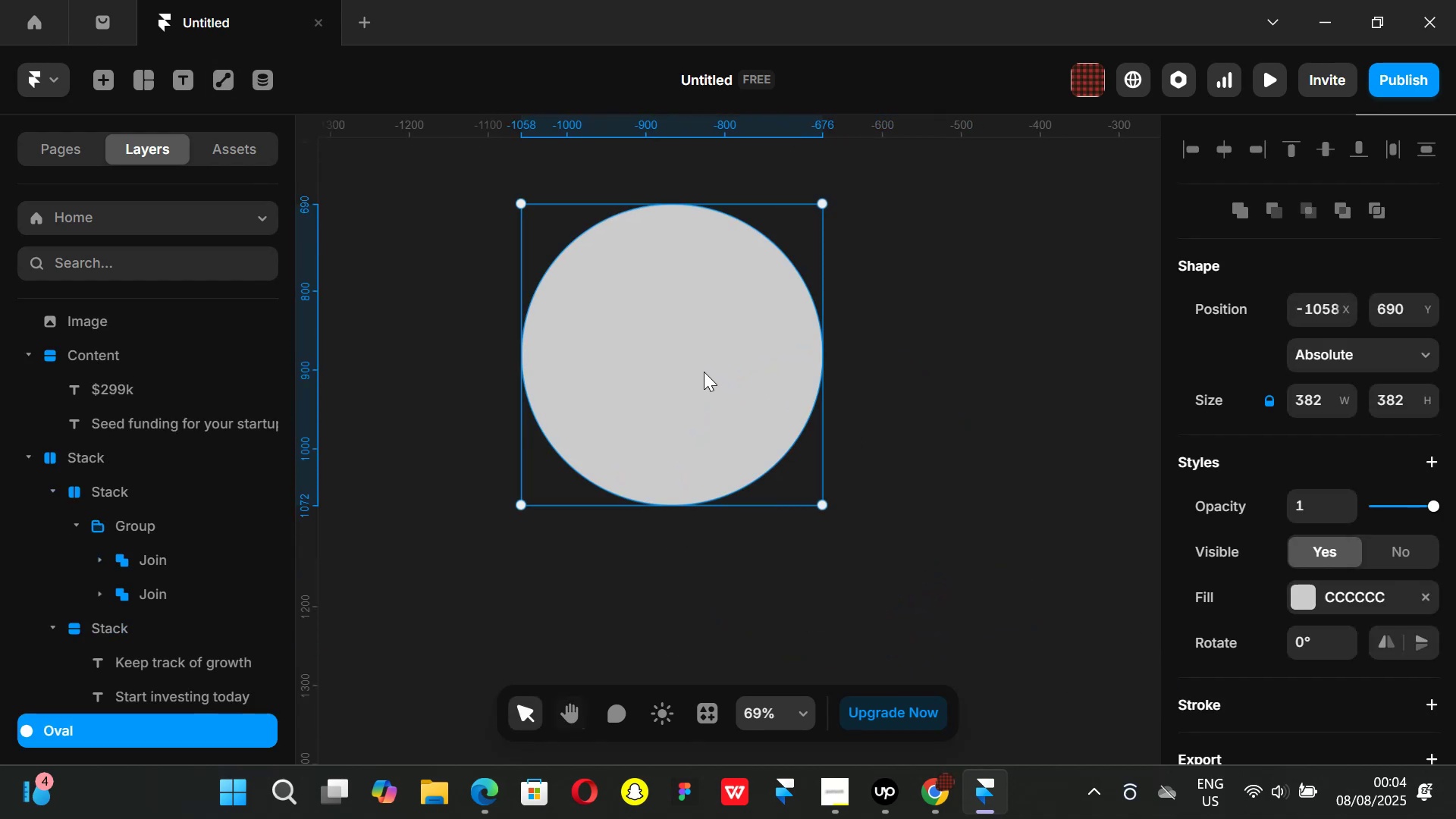 
hold_key(key=AltLeft, duration=1.09)
left_click_drag(start_coordinate=[695, 368], to_coordinate=[1028, 395])
 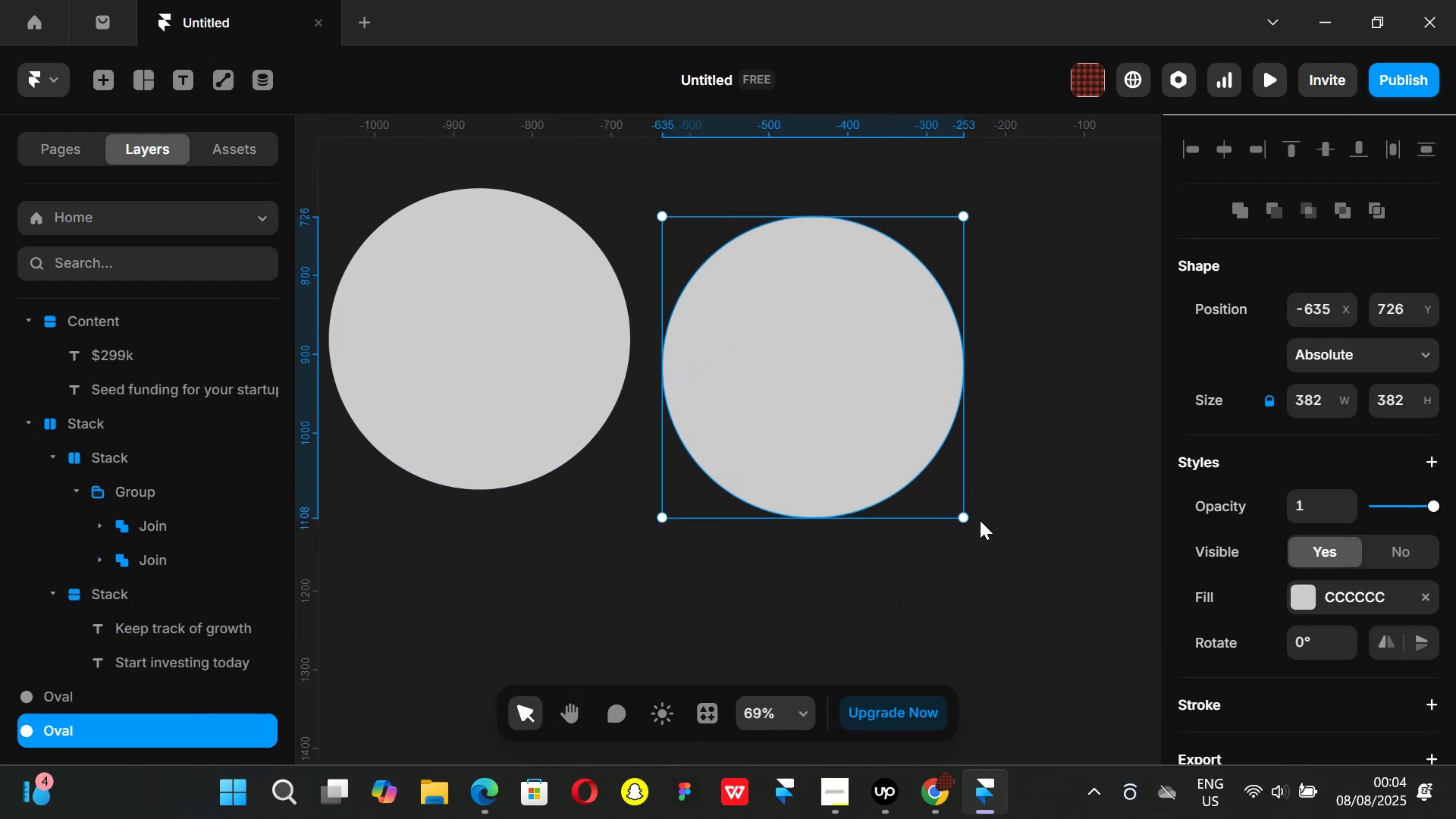 
hold_key(key=ShiftLeft, duration=1.51)
left_click_drag(start_coordinate=[968, 519], to_coordinate=[940, 494])
 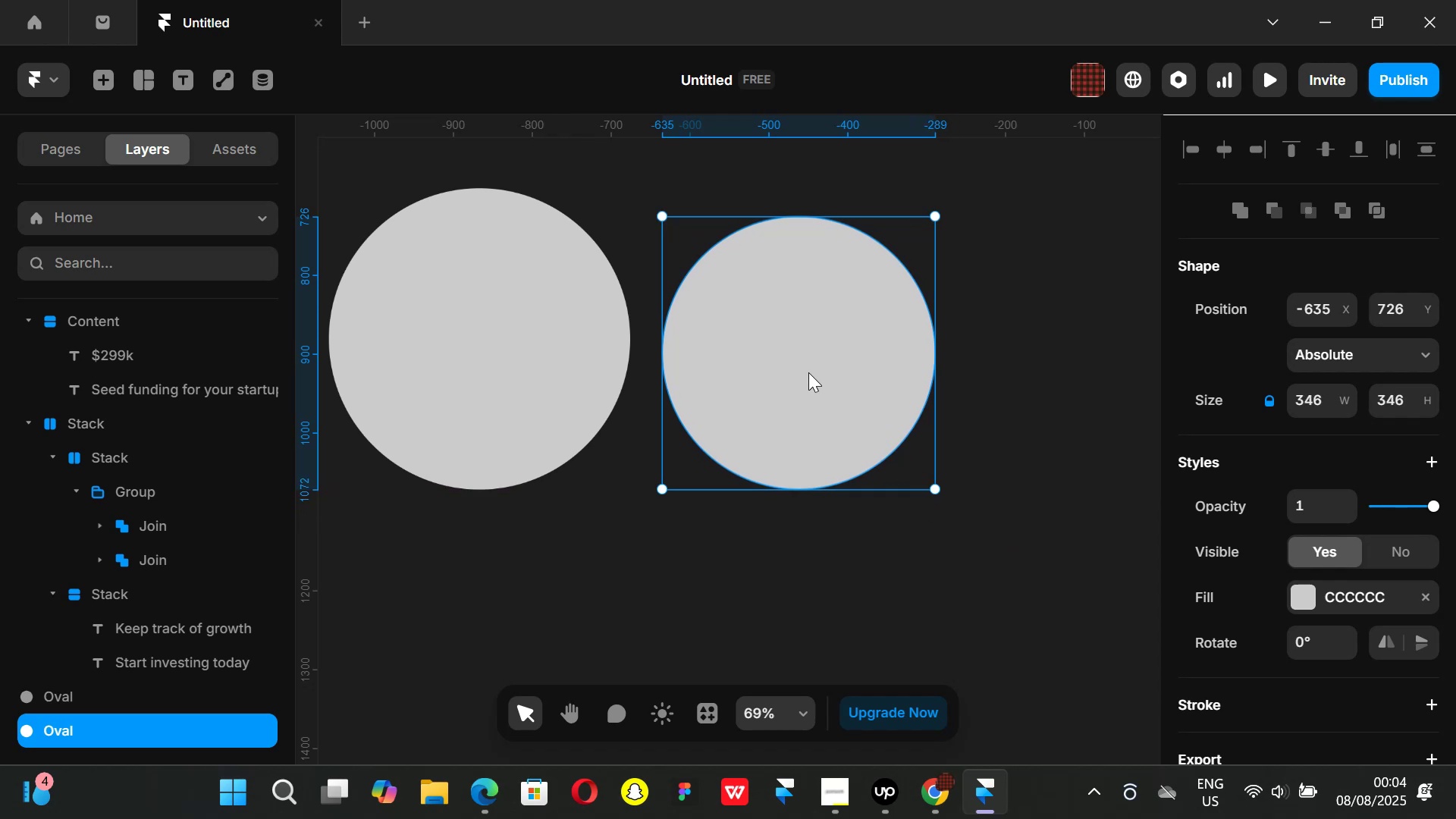 
hold_key(key=ShiftLeft, duration=1.51)
 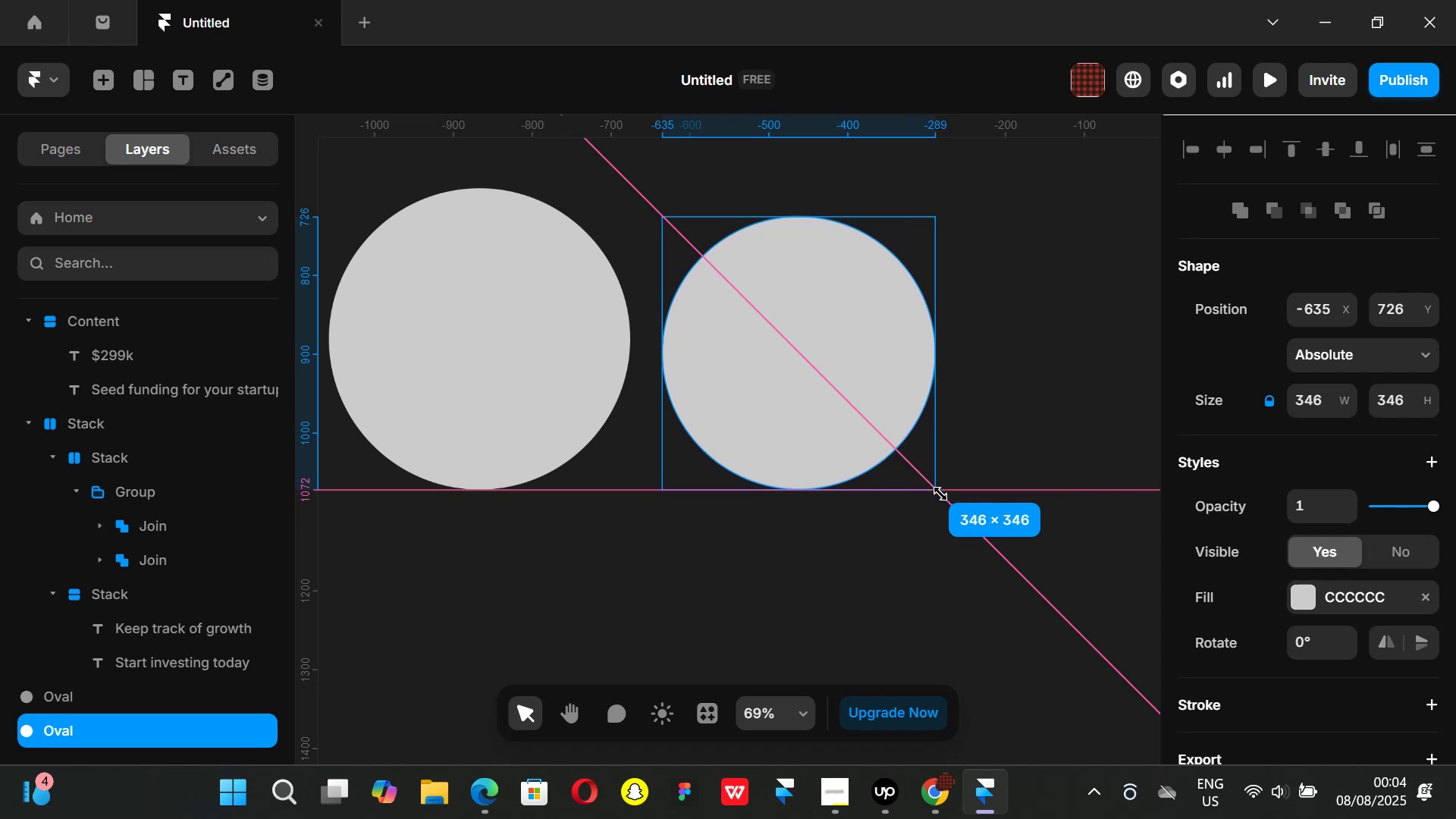 
key(Shift+ShiftLeft)
 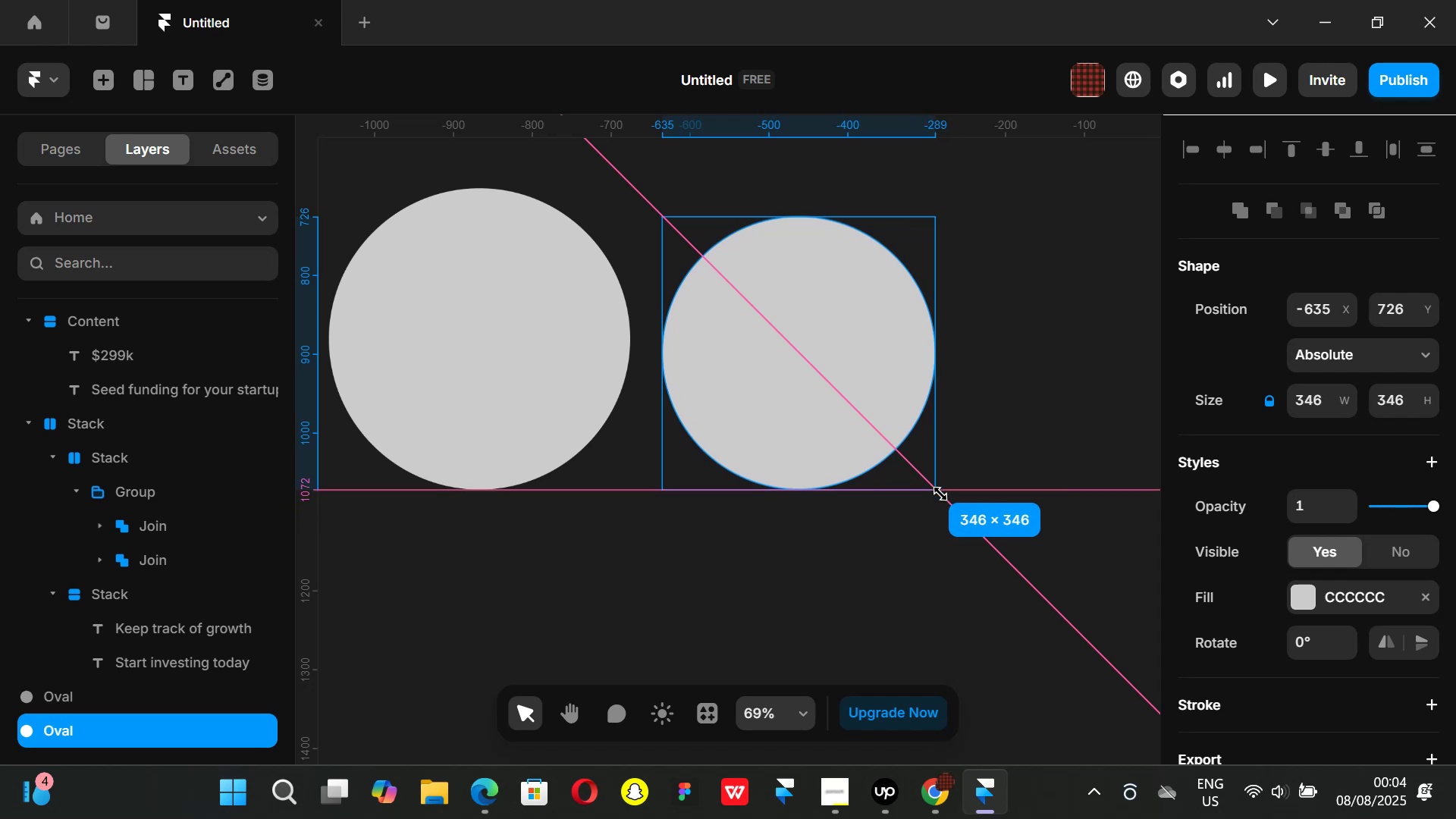 
key(Shift+ShiftLeft)
 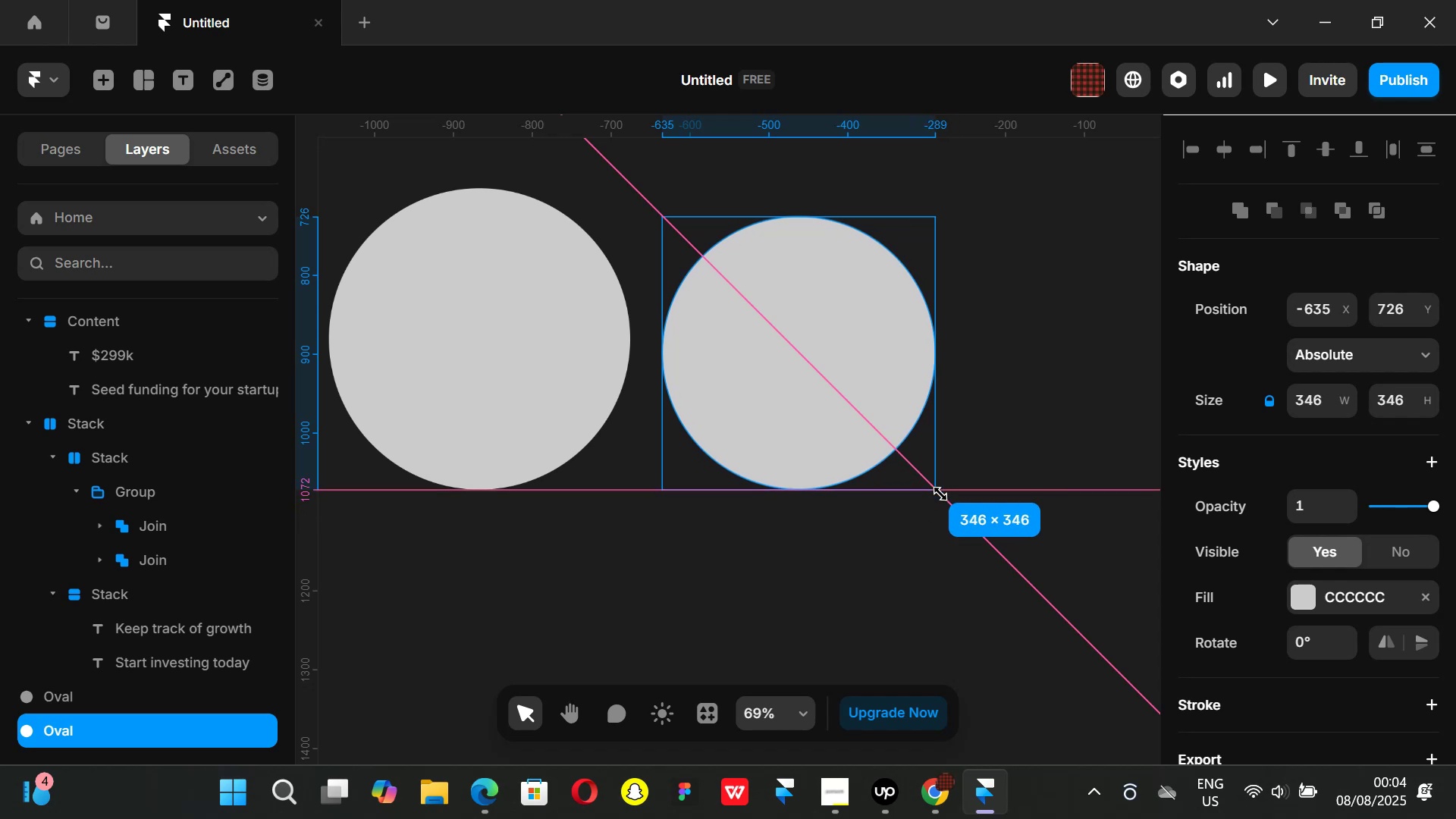 
key(Shift+ShiftLeft)
 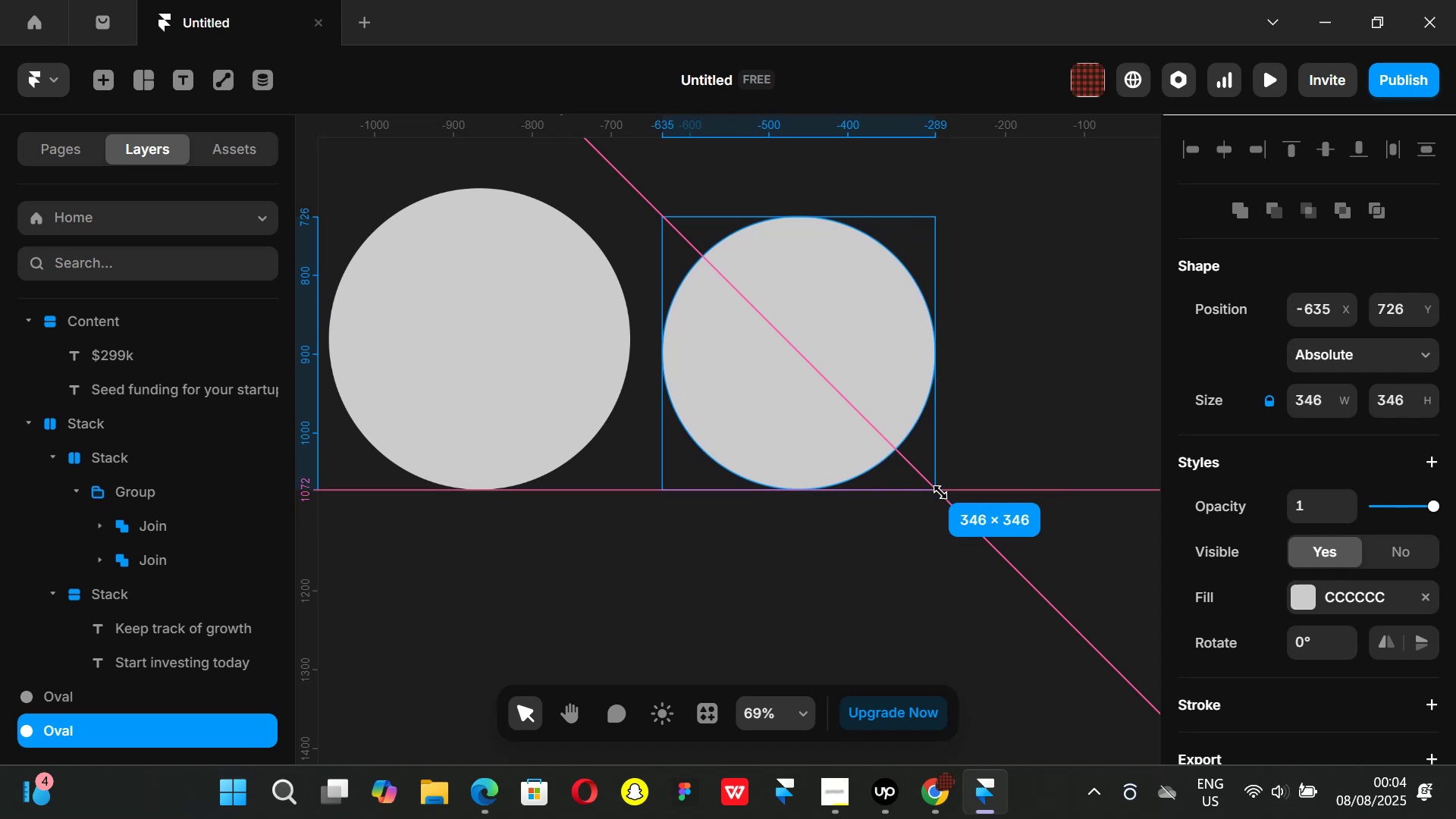 
key(Shift+ShiftLeft)
 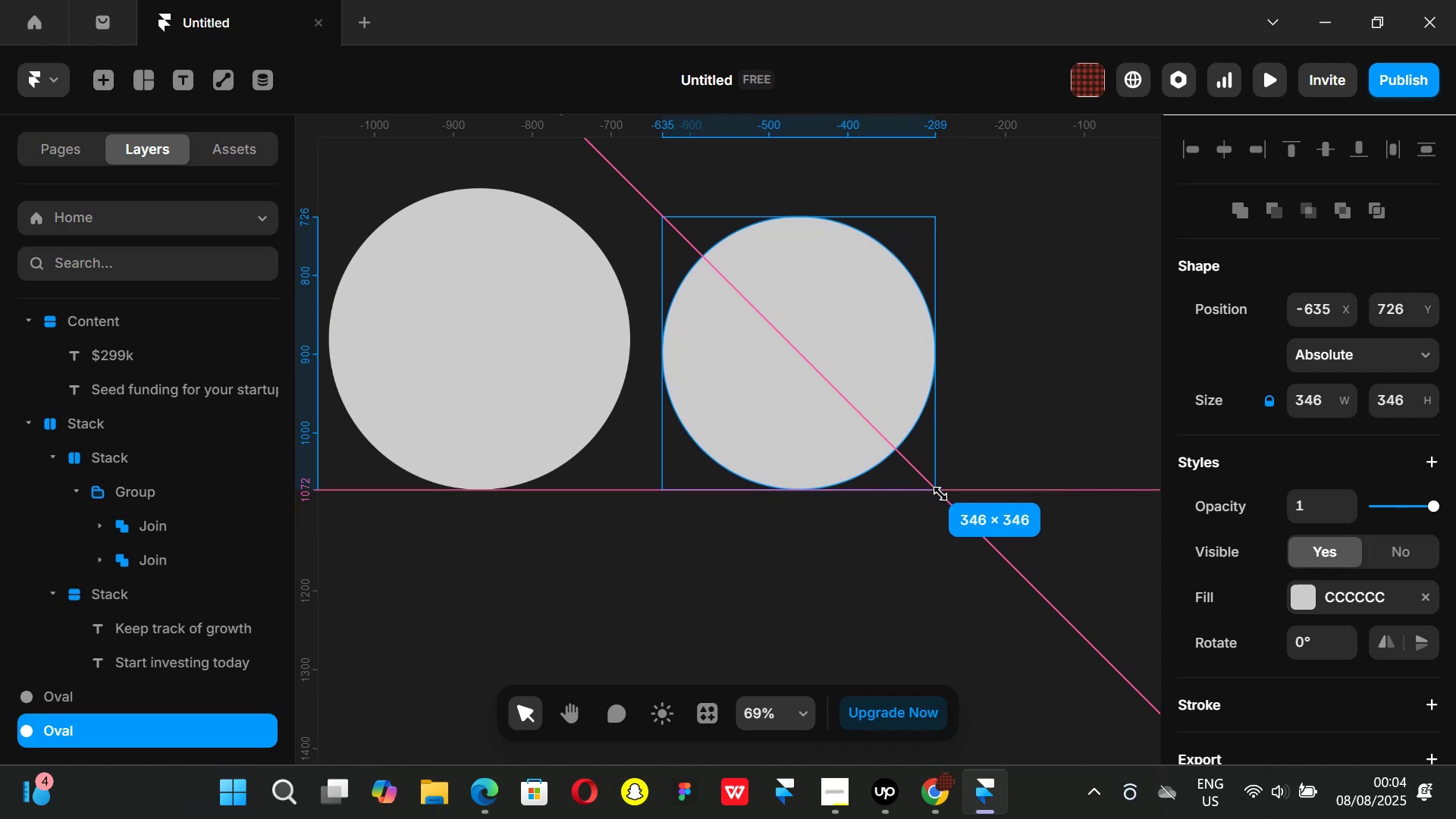 
key(Shift+ShiftLeft)
 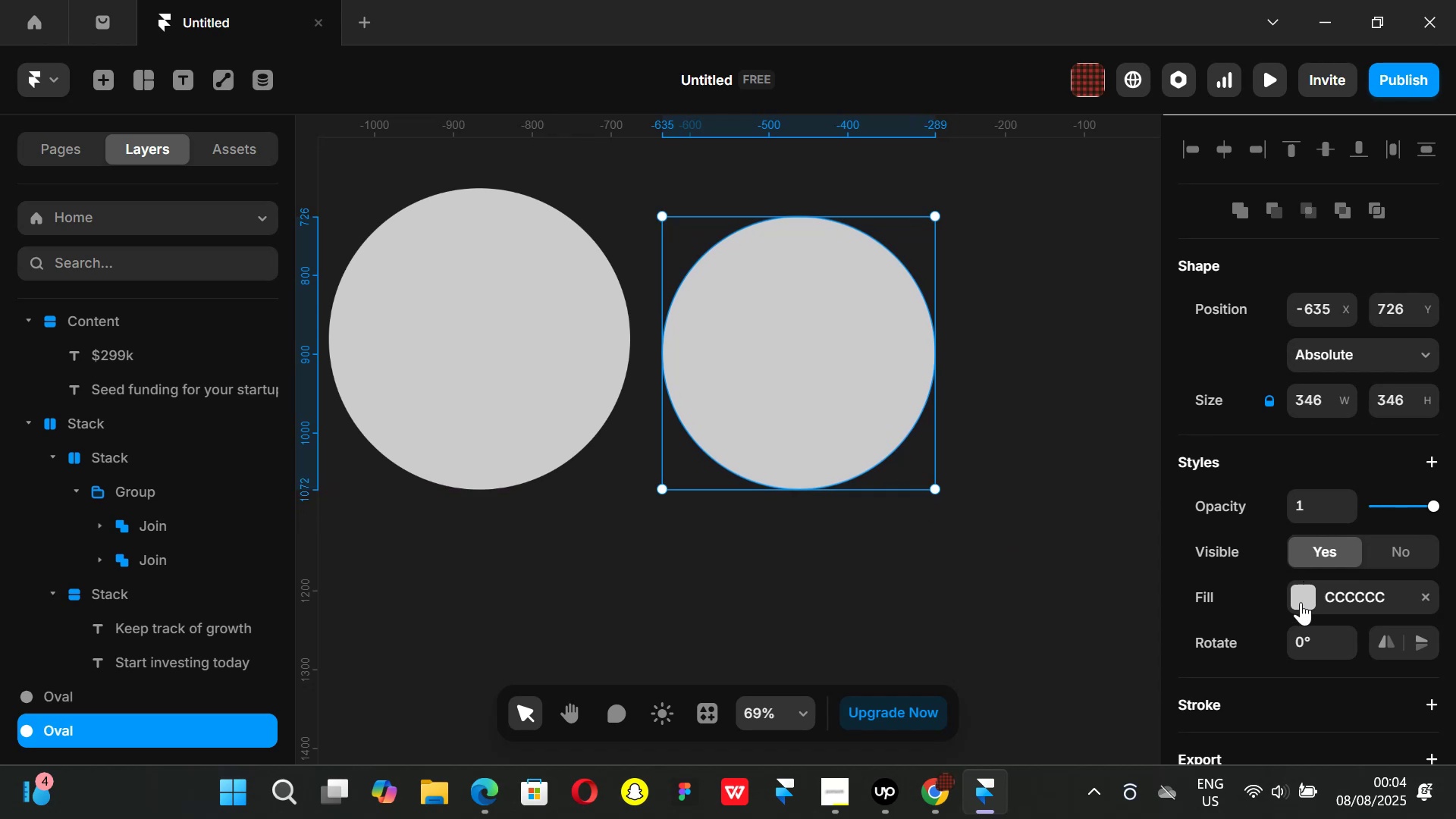 
left_click([1300, 596])
 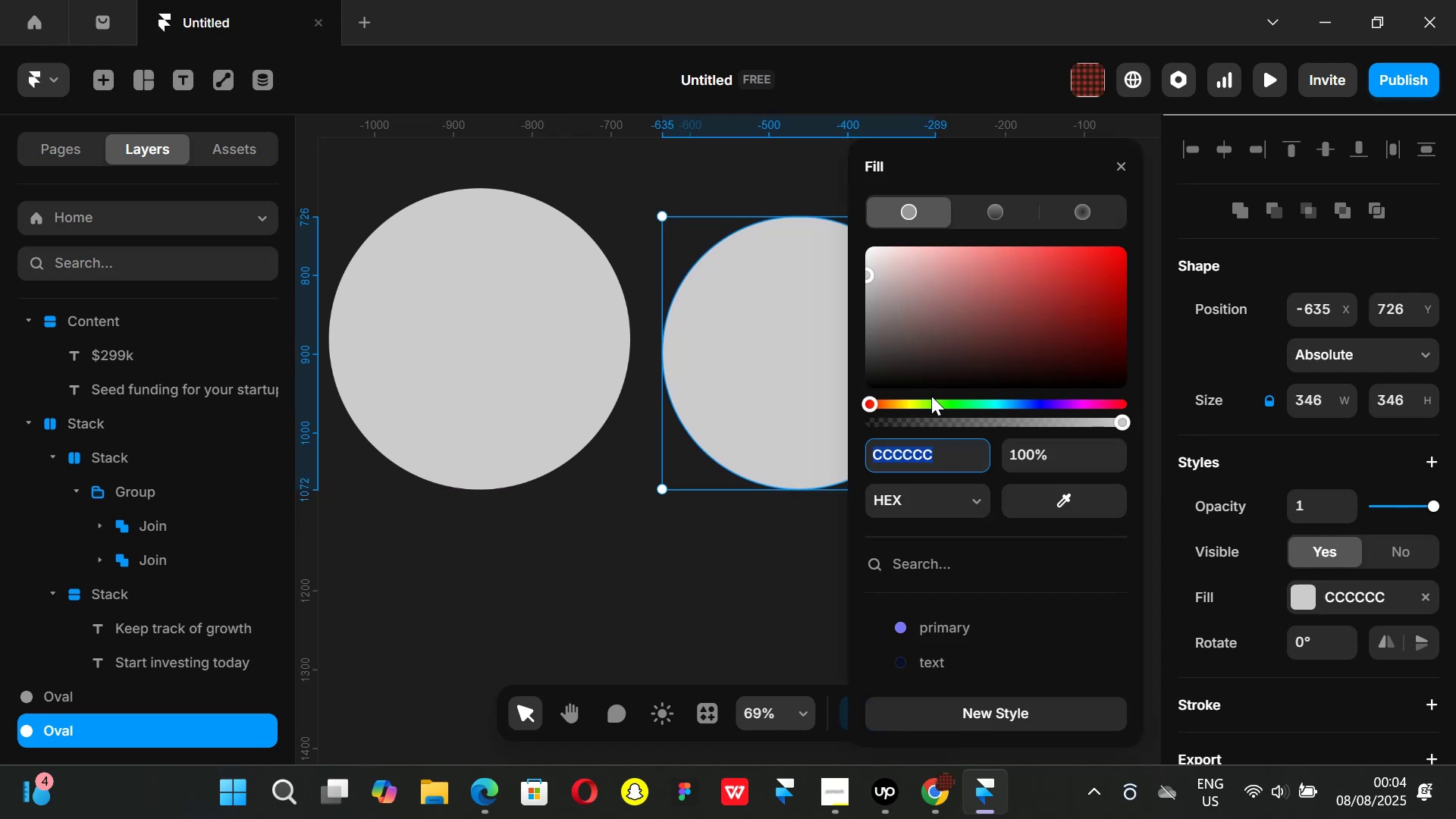 
left_click_drag(start_coordinate=[899, 321], to_coordinate=[790, 214])
 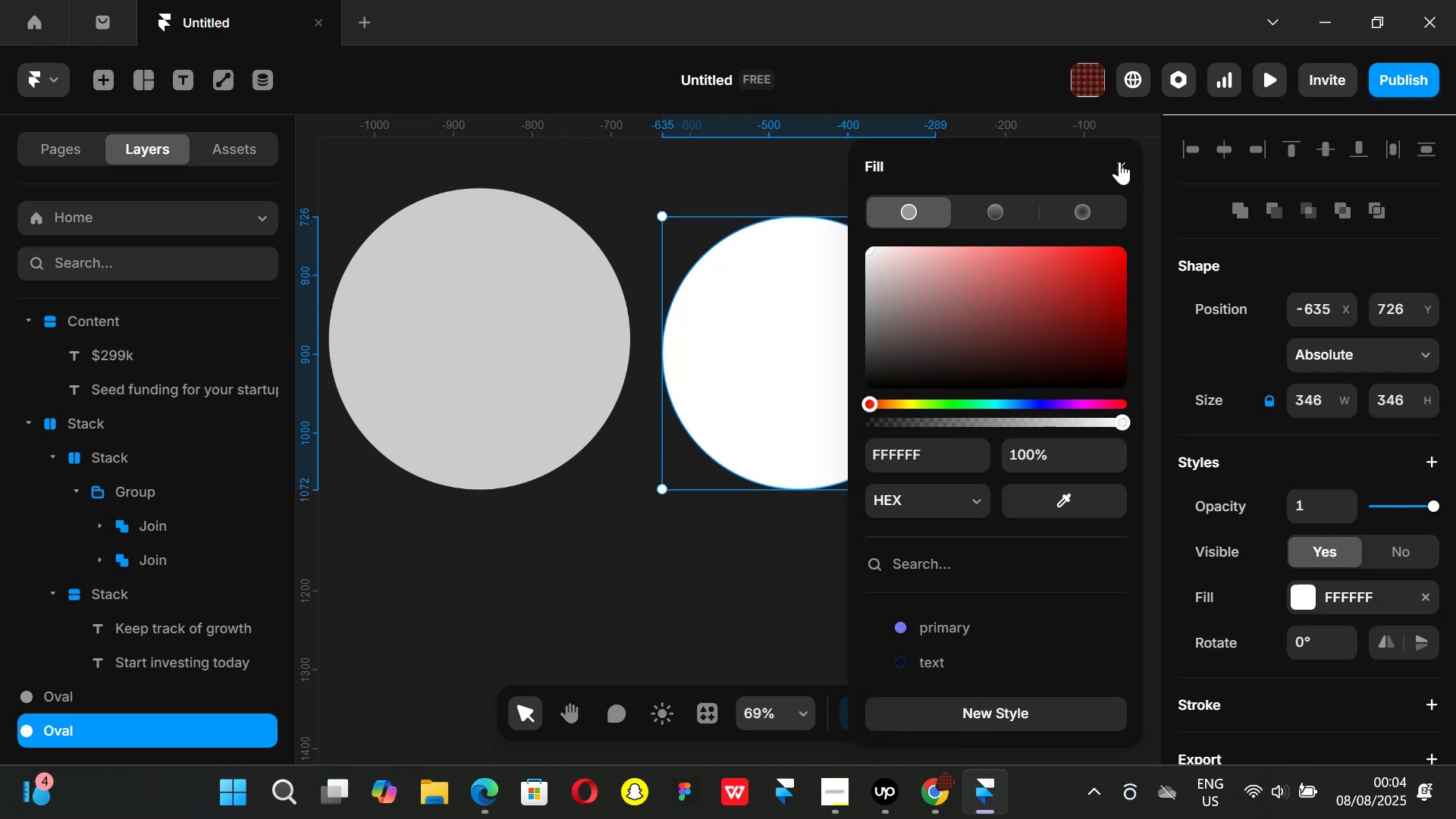 
left_click([1119, 162])
 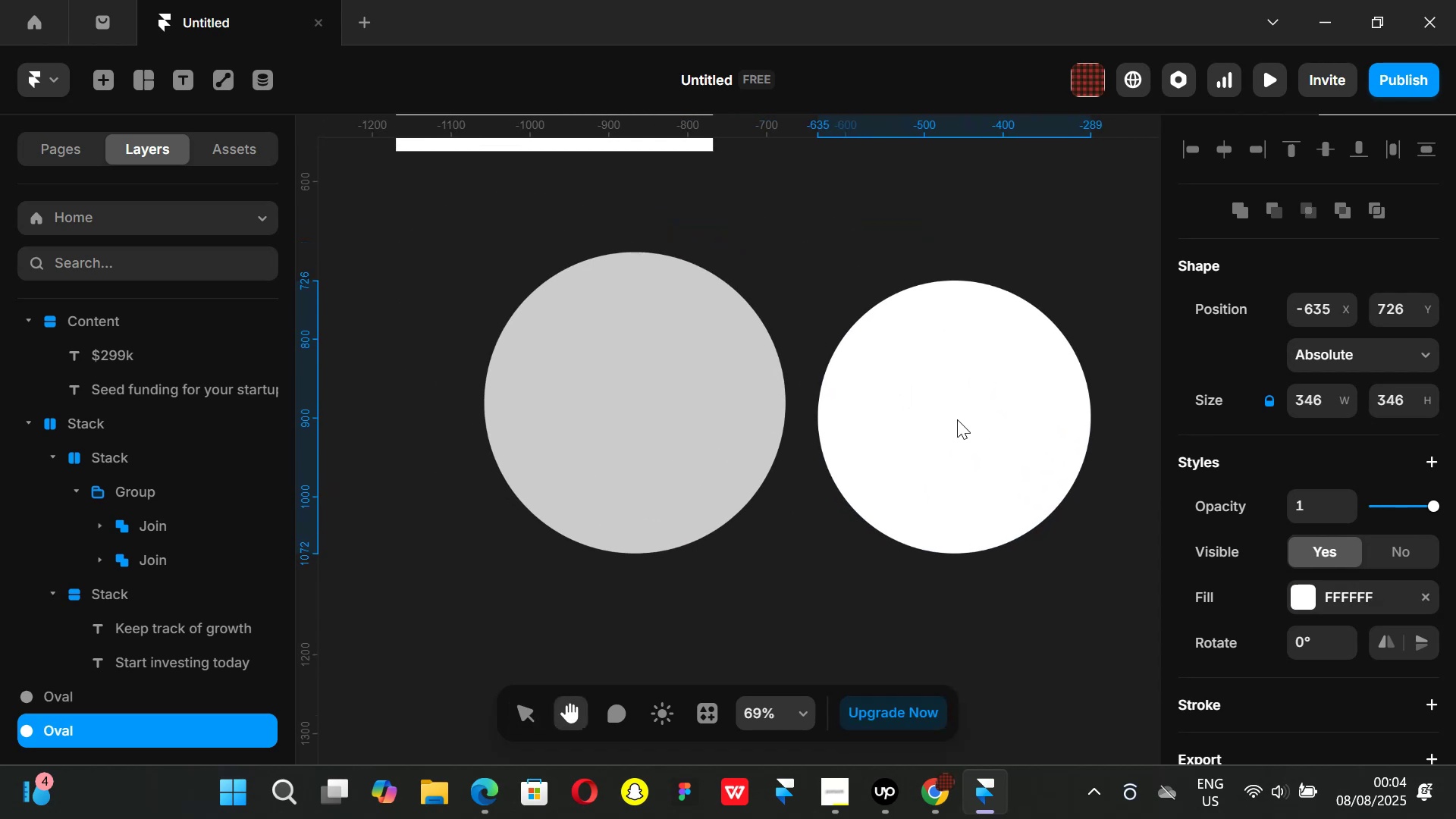 
left_click_drag(start_coordinate=[958, 423], to_coordinate=[640, 407])
 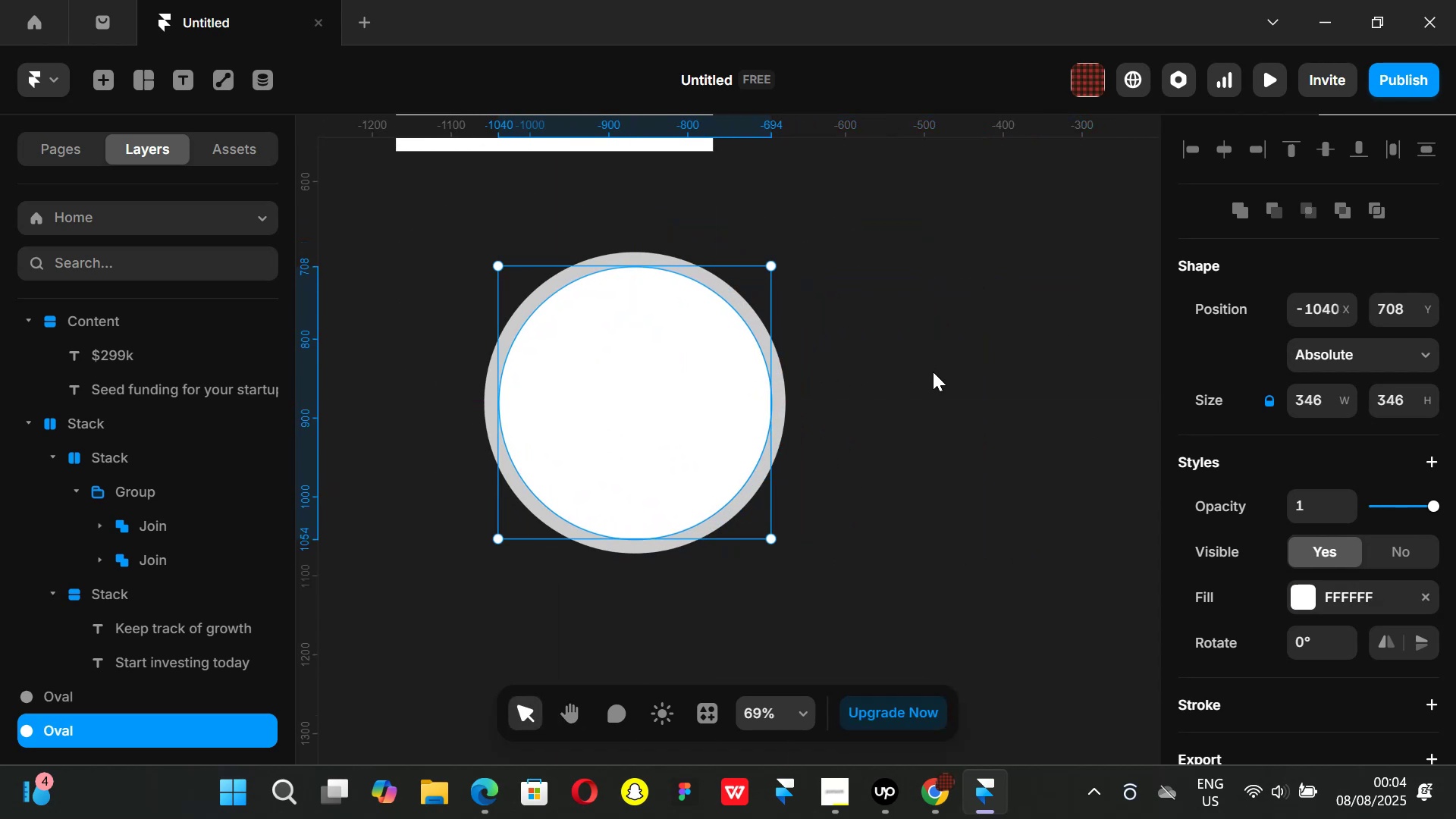 
left_click([934, 372])
 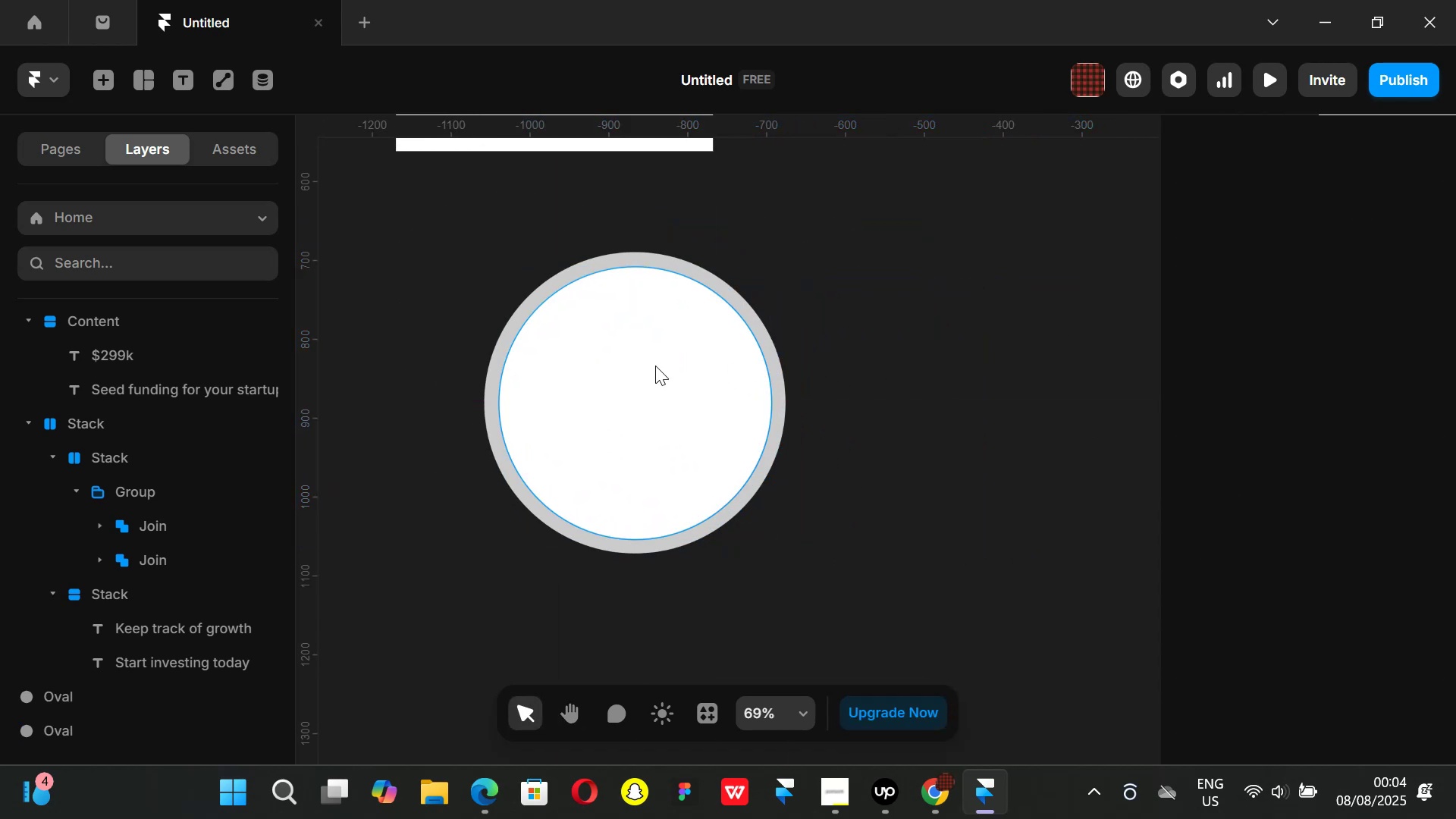 
left_click([654, 366])
 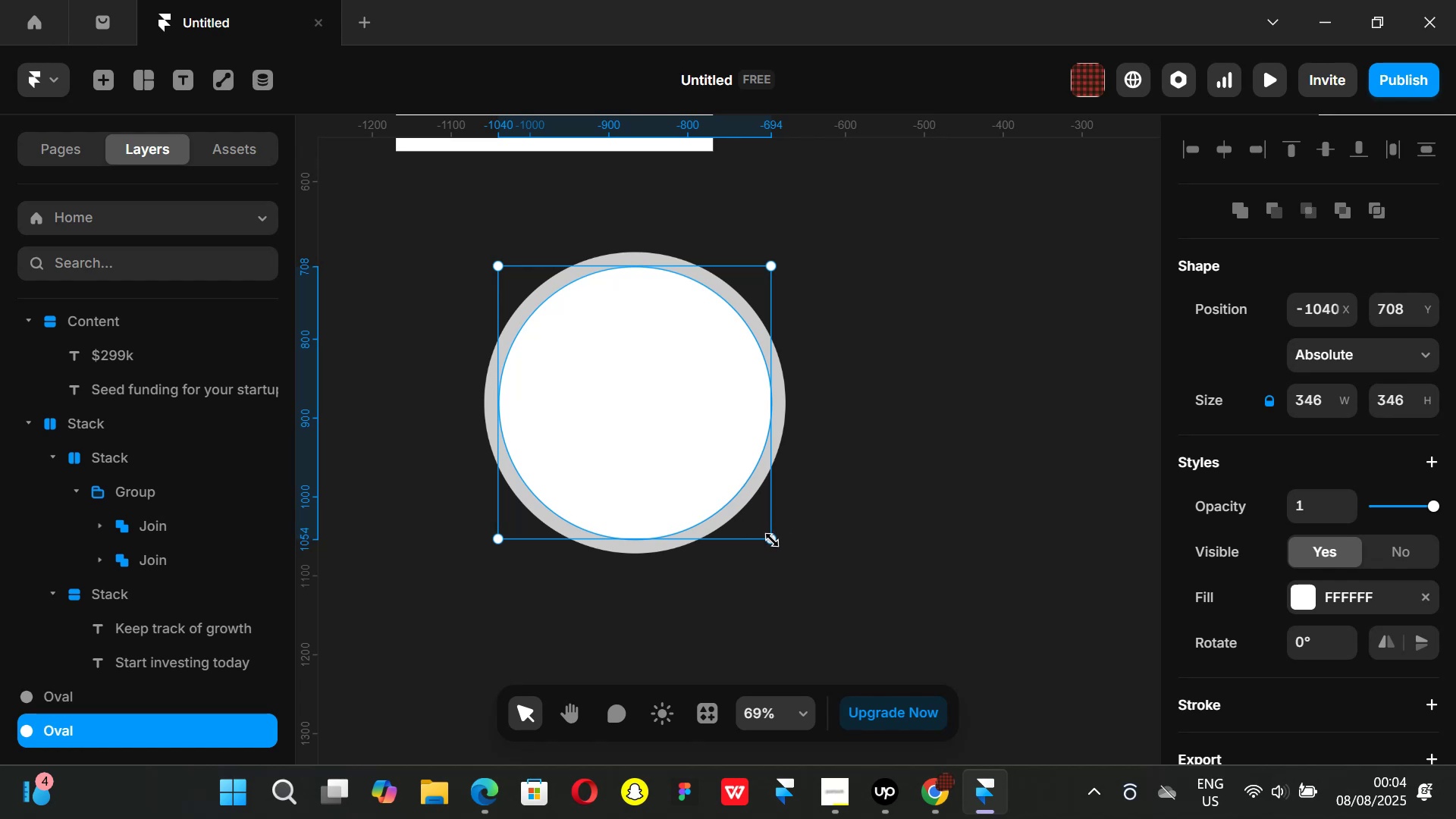 
hold_key(key=ShiftLeft, duration=1.48)
left_click_drag(start_coordinate=[772, 540], to_coordinate=[753, 528])
 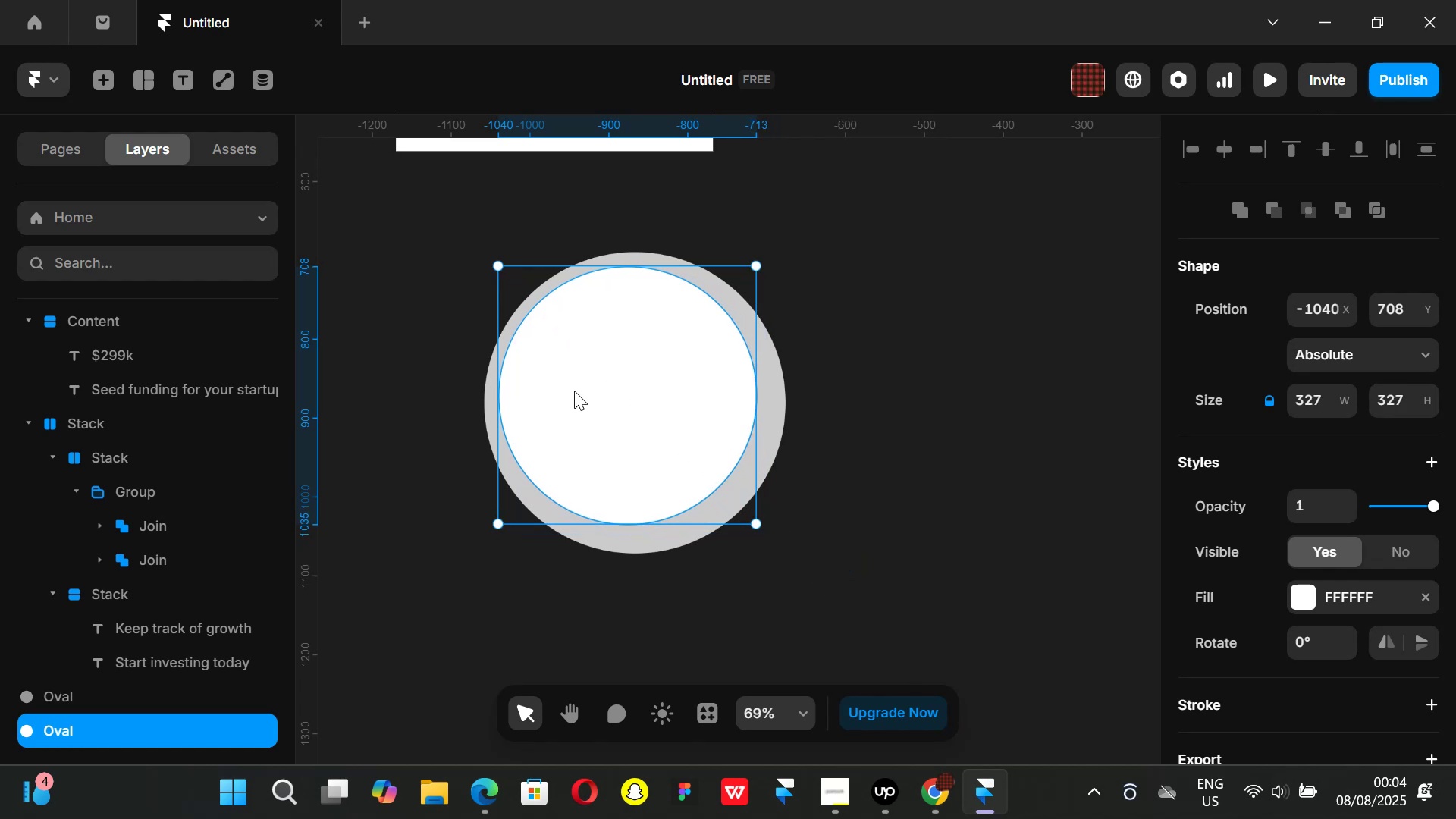 
left_click_drag(start_coordinate=[574, 391], to_coordinate=[585, 400])
 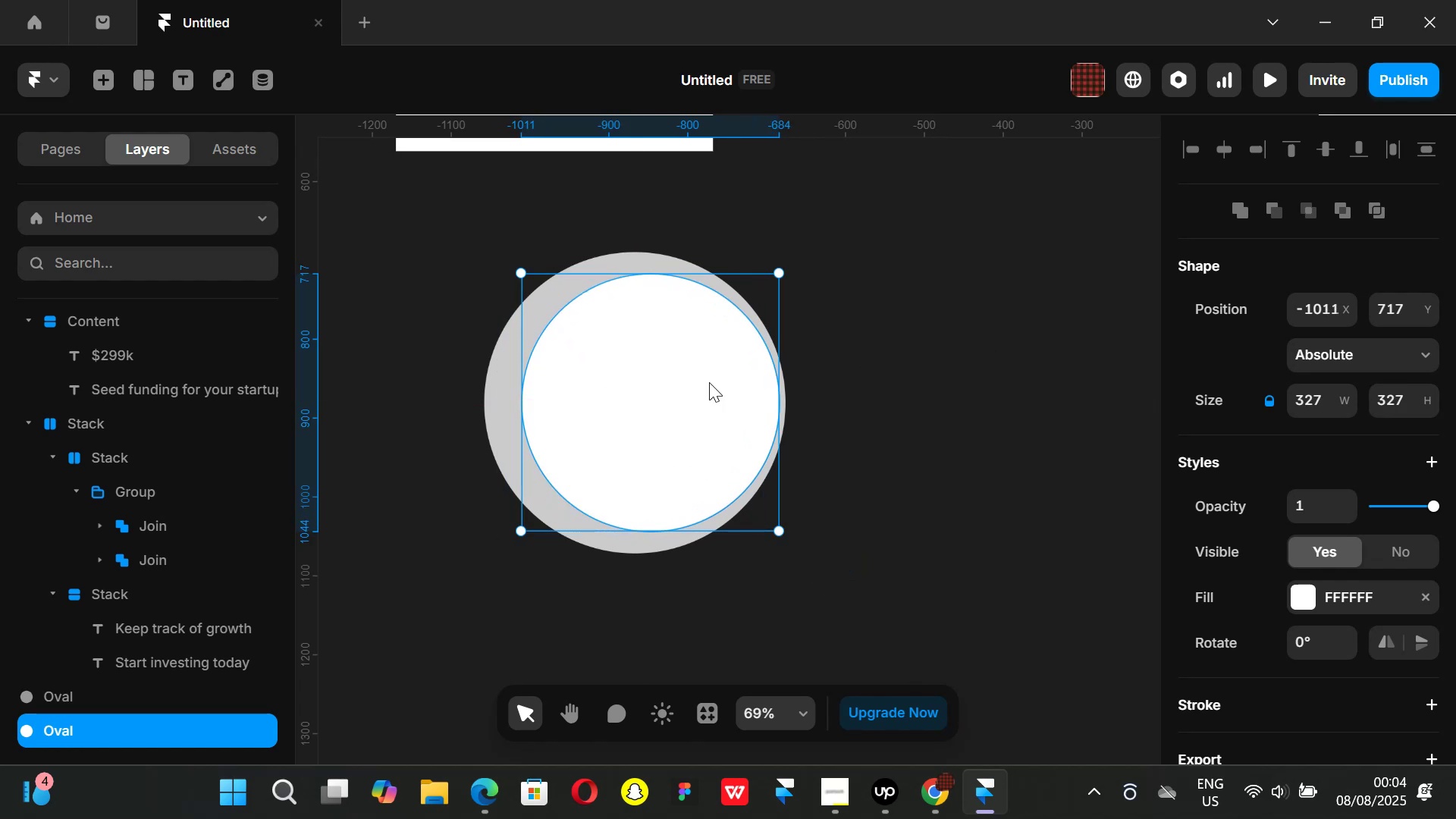 
left_click_drag(start_coordinate=[678, 388], to_coordinate=[666, 391])
 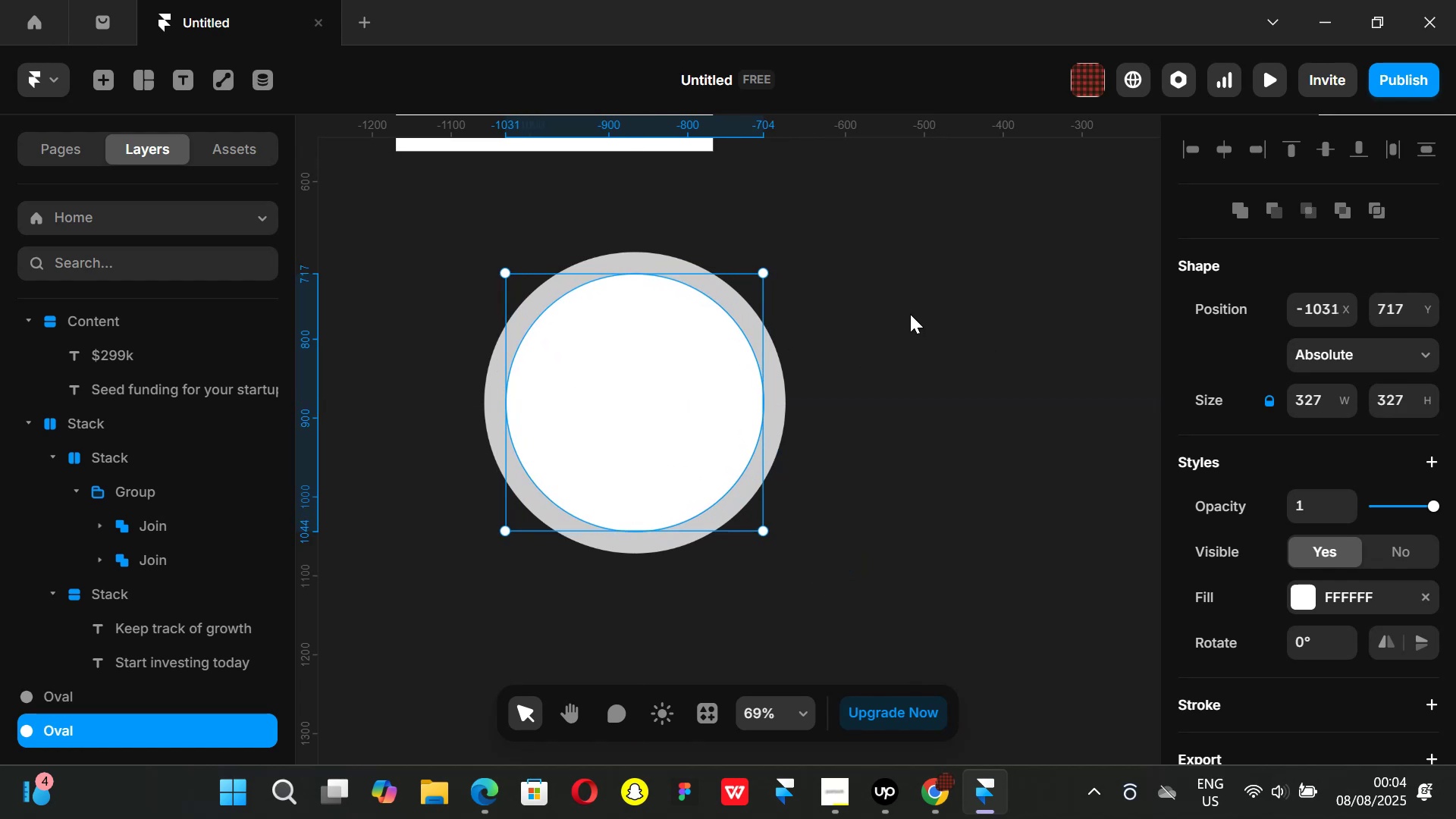 
left_click([912, 313])
 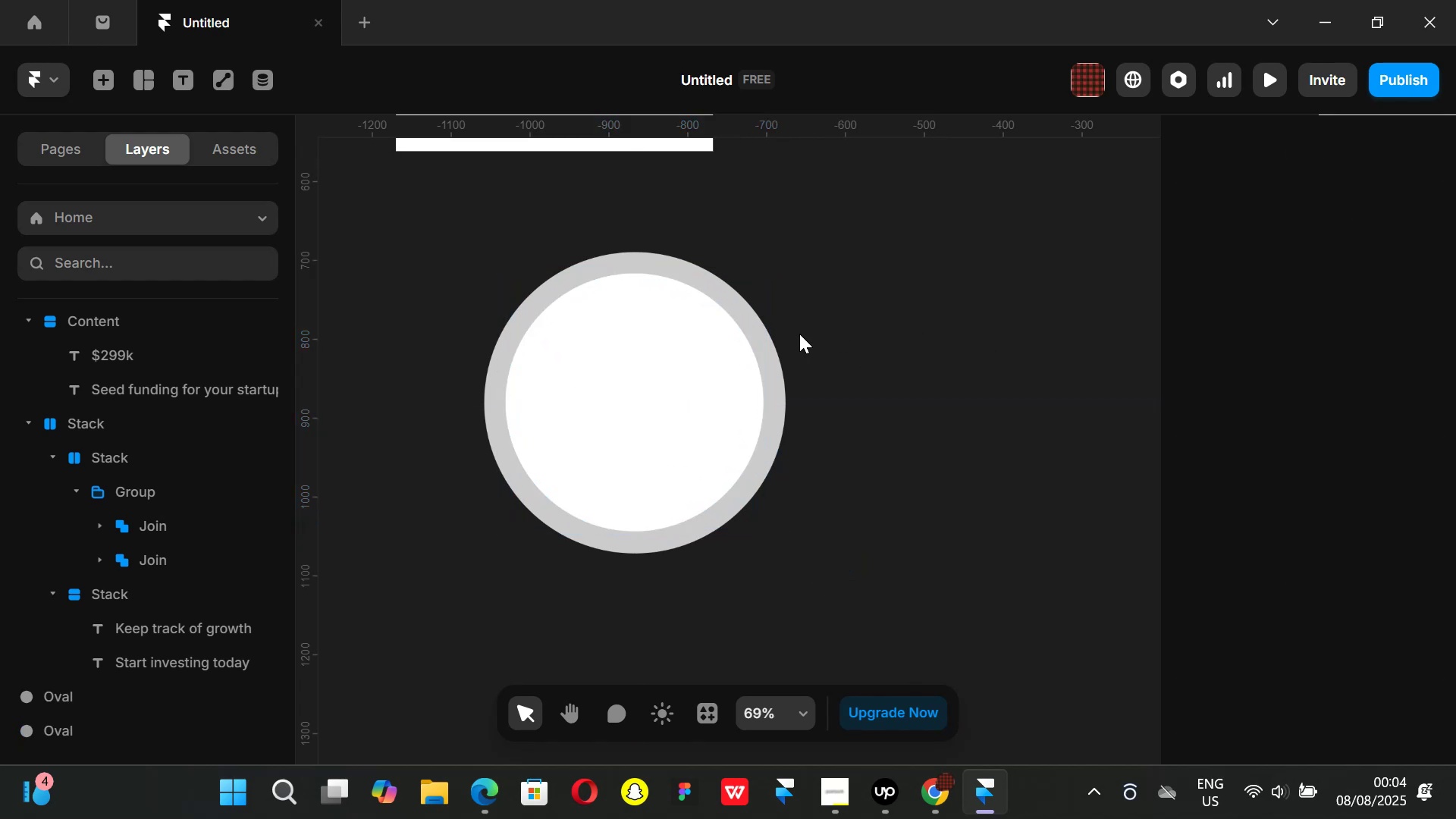 
hold_key(key=ControlLeft, duration=0.39)
scroll: coordinate [850, 307], scroll_direction: up, amount: 1.0
 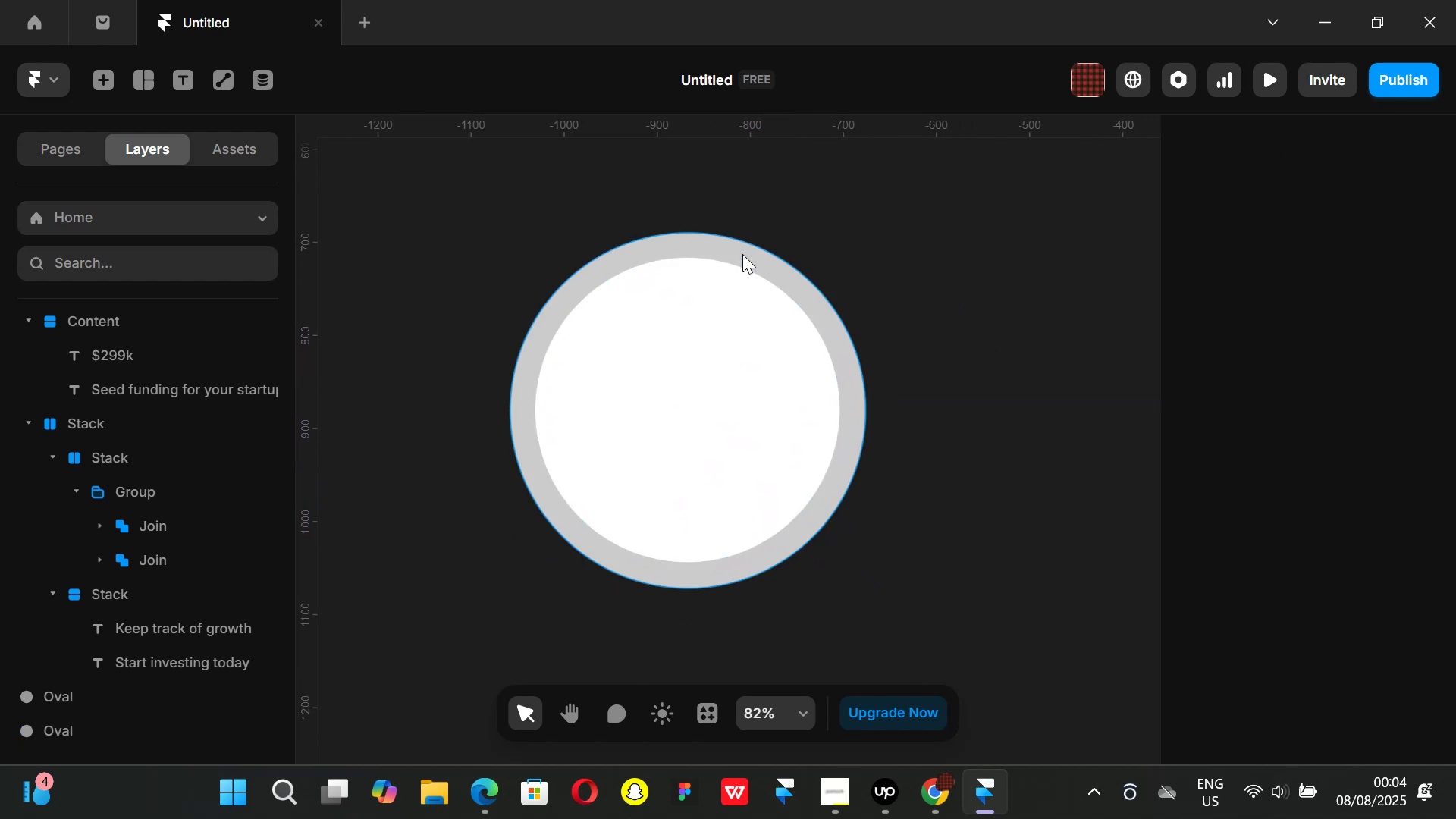 
left_click([742, 250])
 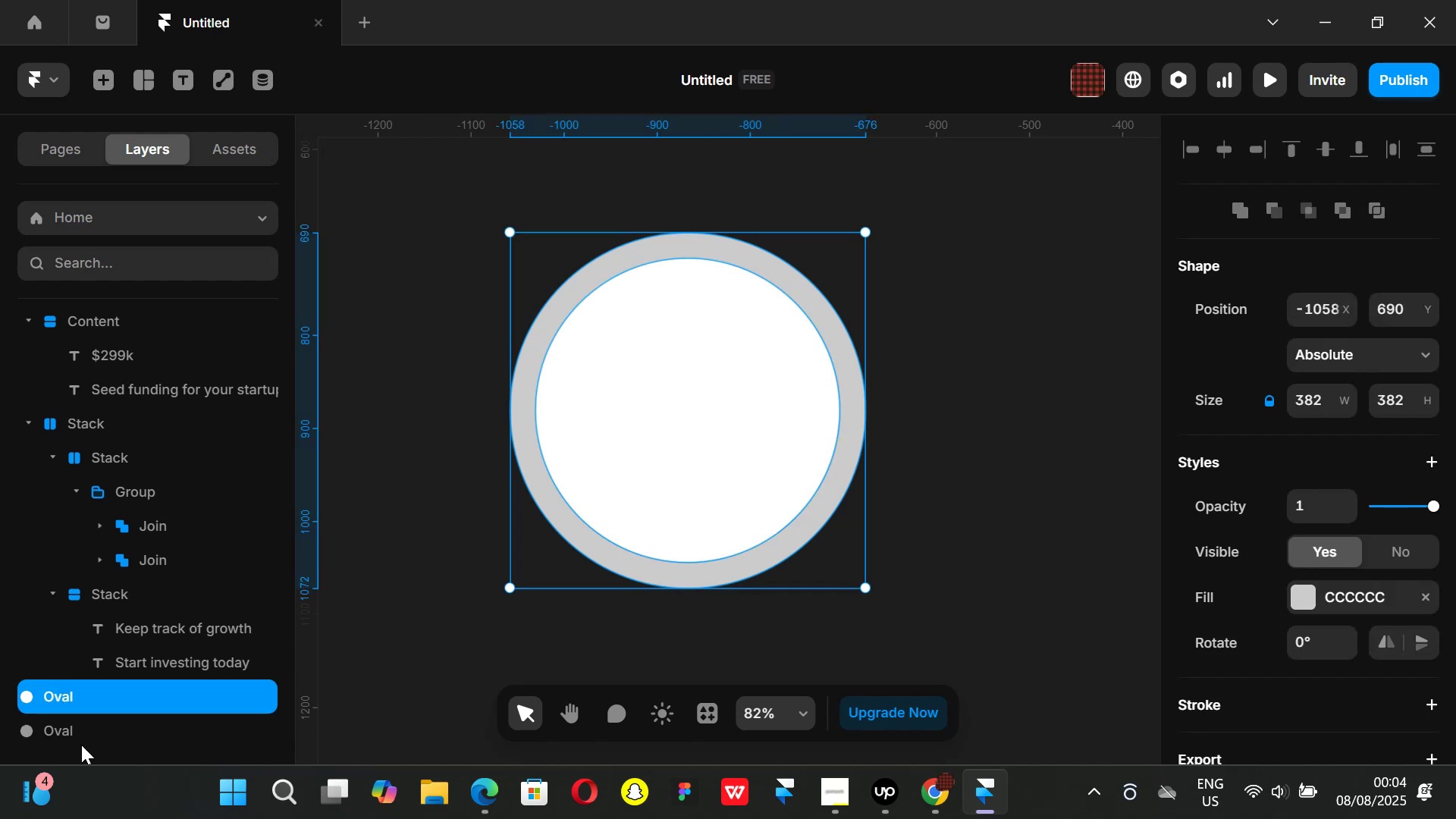 
hold_key(key=ShiftLeft, duration=1.51)
left_click([68, 728])
 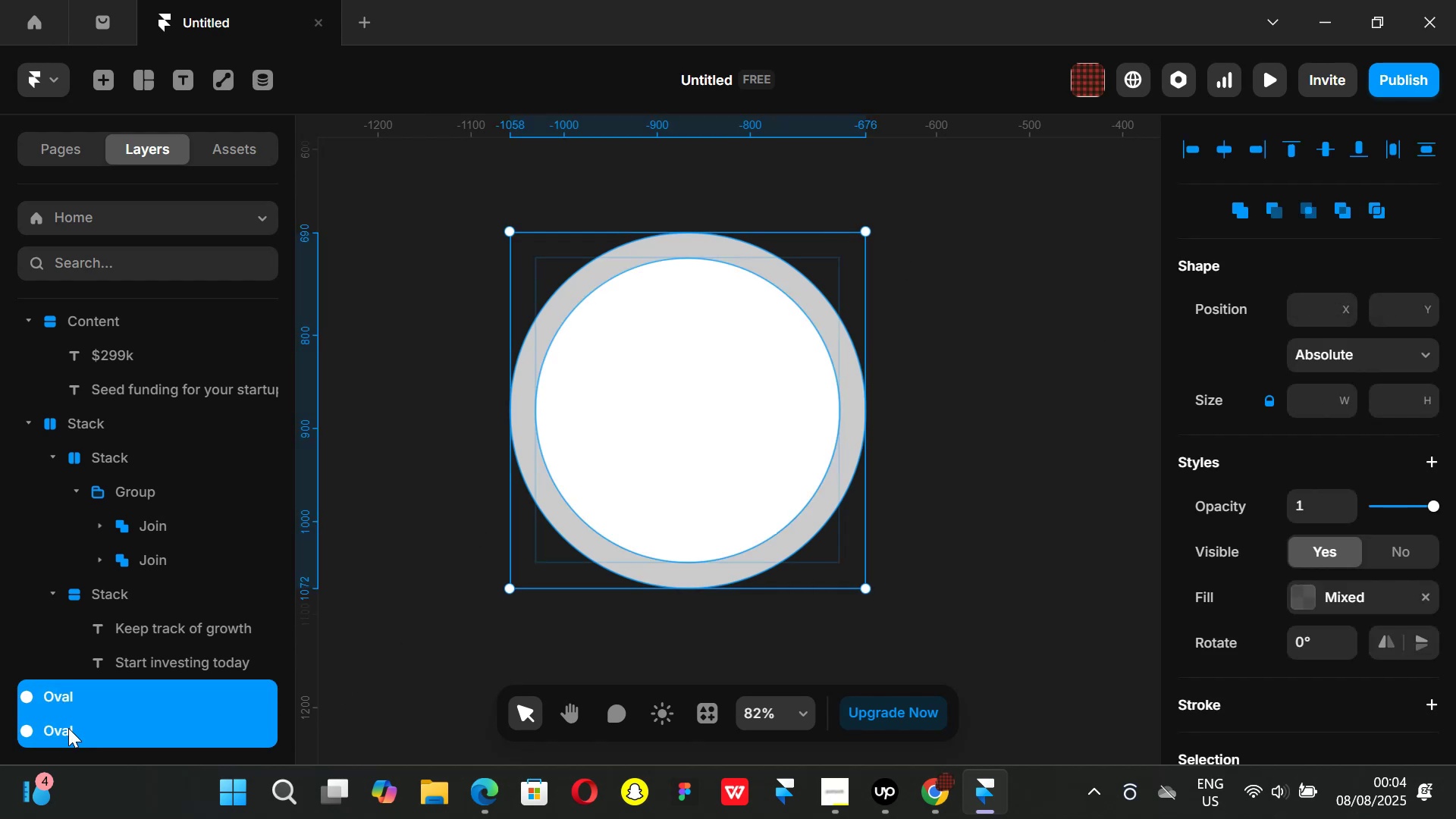 
hold_key(key=ShiftLeft, duration=0.46)
 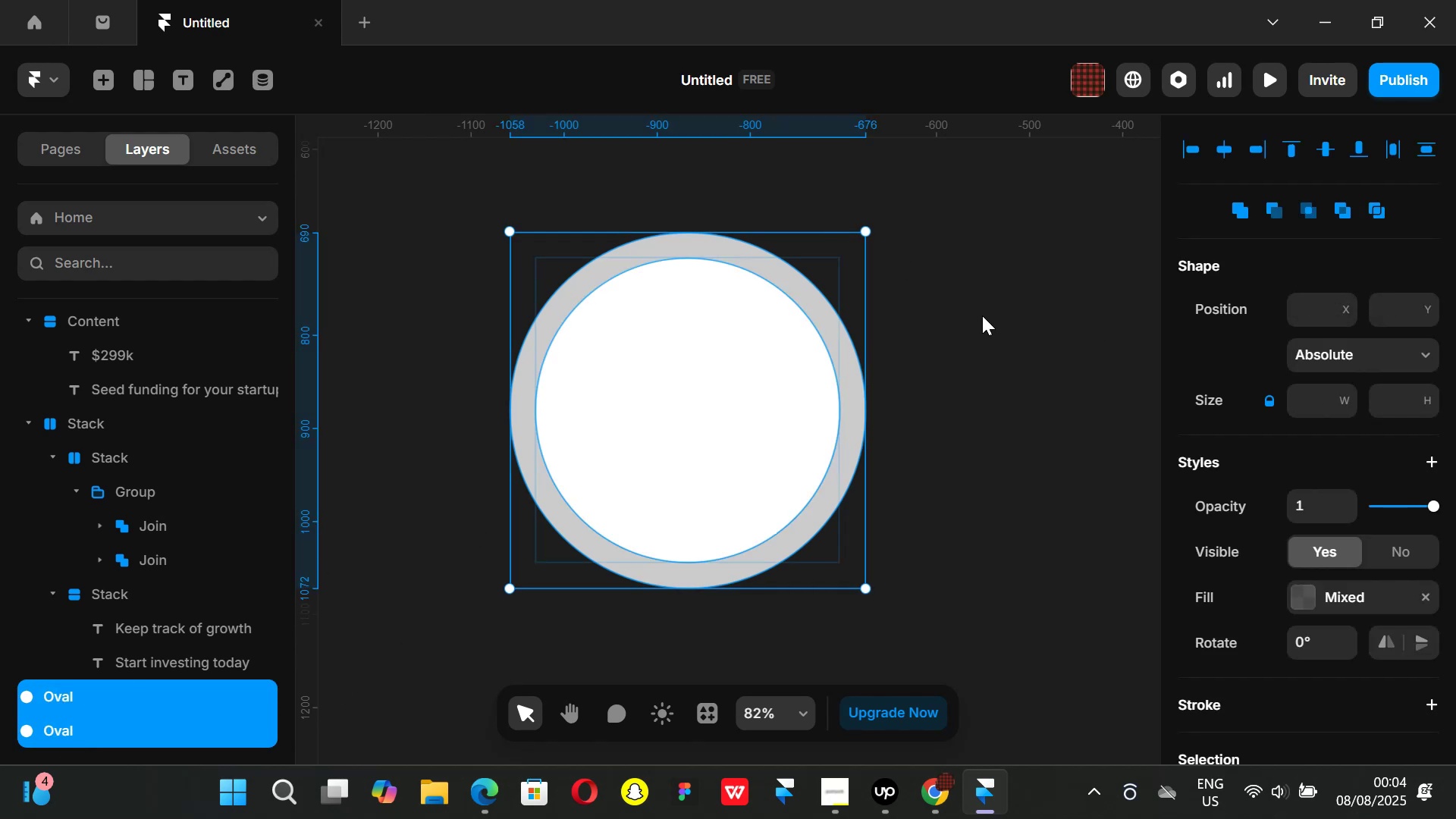 
key(Control+ControlLeft)
 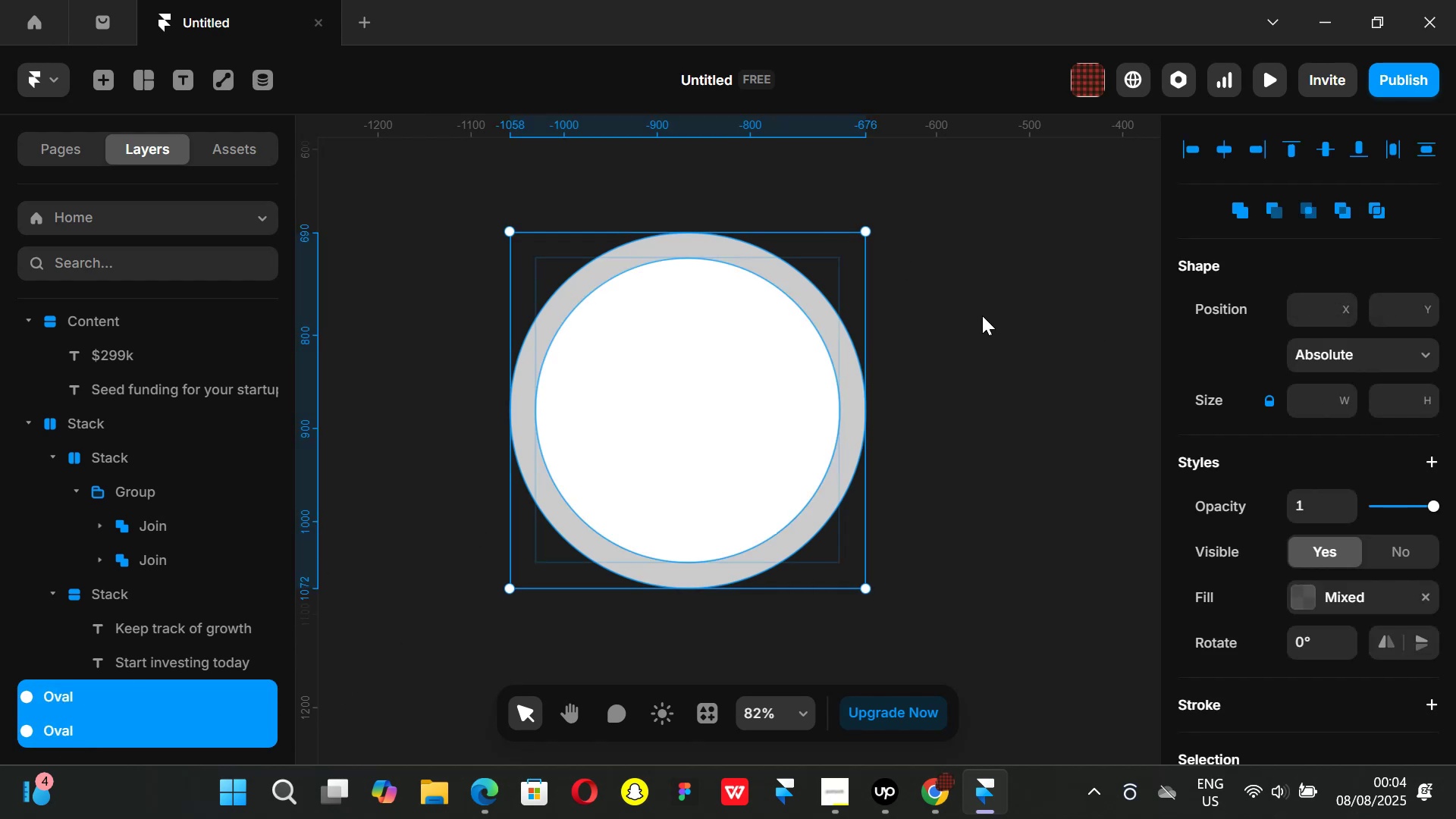 
key(Alt+Control+AltLeft)
 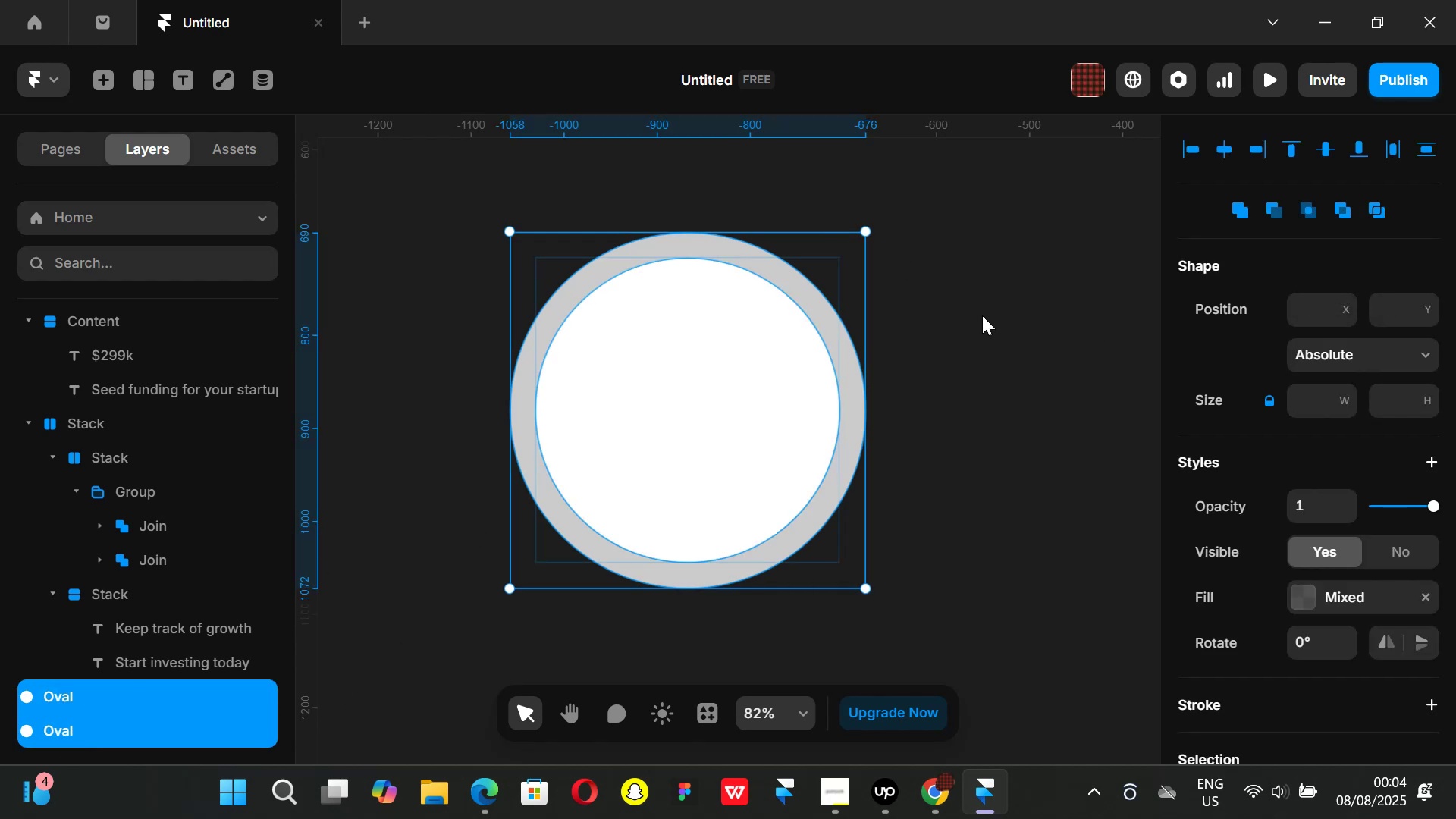 
key(Alt+Control+Enter)
 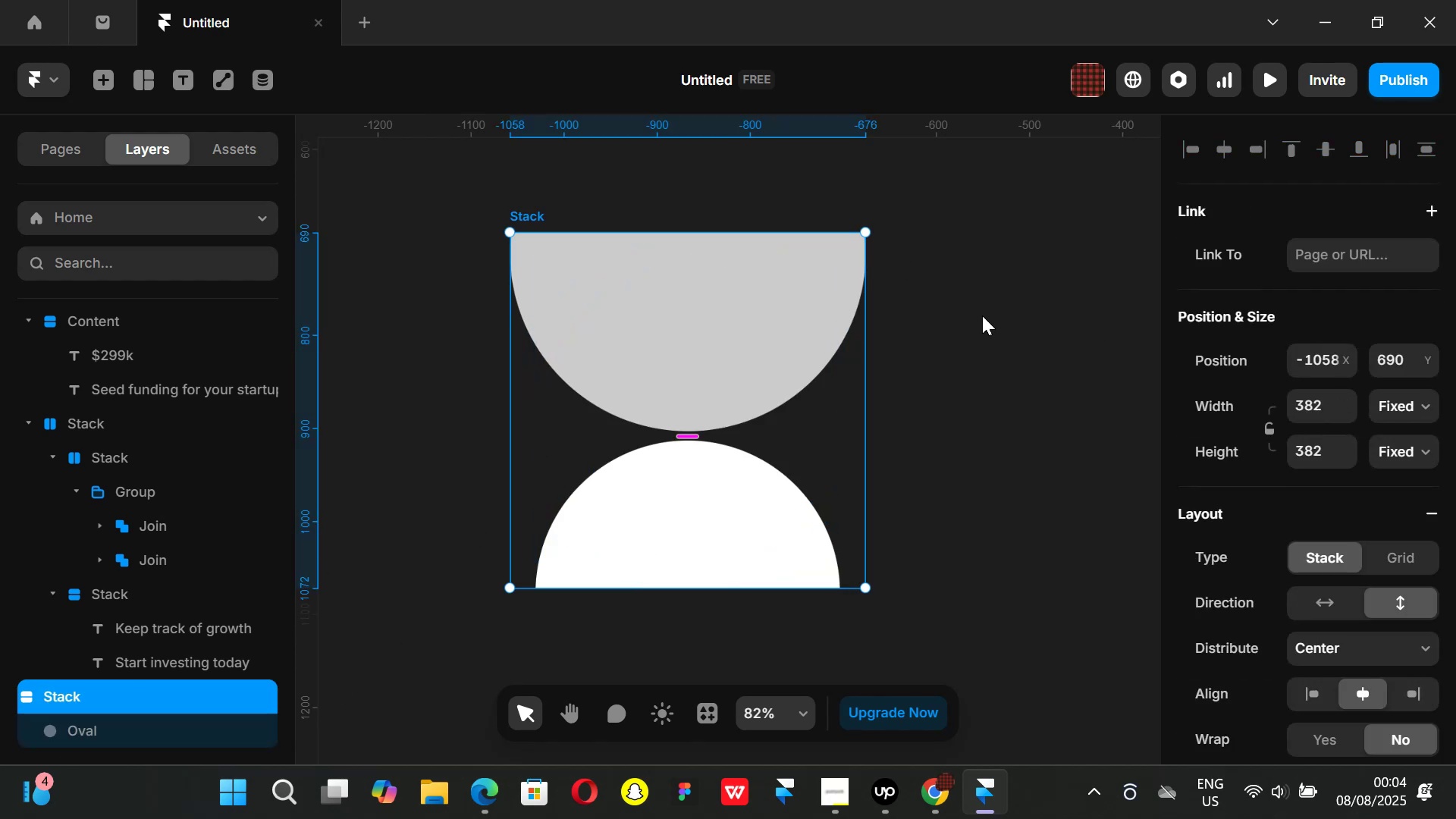 
key(Control+ControlLeft)
 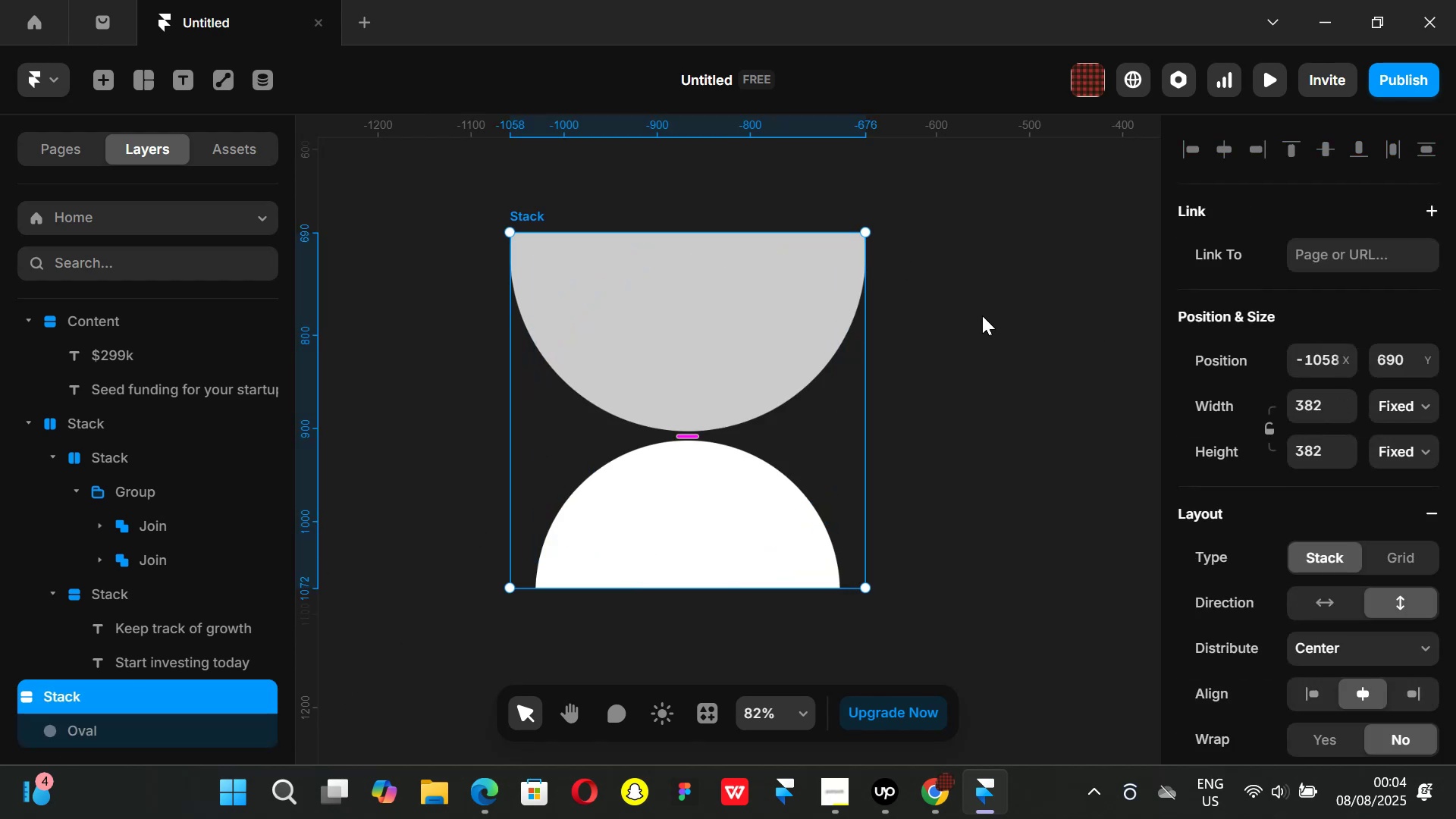 
key(Control+Z)
 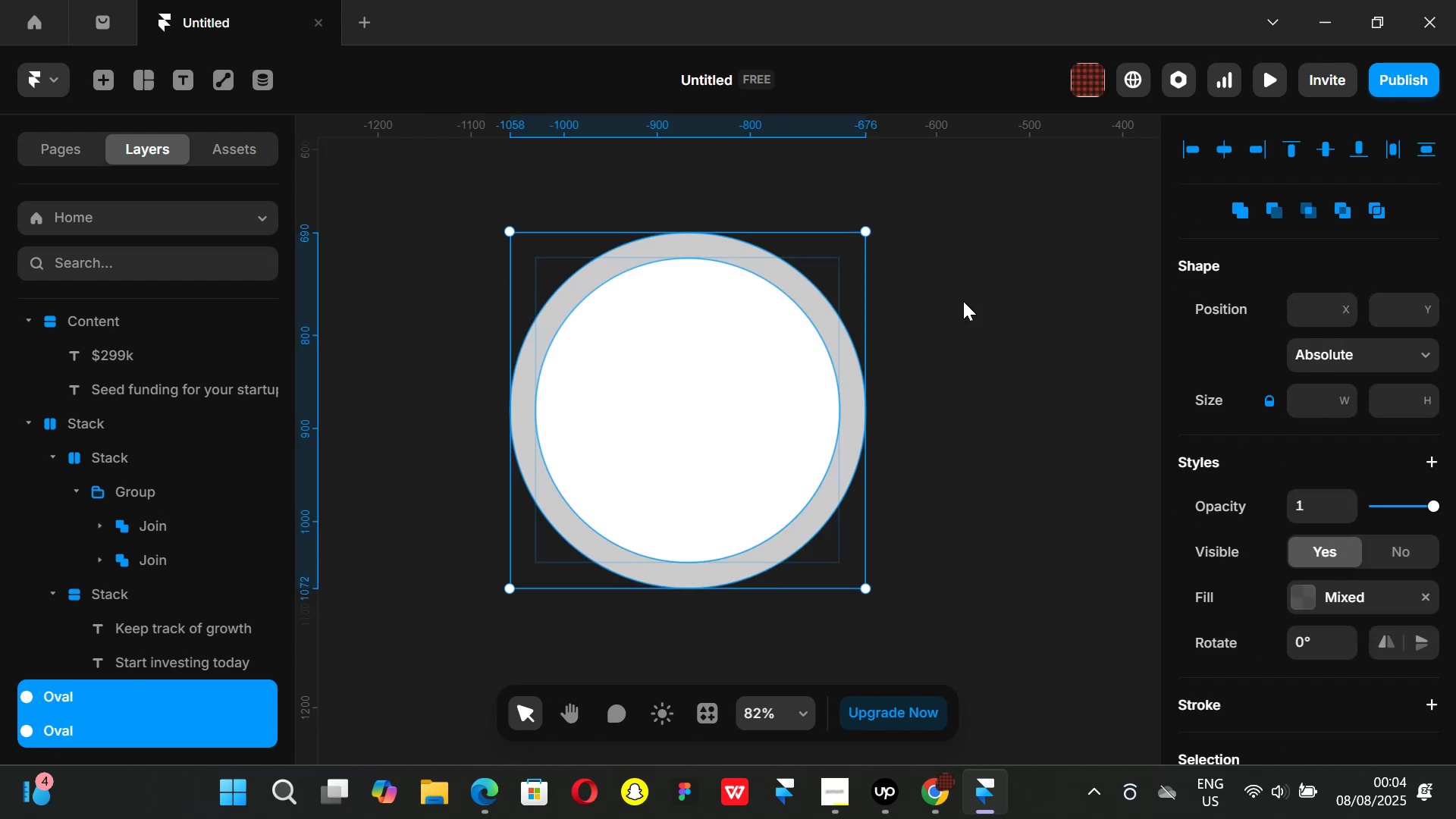 
left_click([963, 301])
 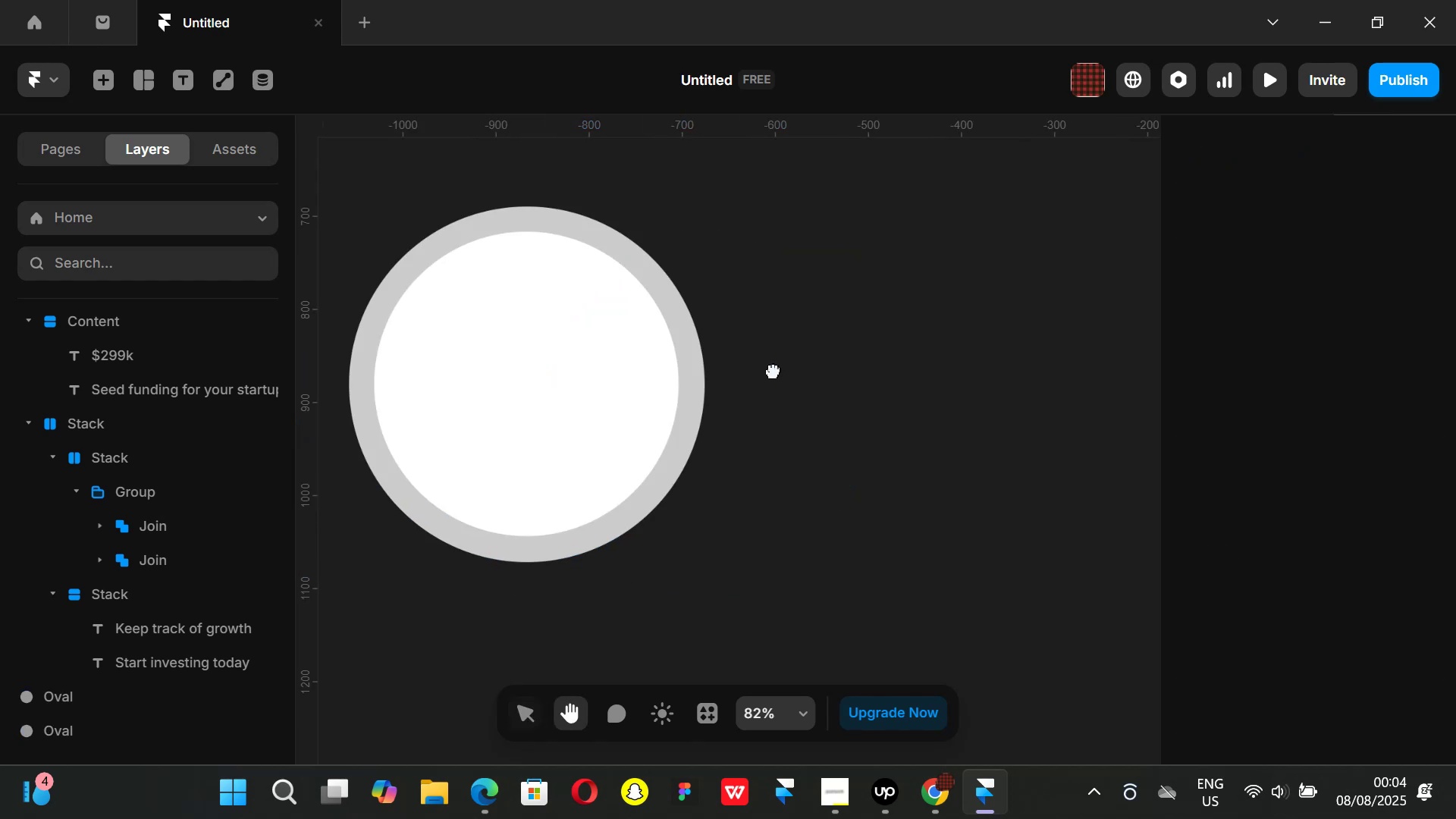 
hold_key(key=ControlLeft, duration=0.53)
scroll: coordinate [764, 367], scroll_direction: down, amount: 4.0
 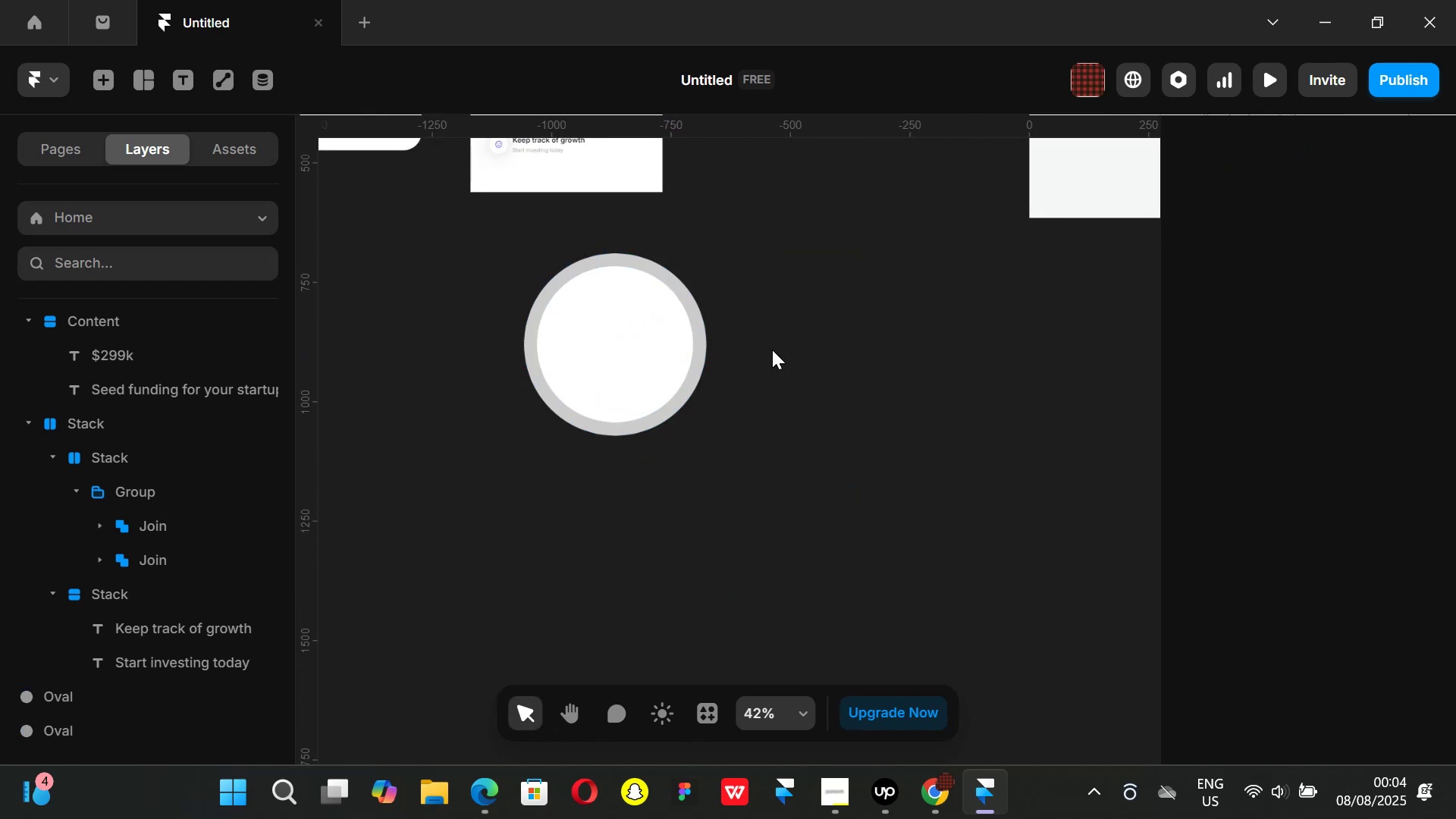 
key(F)
 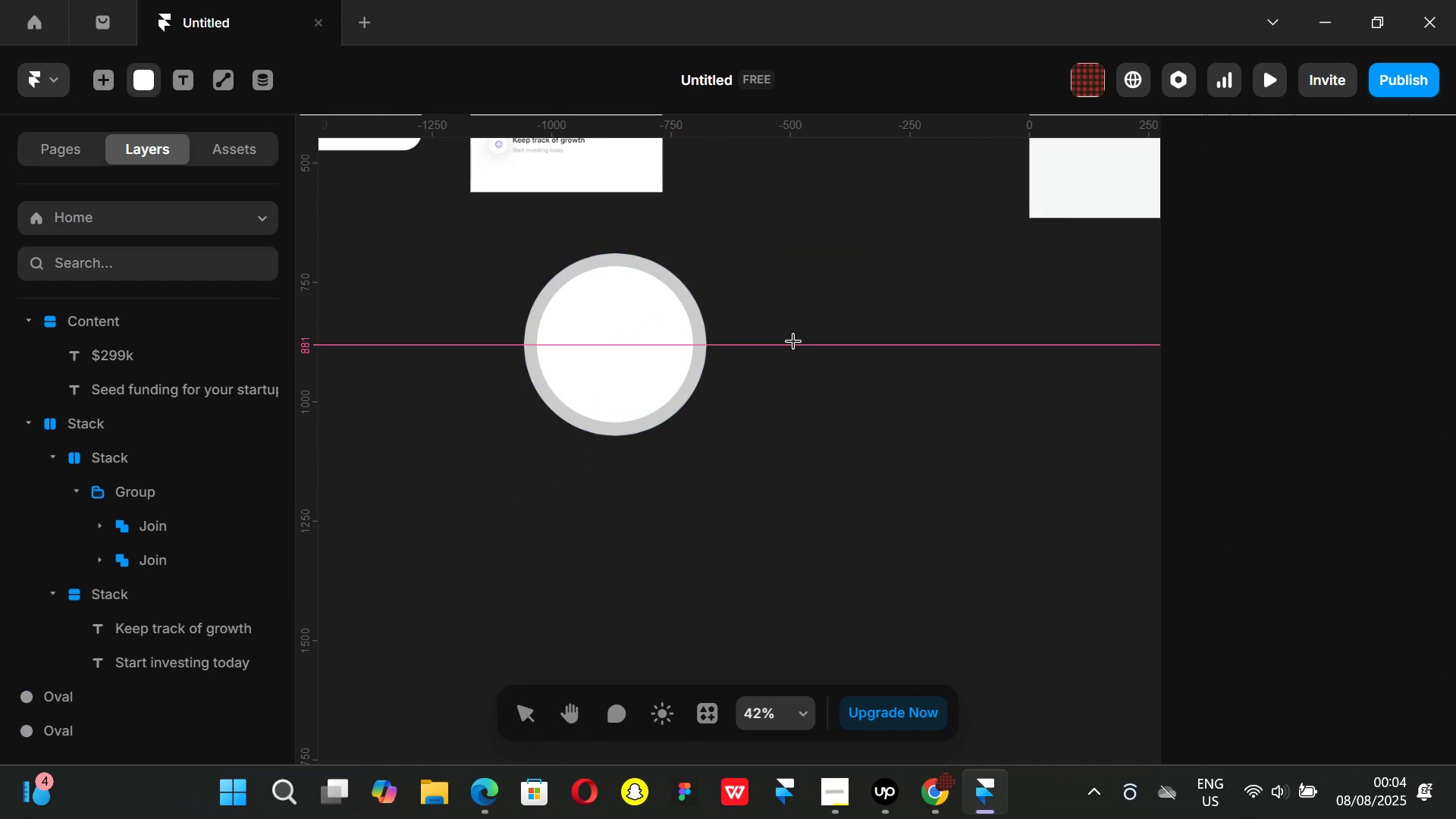 
hold_key(key=ShiftLeft, duration=1.51)
left_click_drag(start_coordinate=[792, 340], to_coordinate=[1068, 526])
 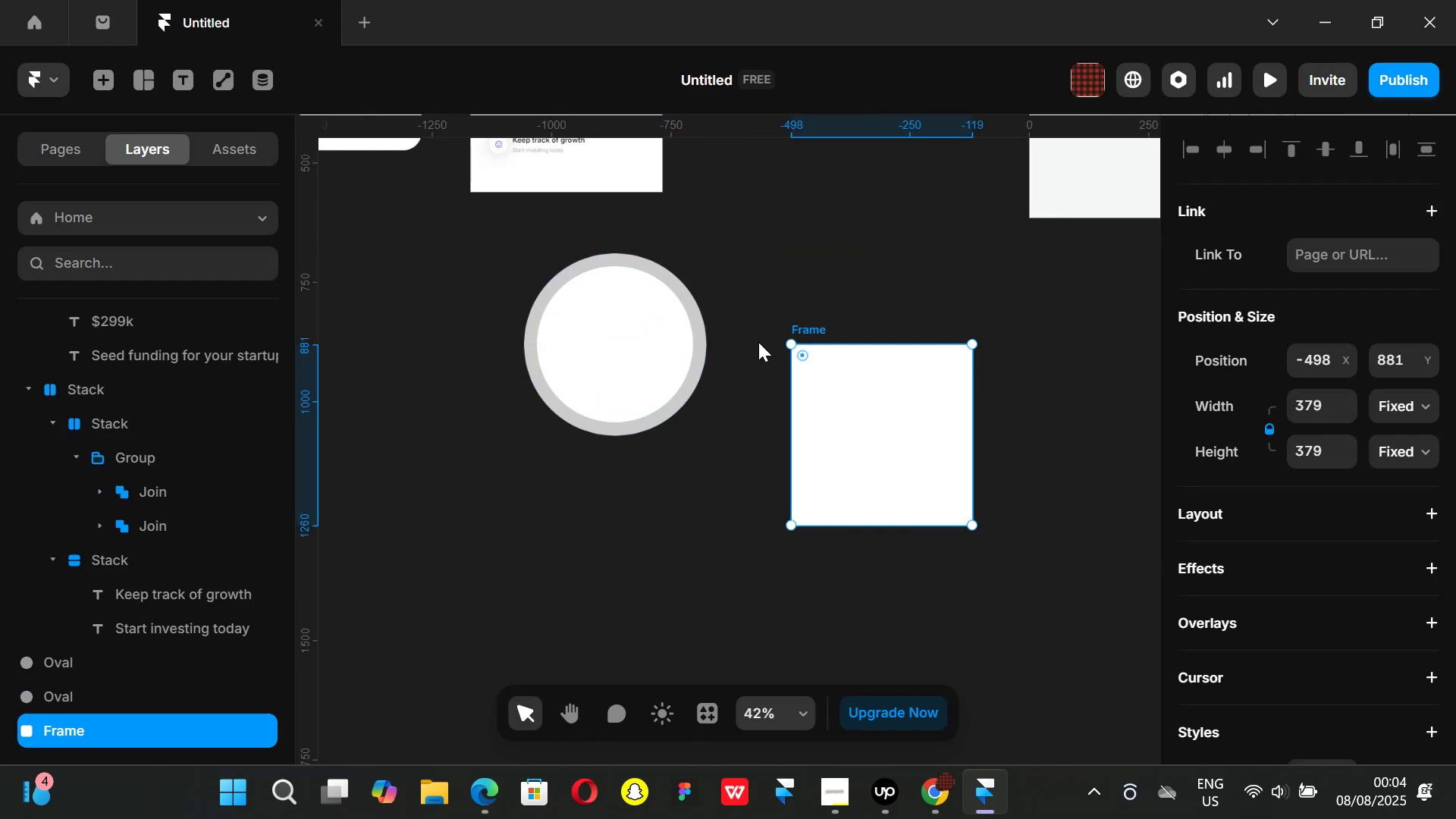 
hold_key(key=ShiftLeft, duration=0.82)
 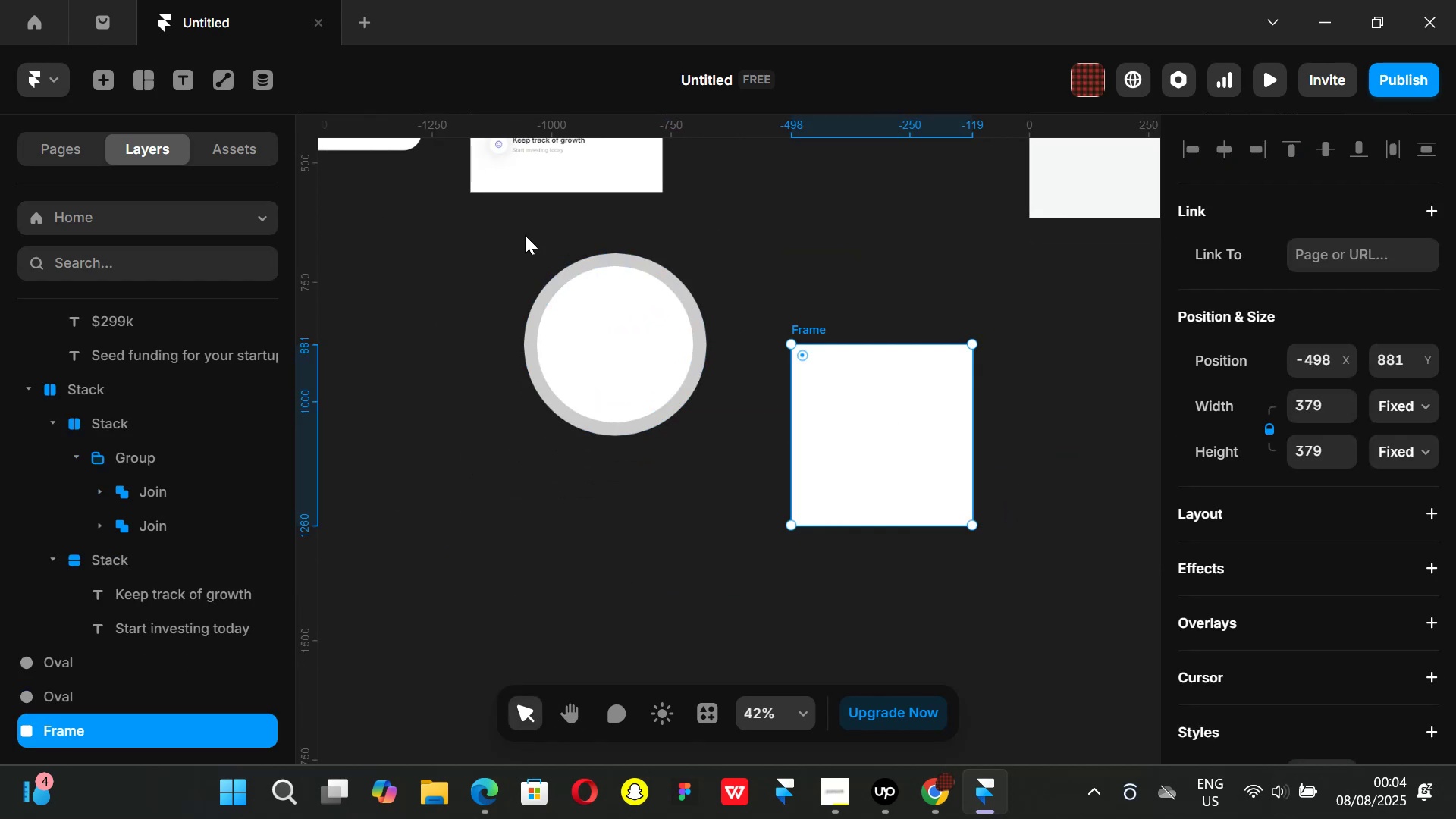 
left_click_drag(start_coordinate=[511, 230], to_coordinate=[742, 482])
 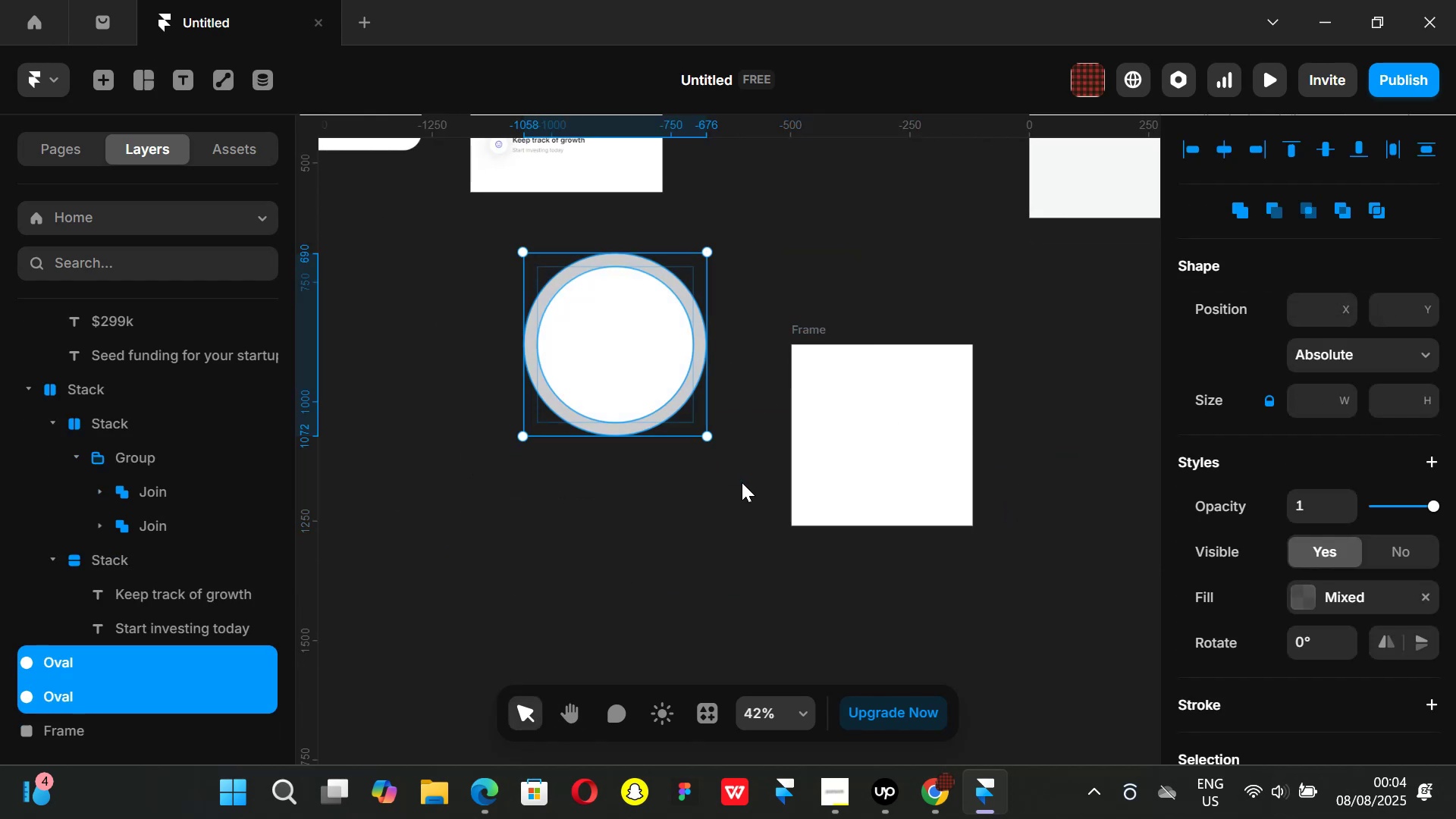 
key(Backspace)
 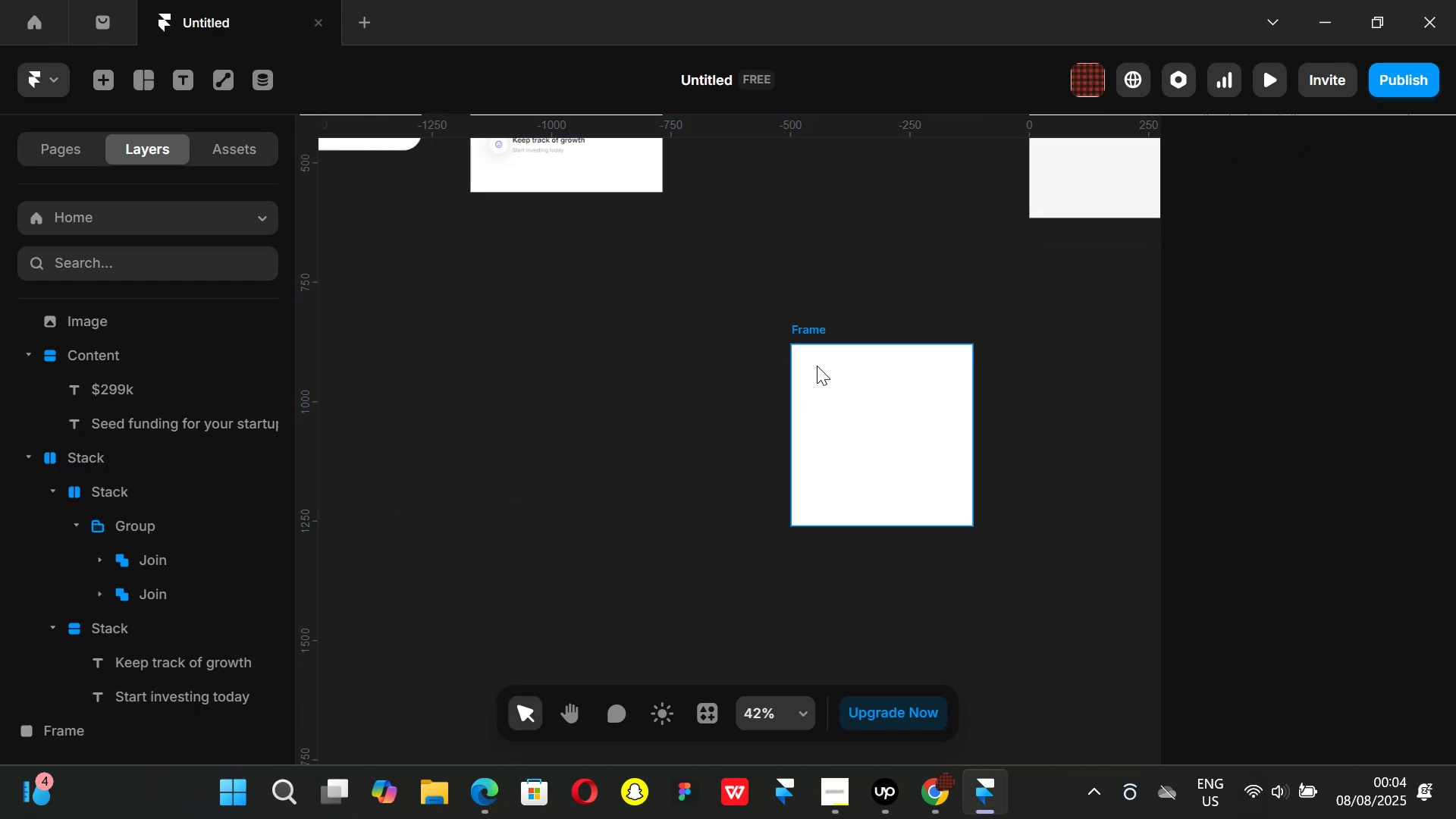 
left_click([819, 349])
 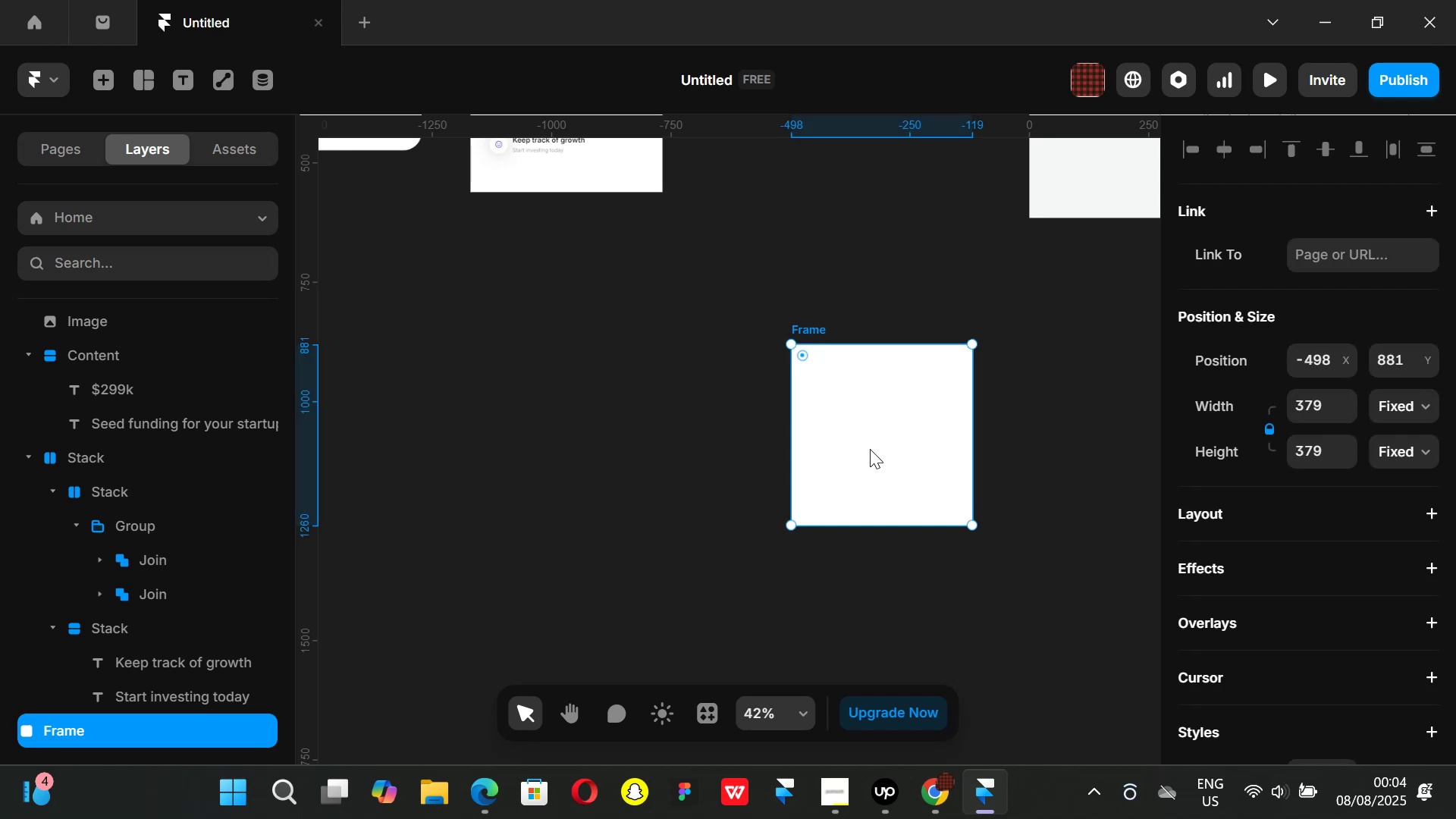 
left_click_drag(start_coordinate=[877, 456], to_coordinate=[588, 365])
 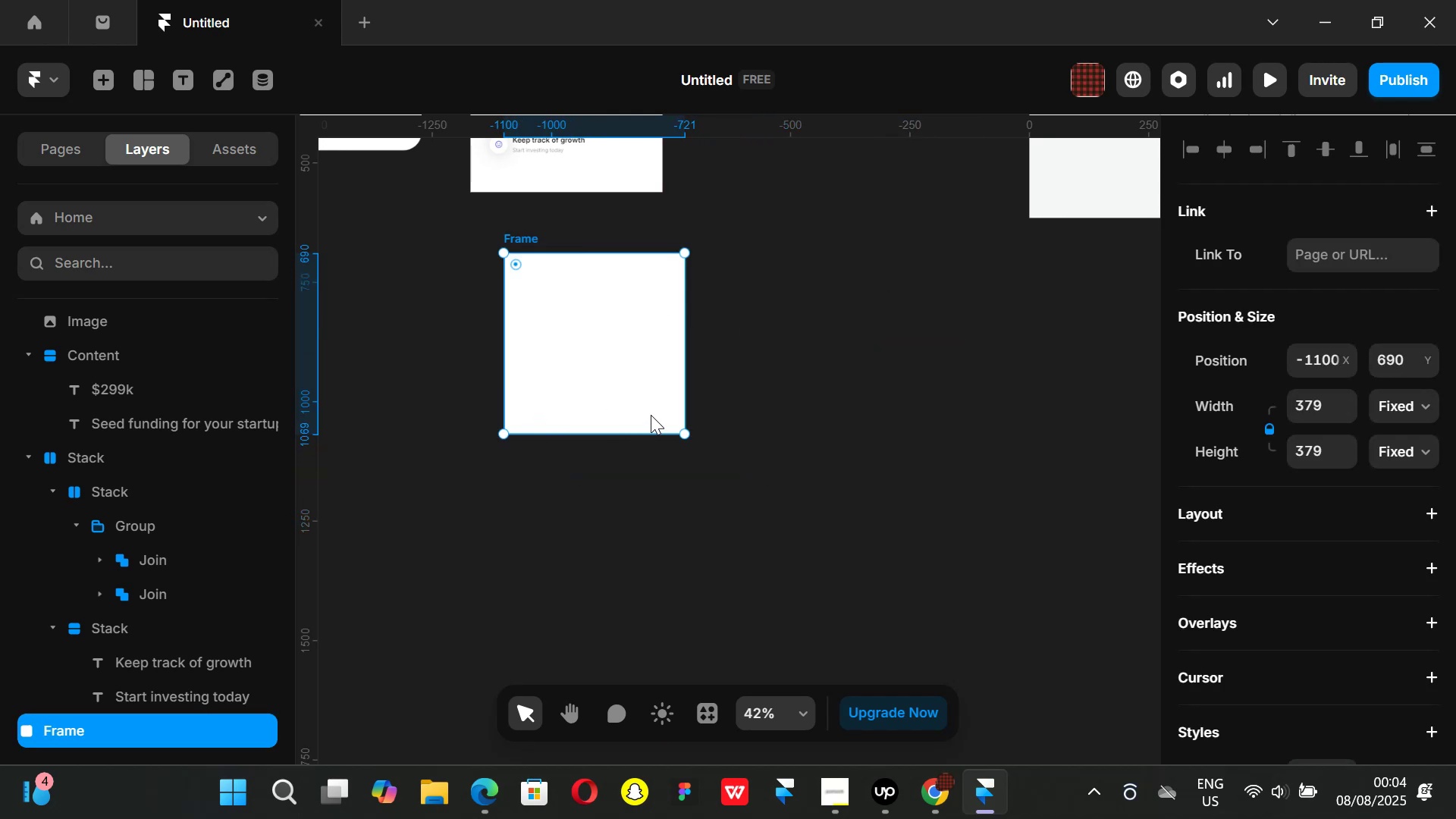 
wait(13.22)
 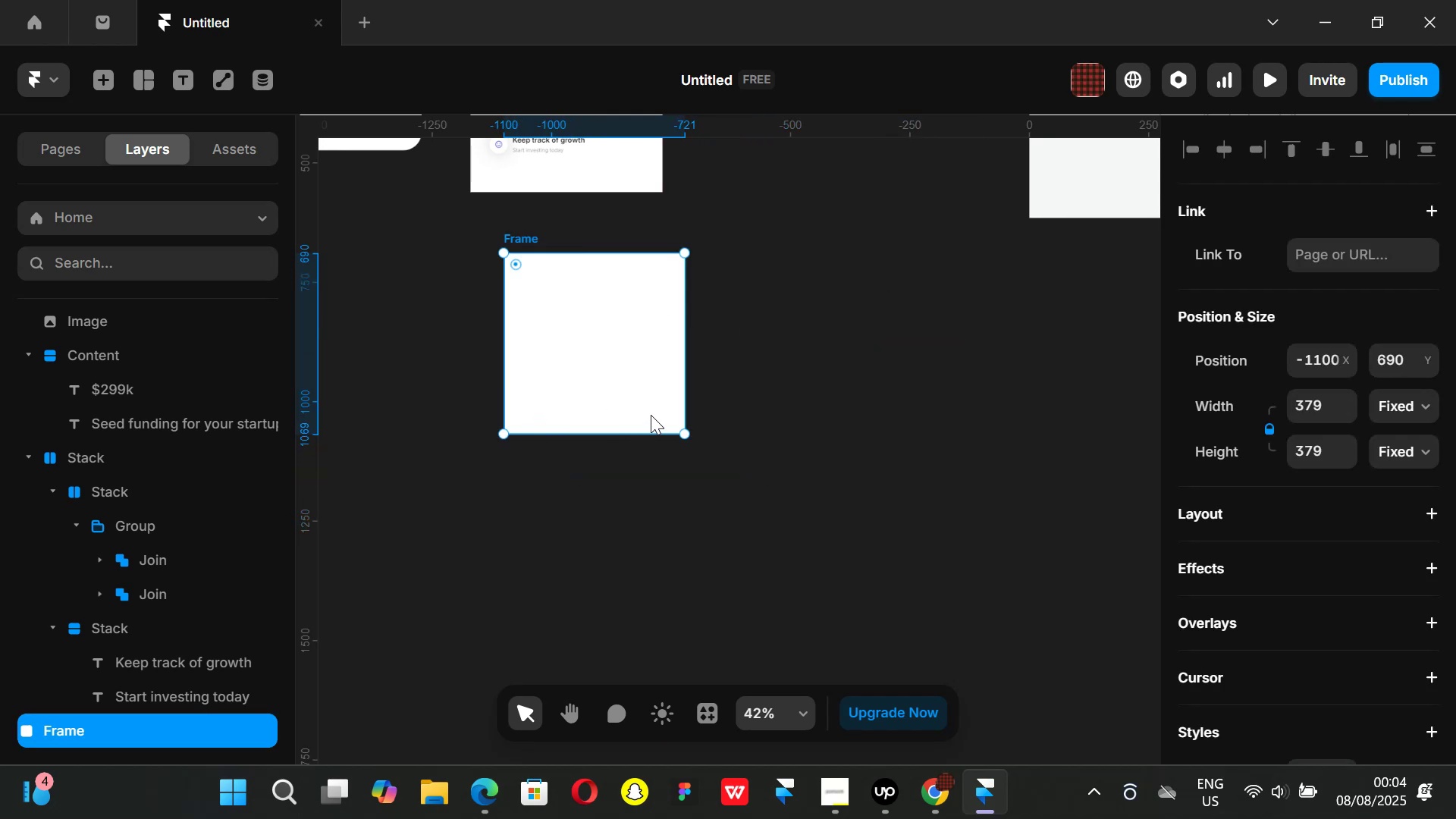 
scroll: coordinate [1304, 410], scroll_direction: down, amount: 3.0
 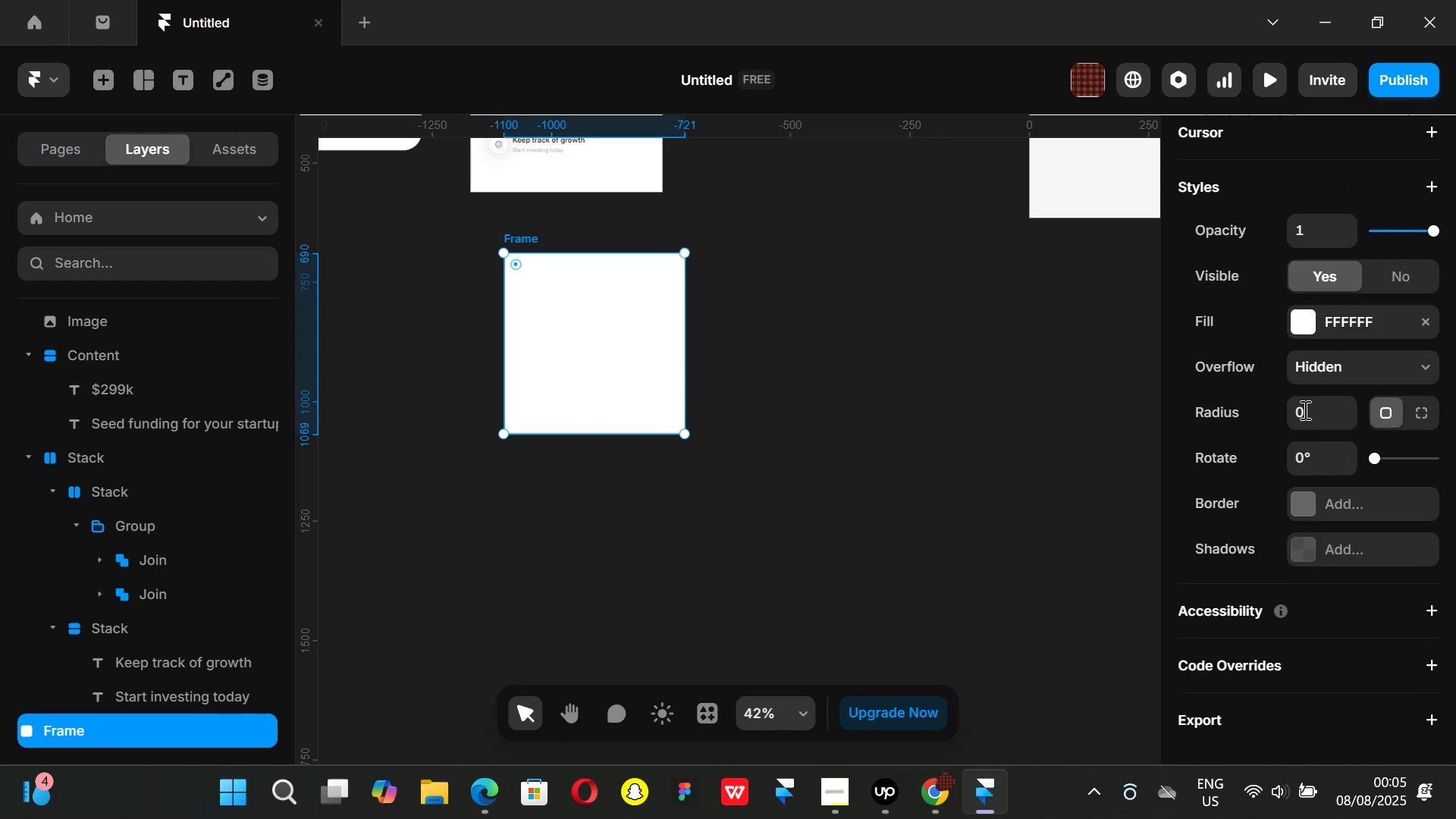 
scroll: coordinate [1306, 409], scroll_direction: up, amount: 2.0
 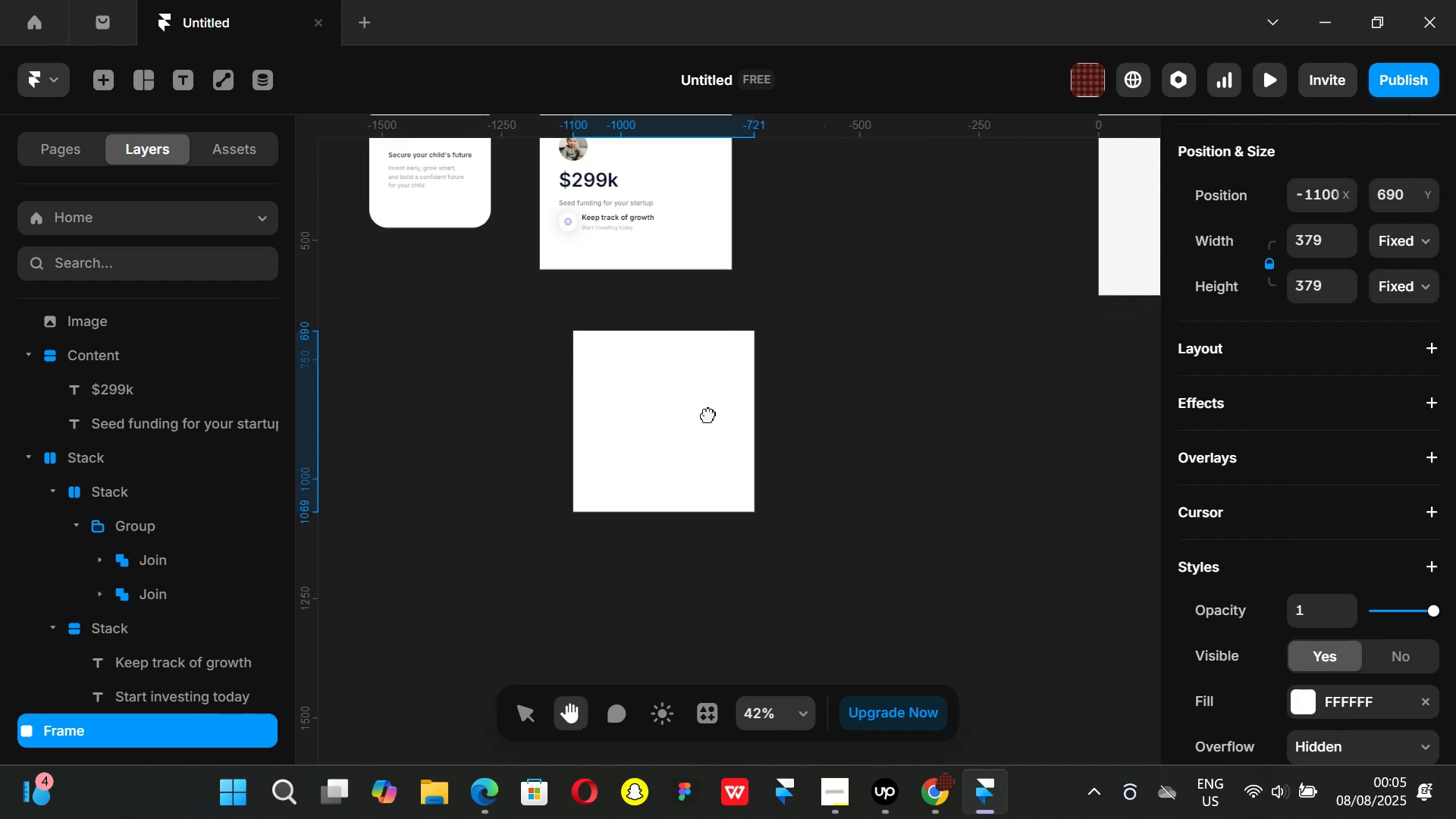 
hold_key(key=ControlLeft, duration=0.46)
scroll: coordinate [610, 340], scroll_direction: up, amount: 1.0
 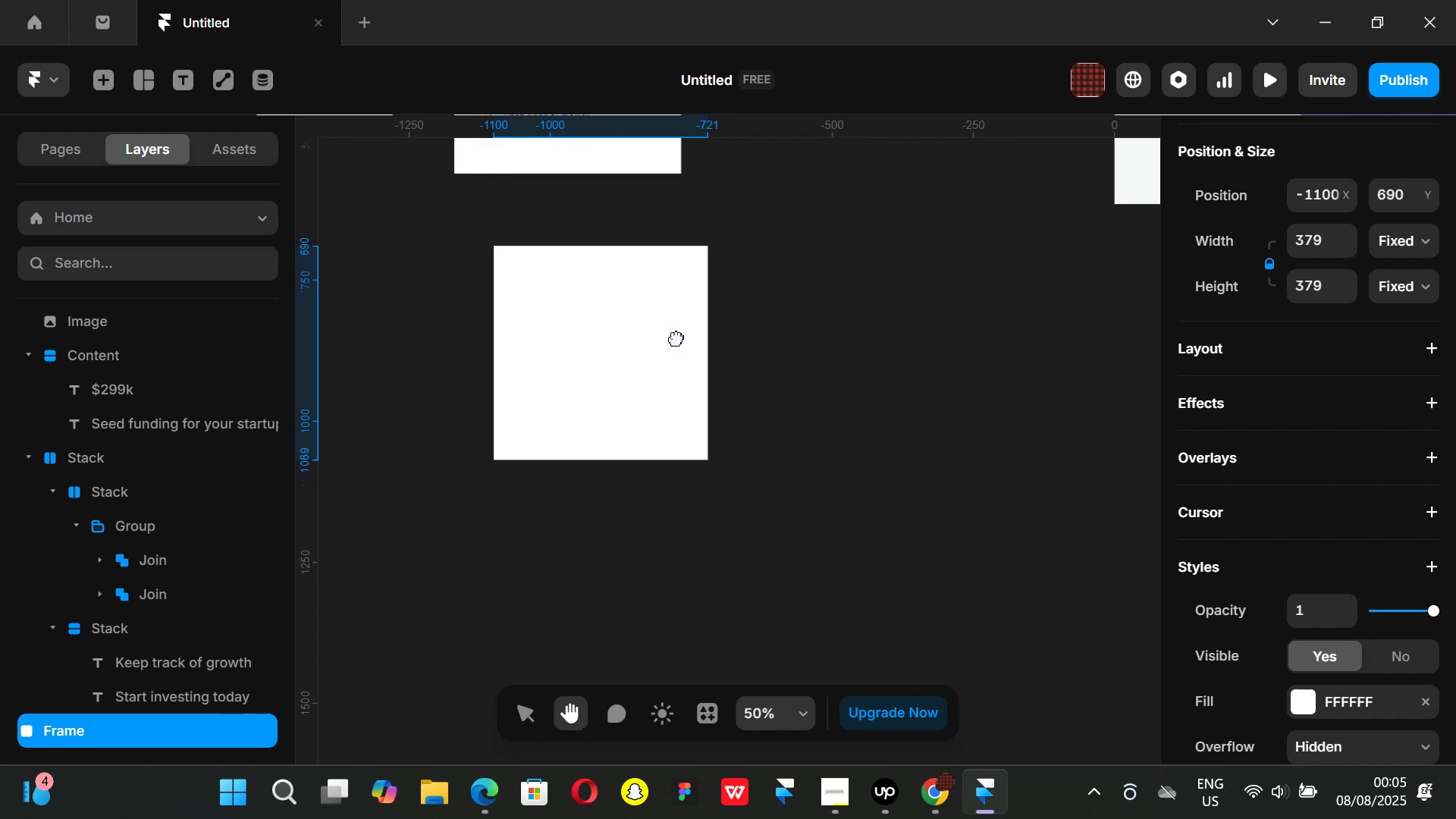 
wait(7.68)
 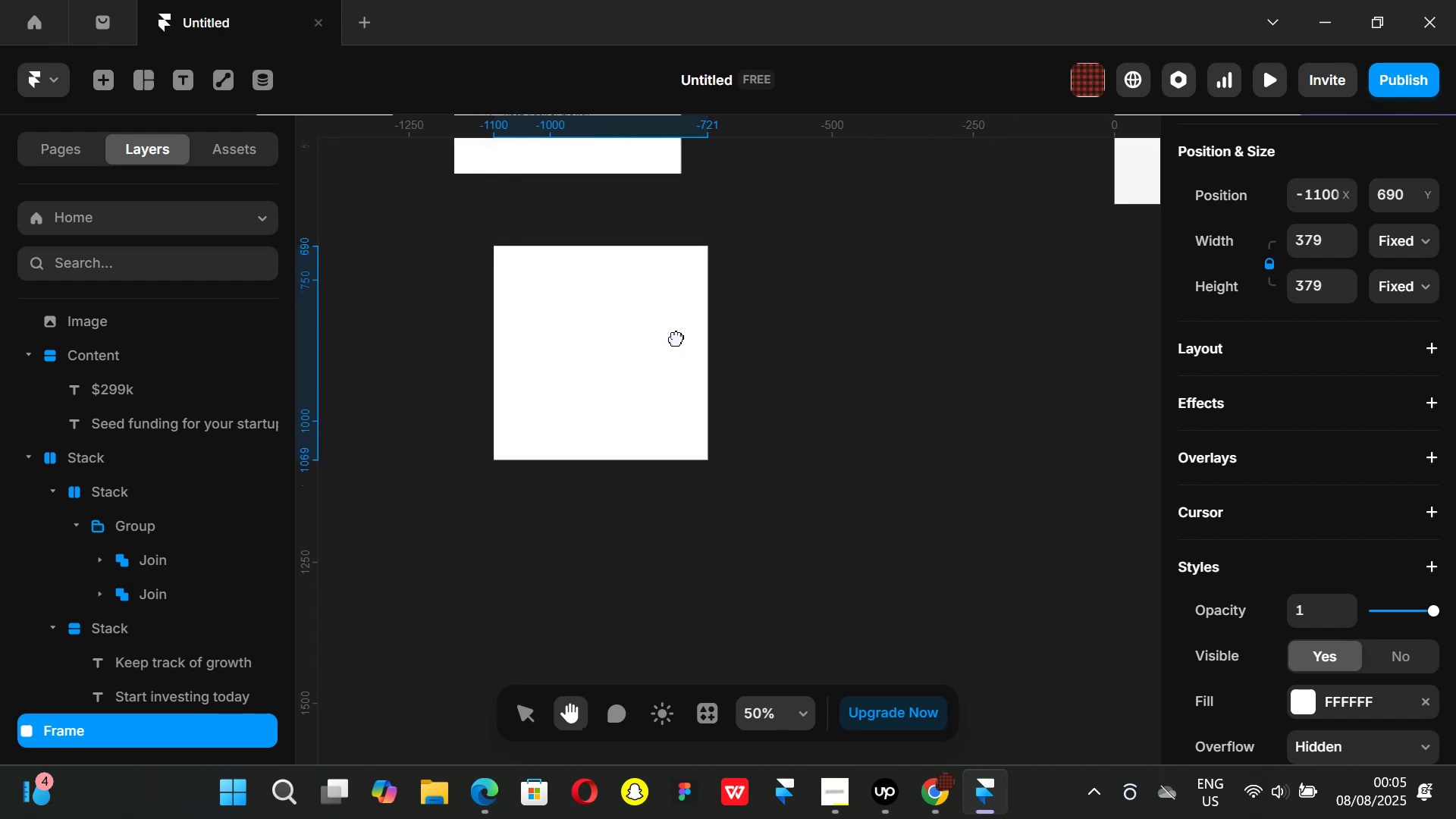 
scroll: coordinate [1245, 475], scroll_direction: down, amount: 3.0
 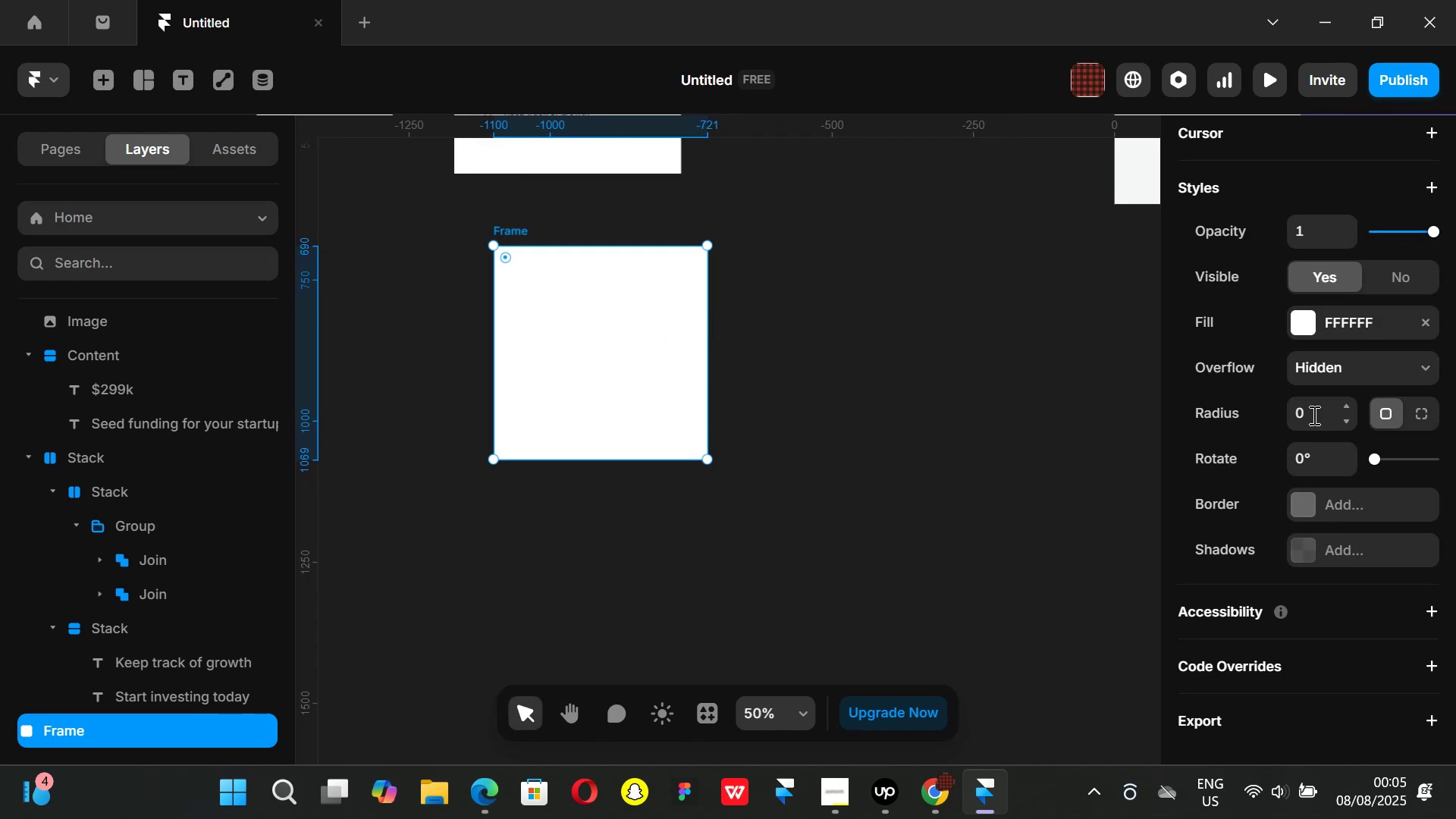 
scroll: coordinate [1311, 361], scroll_direction: up, amount: 2.0
 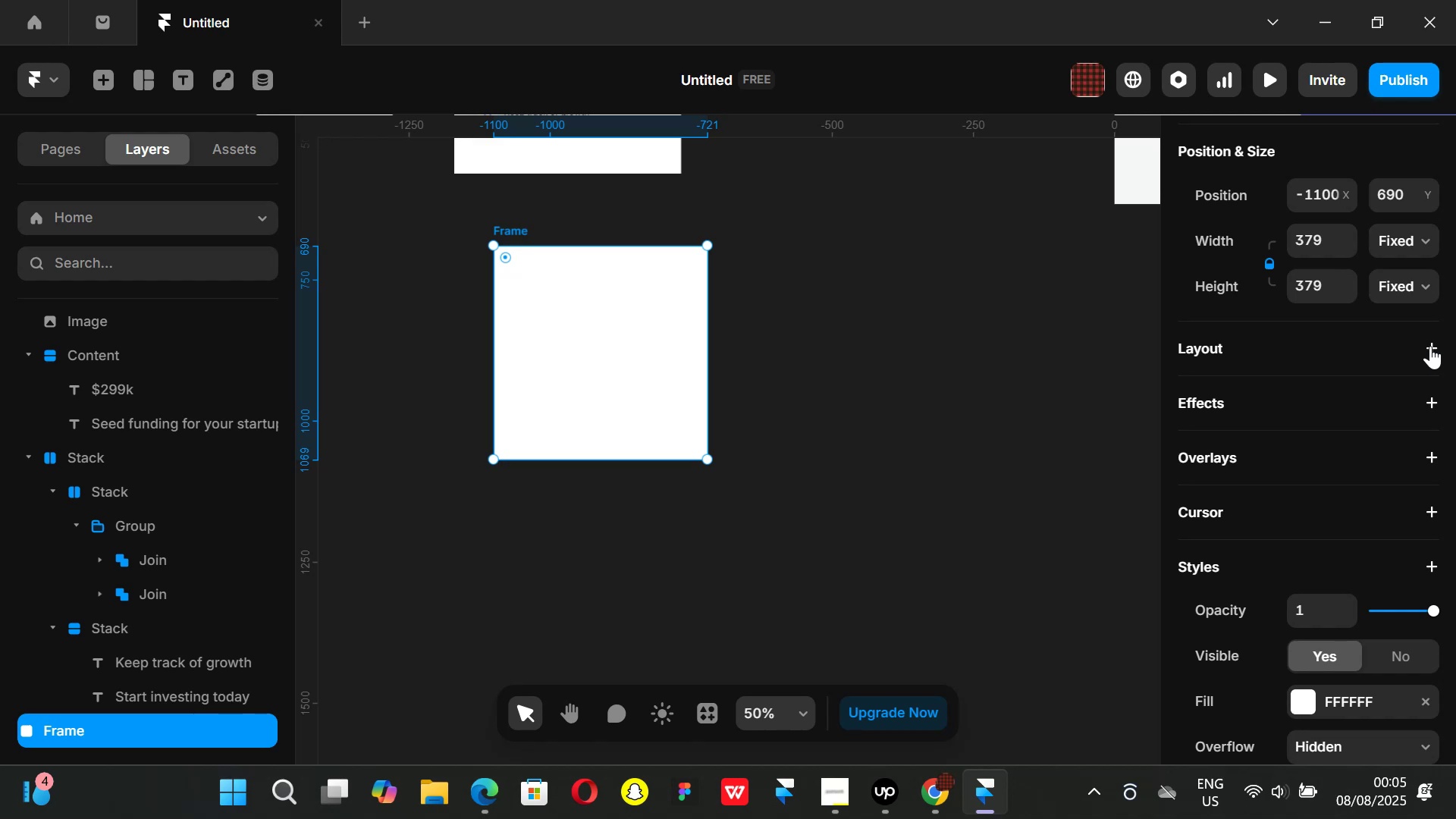 
left_click([1430, 347])
 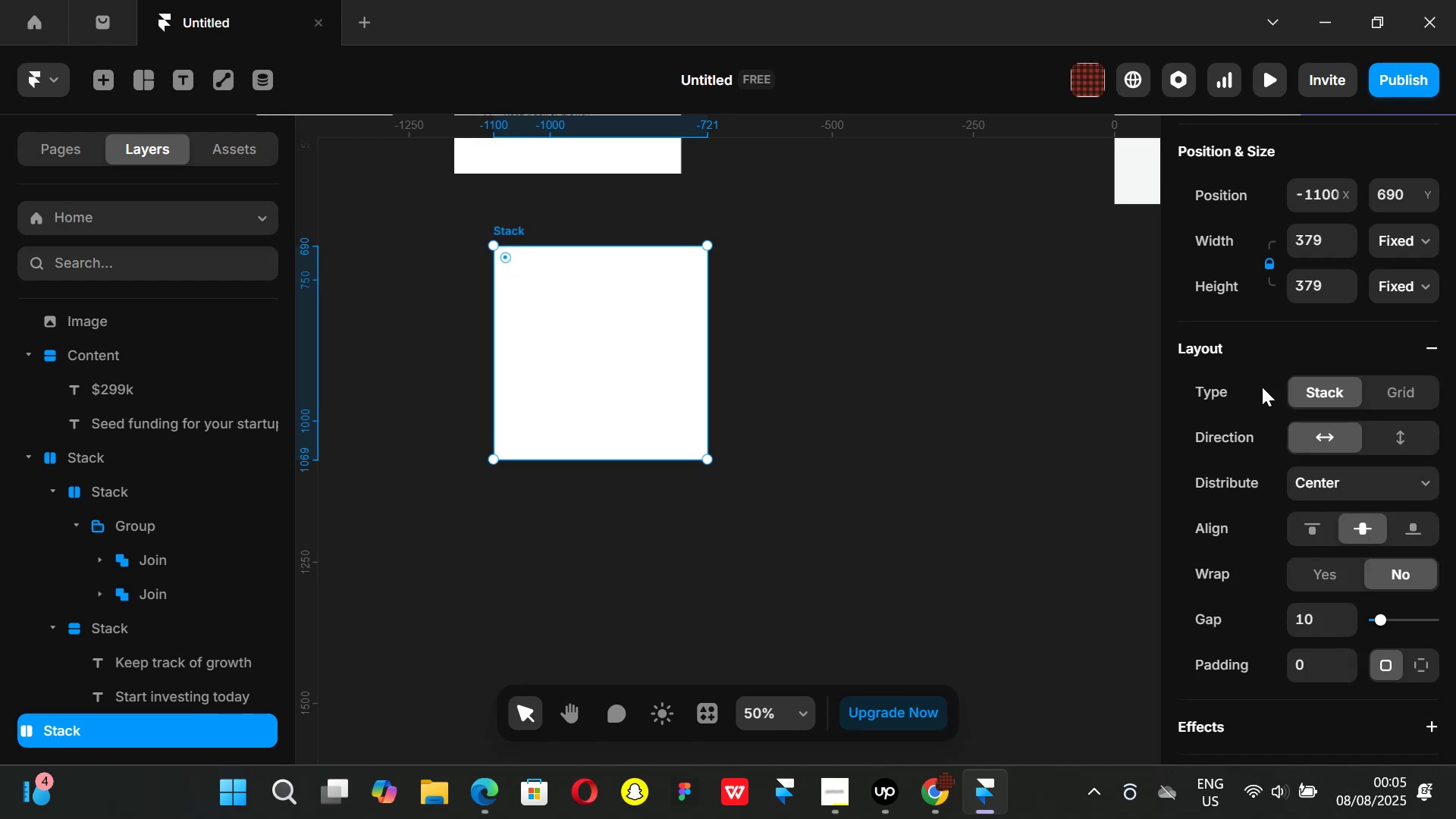 
scroll: coordinate [1292, 438], scroll_direction: down, amount: 3.0
 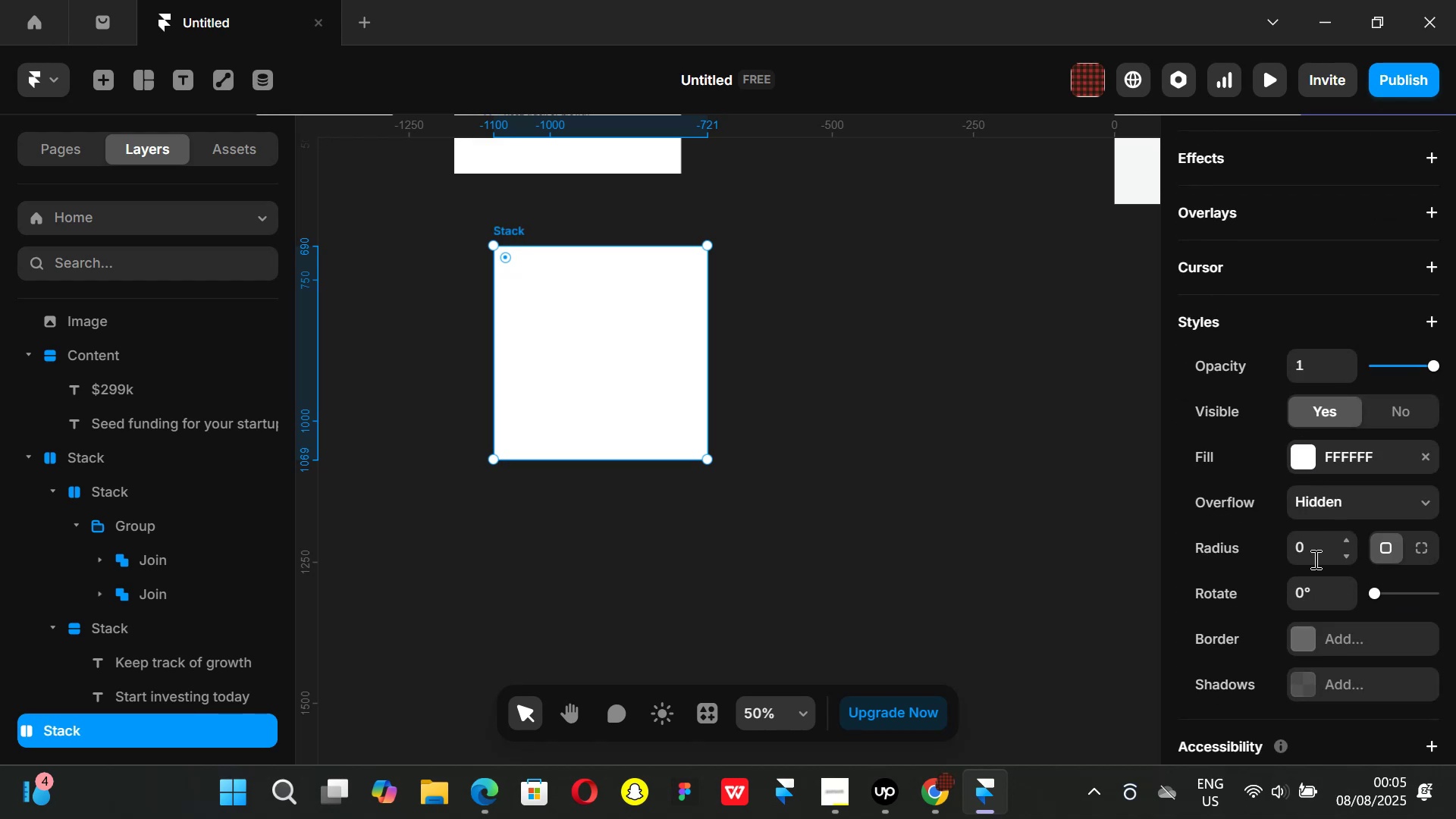 
left_click([1312, 546])
 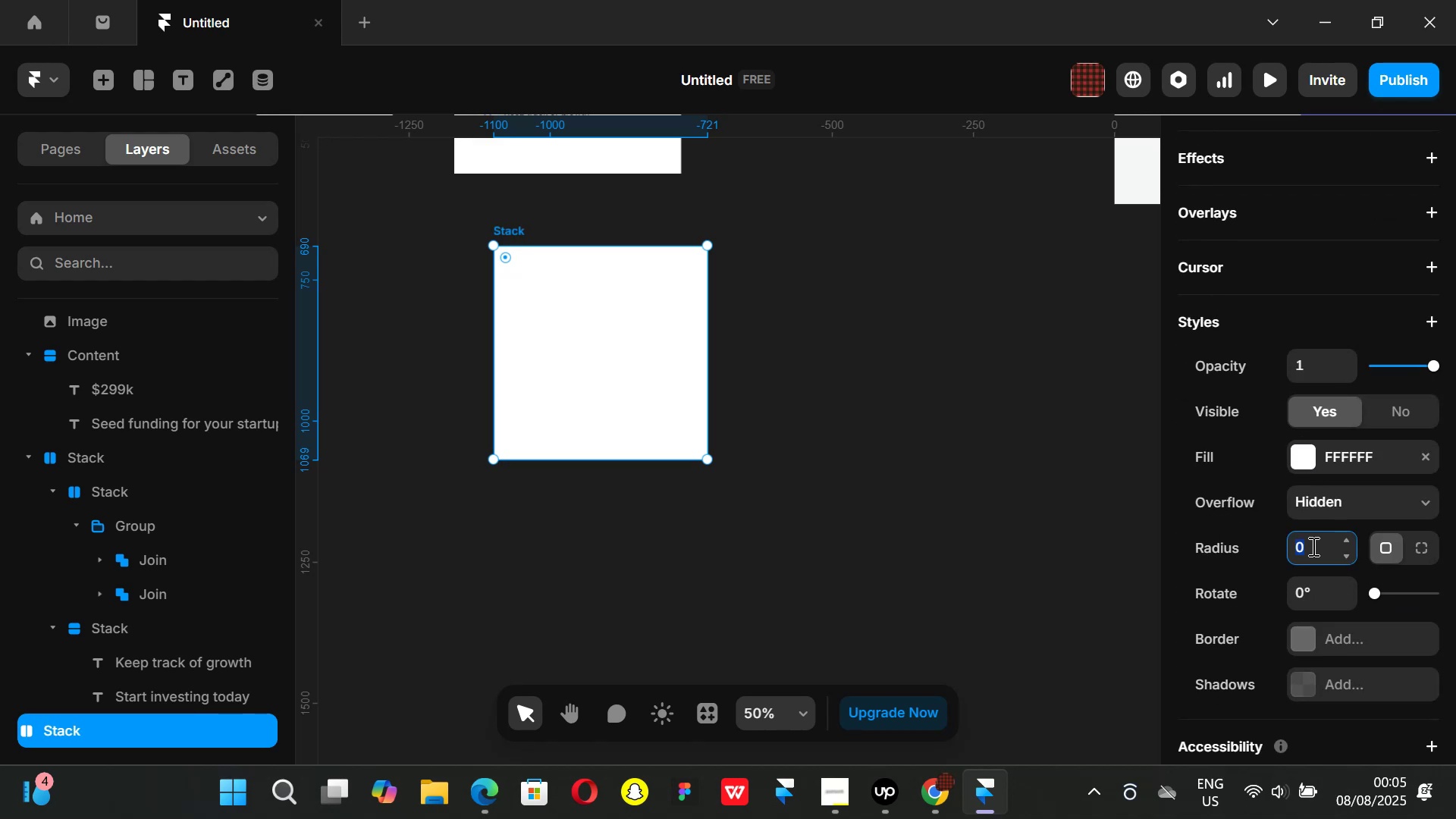 
type(500)
 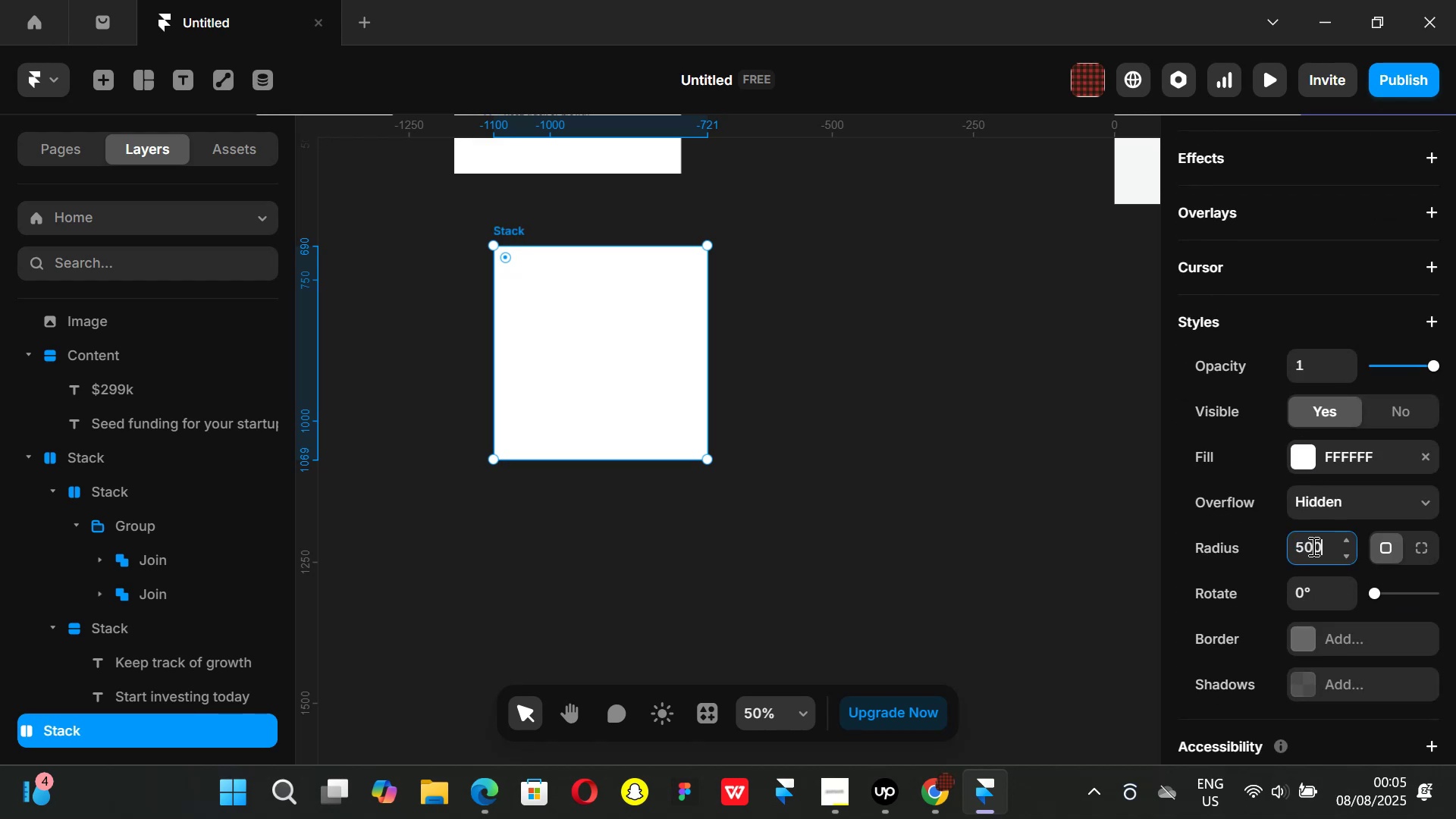 
key(Enter)
 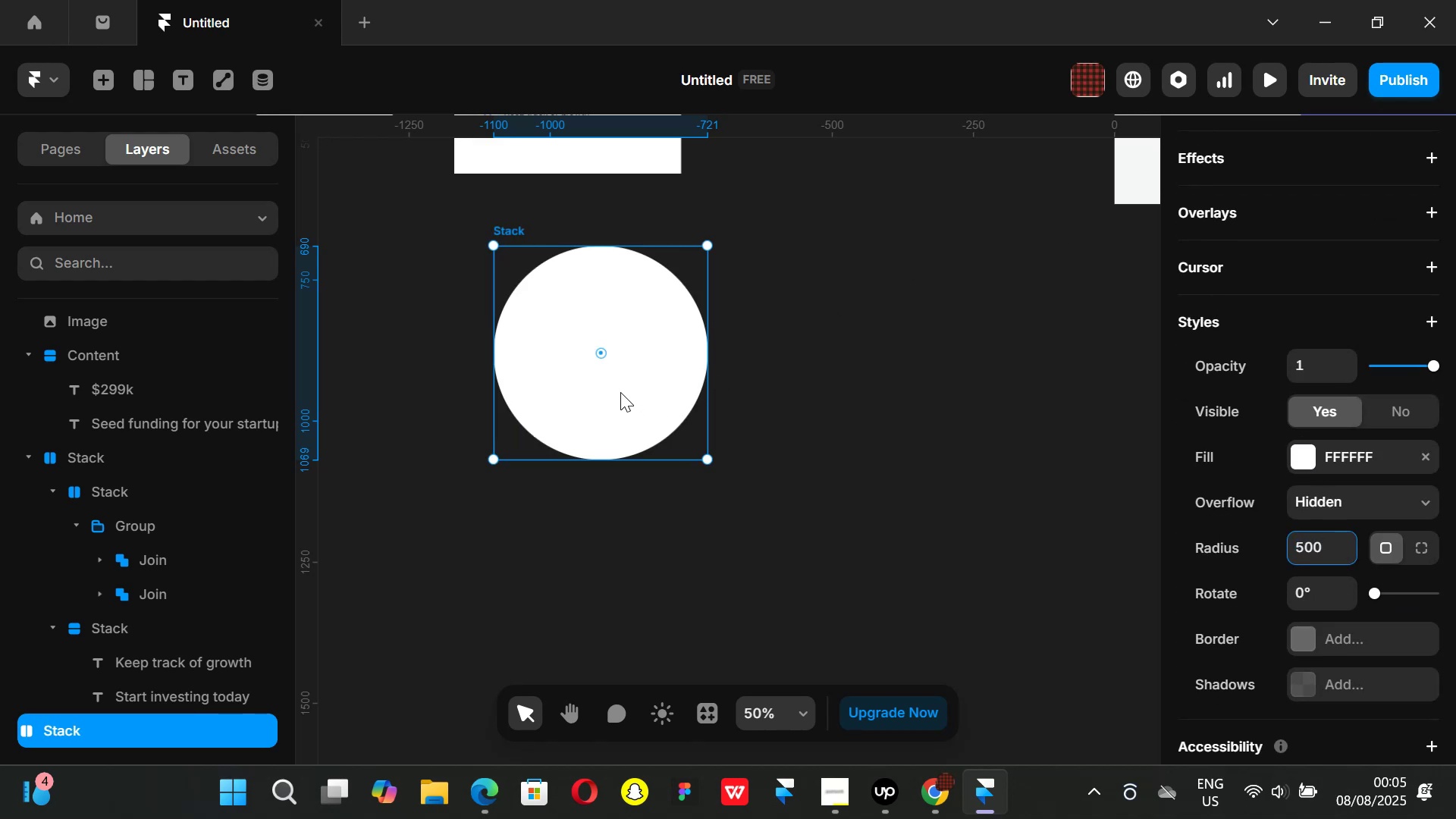 
hold_key(key=AltLeft, duration=1.51)
left_click_drag(start_coordinate=[620, 388], to_coordinate=[954, 400])
 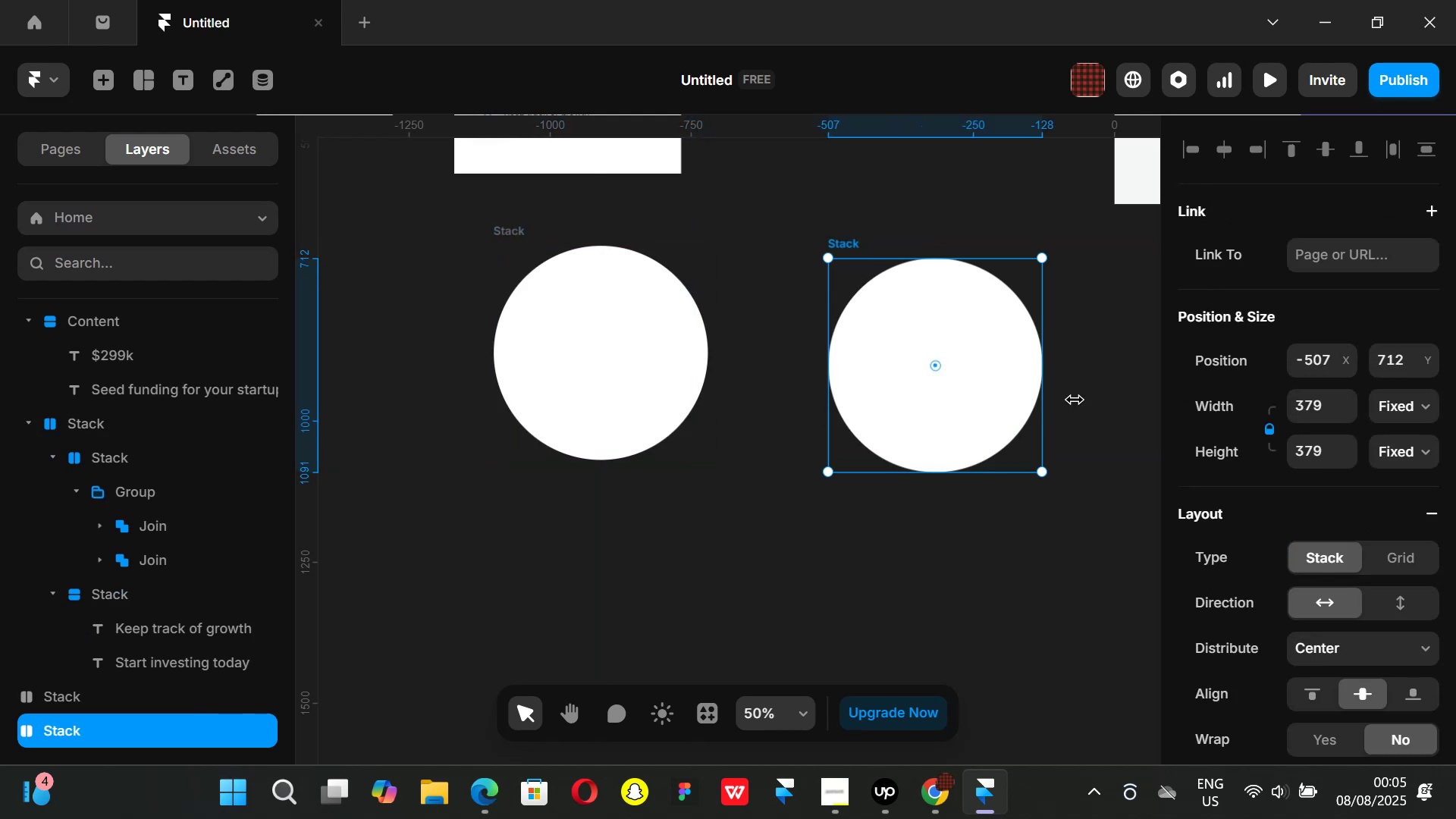 
key(Alt+AltLeft)
 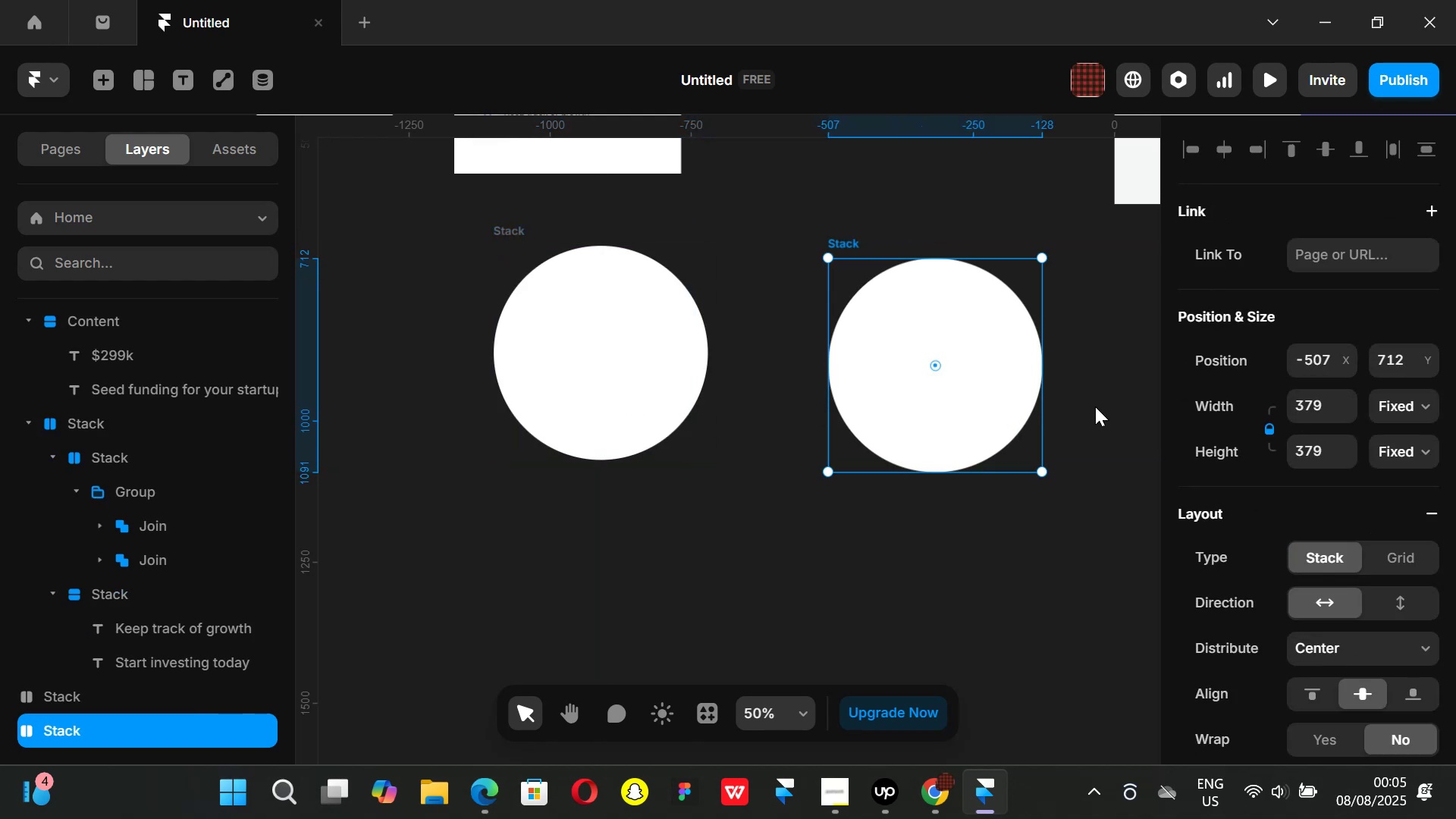 
key(Alt+AltLeft)
 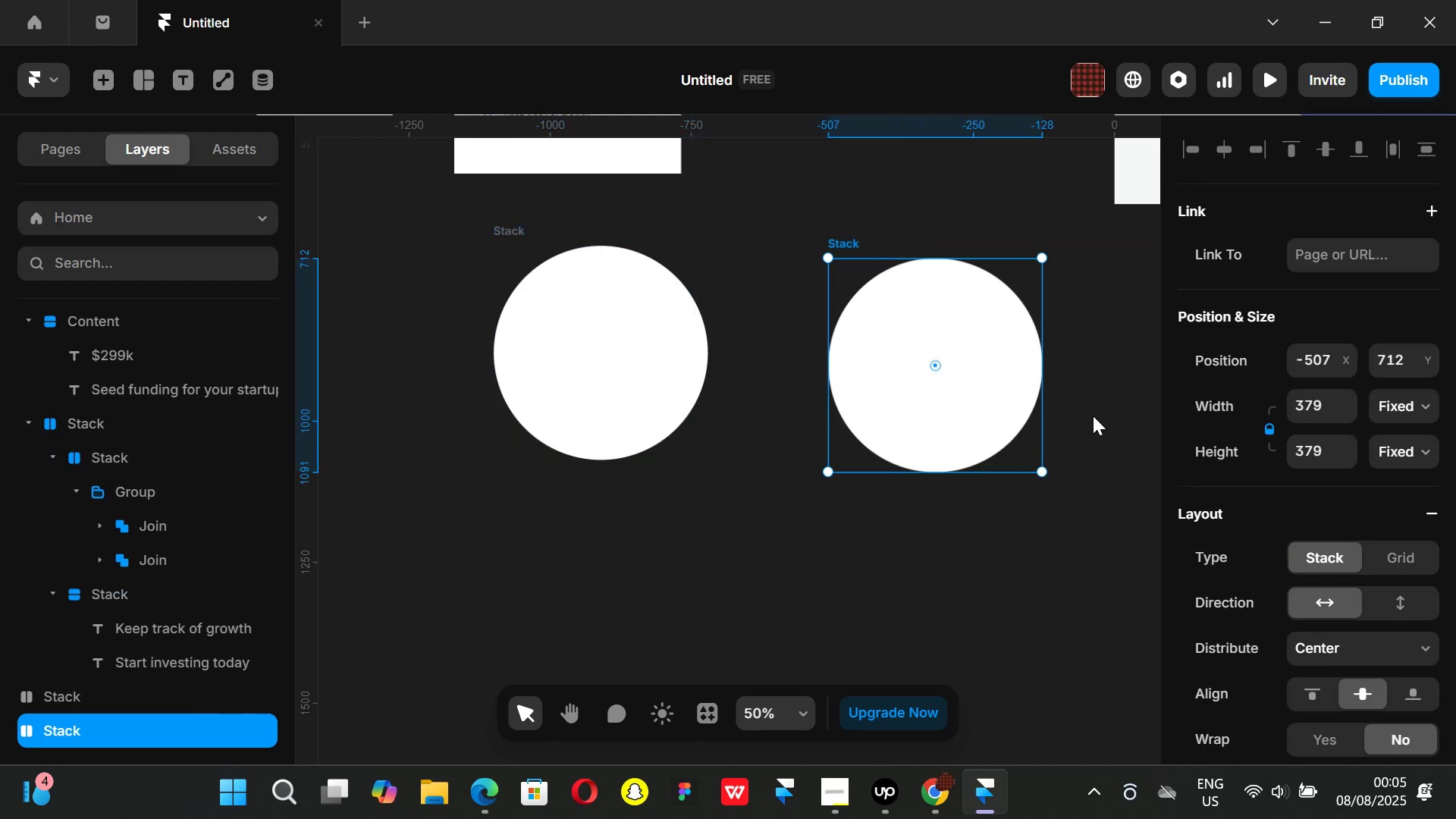 
key(Alt+AltLeft)
 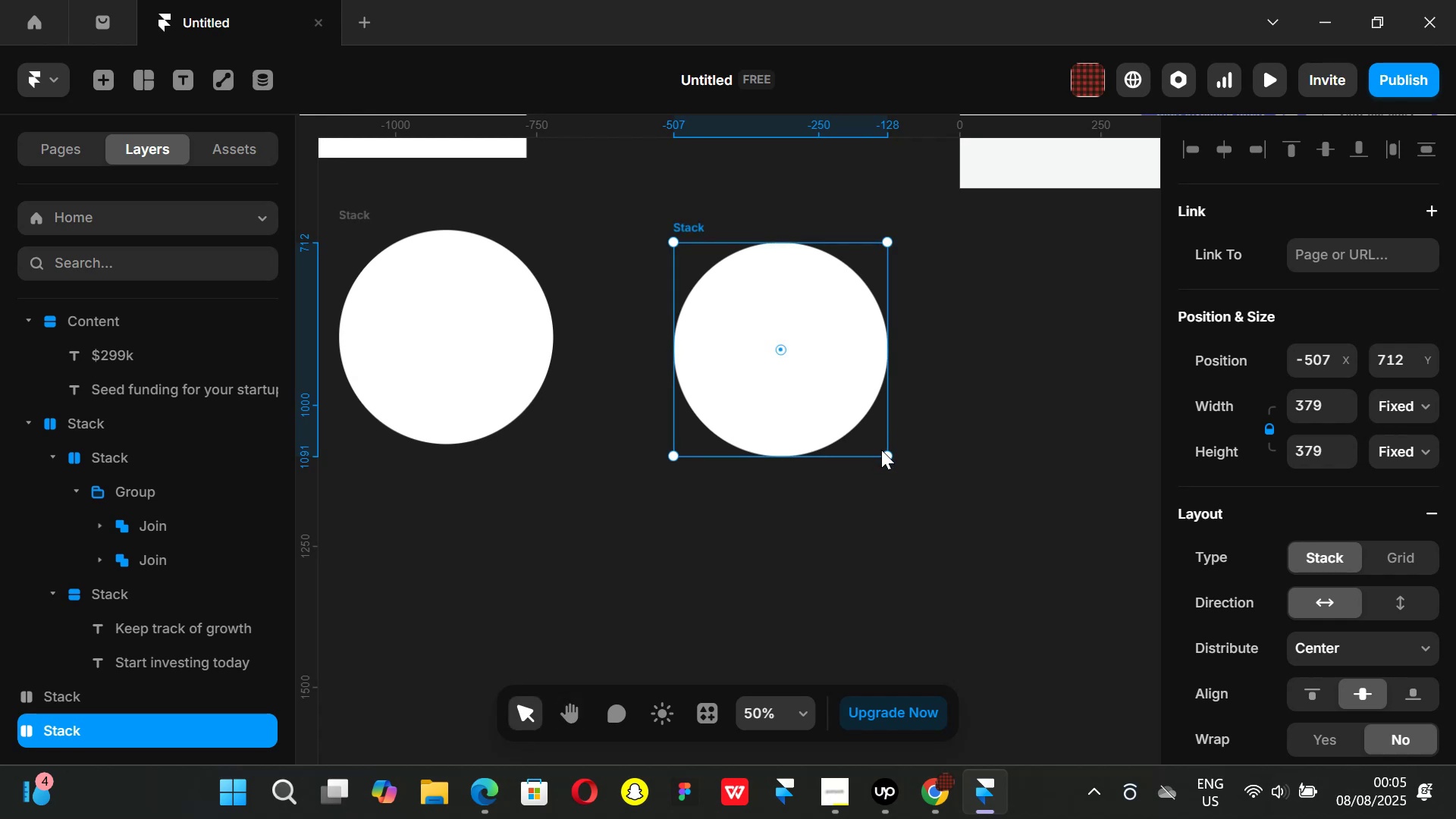 
hold_key(key=ShiftLeft, duration=1.51)
left_click_drag(start_coordinate=[892, 457], to_coordinate=[864, 438])
 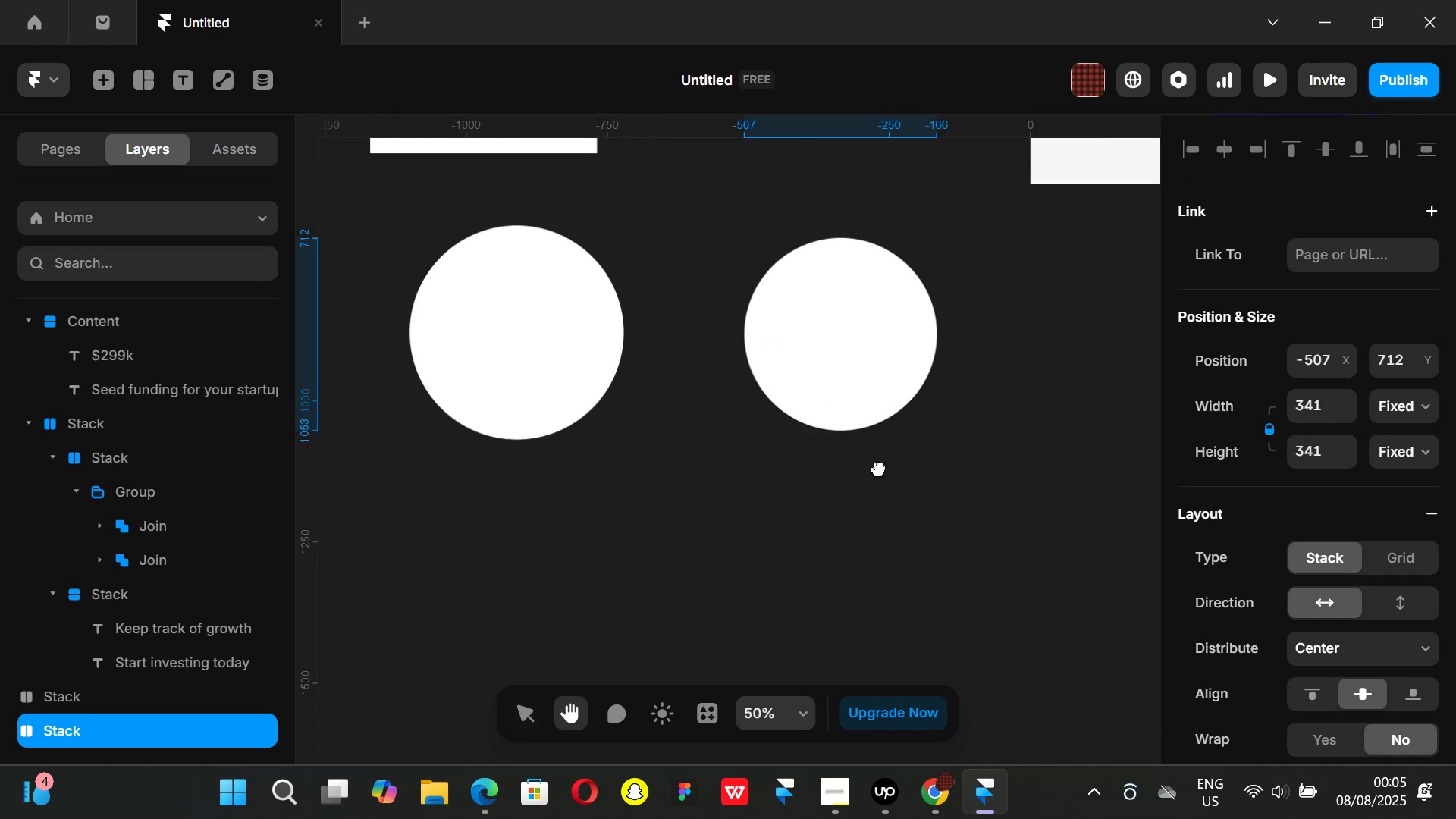 
hold_key(key=ShiftLeft, duration=0.95)
 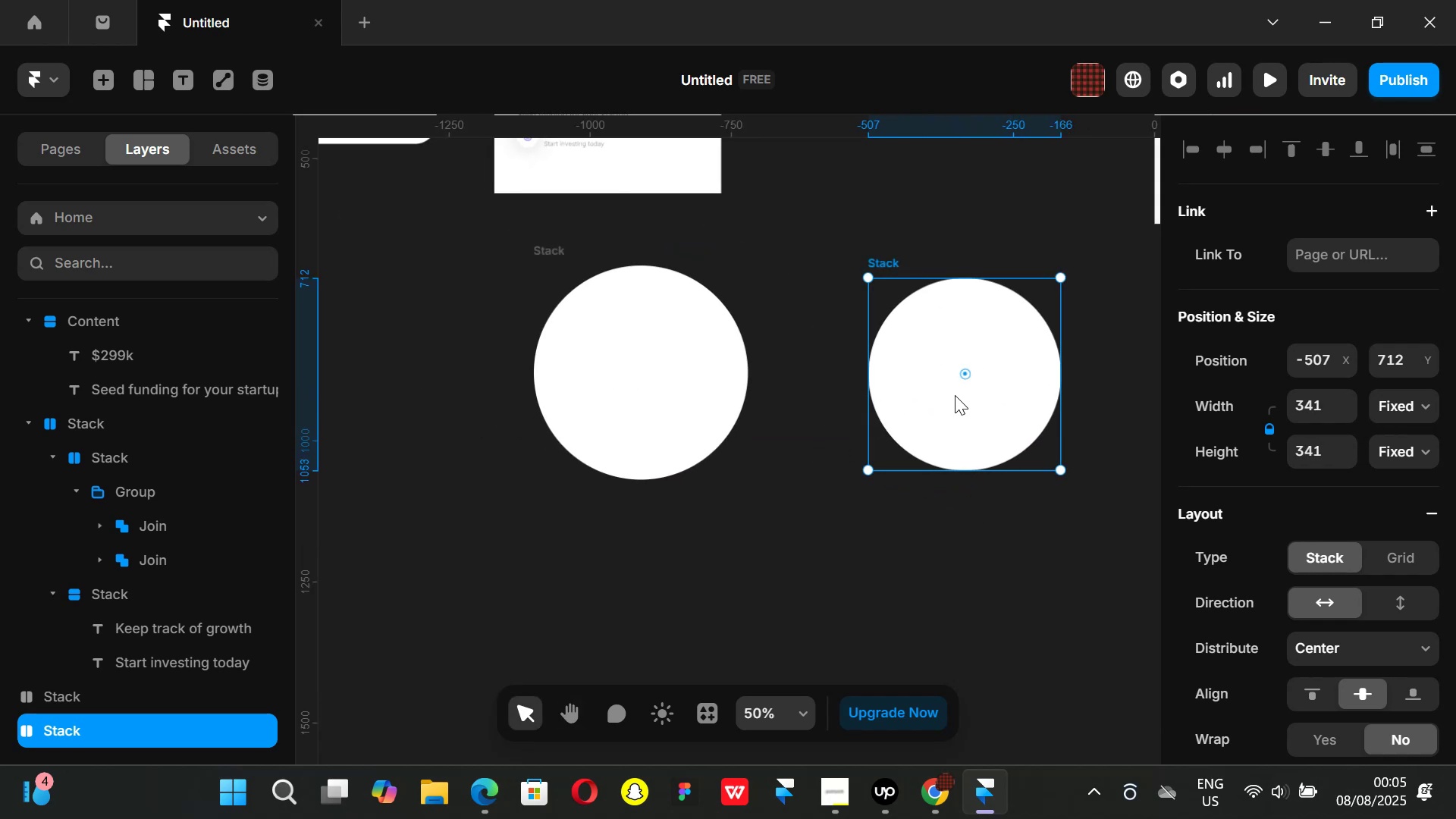 
scroll: coordinate [1298, 587], scroll_direction: down, amount: 4.0
 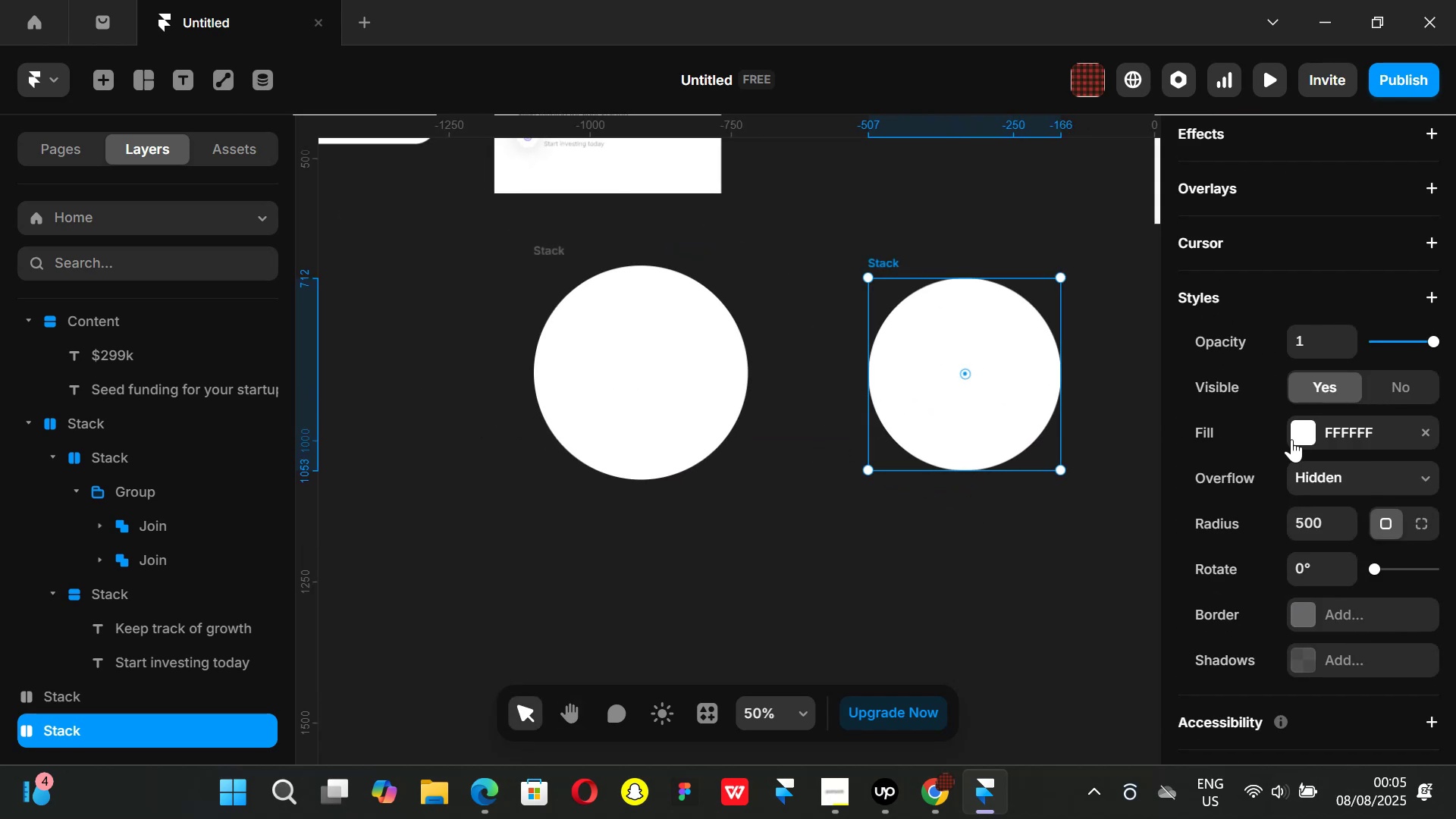 
left_click([1296, 430])
 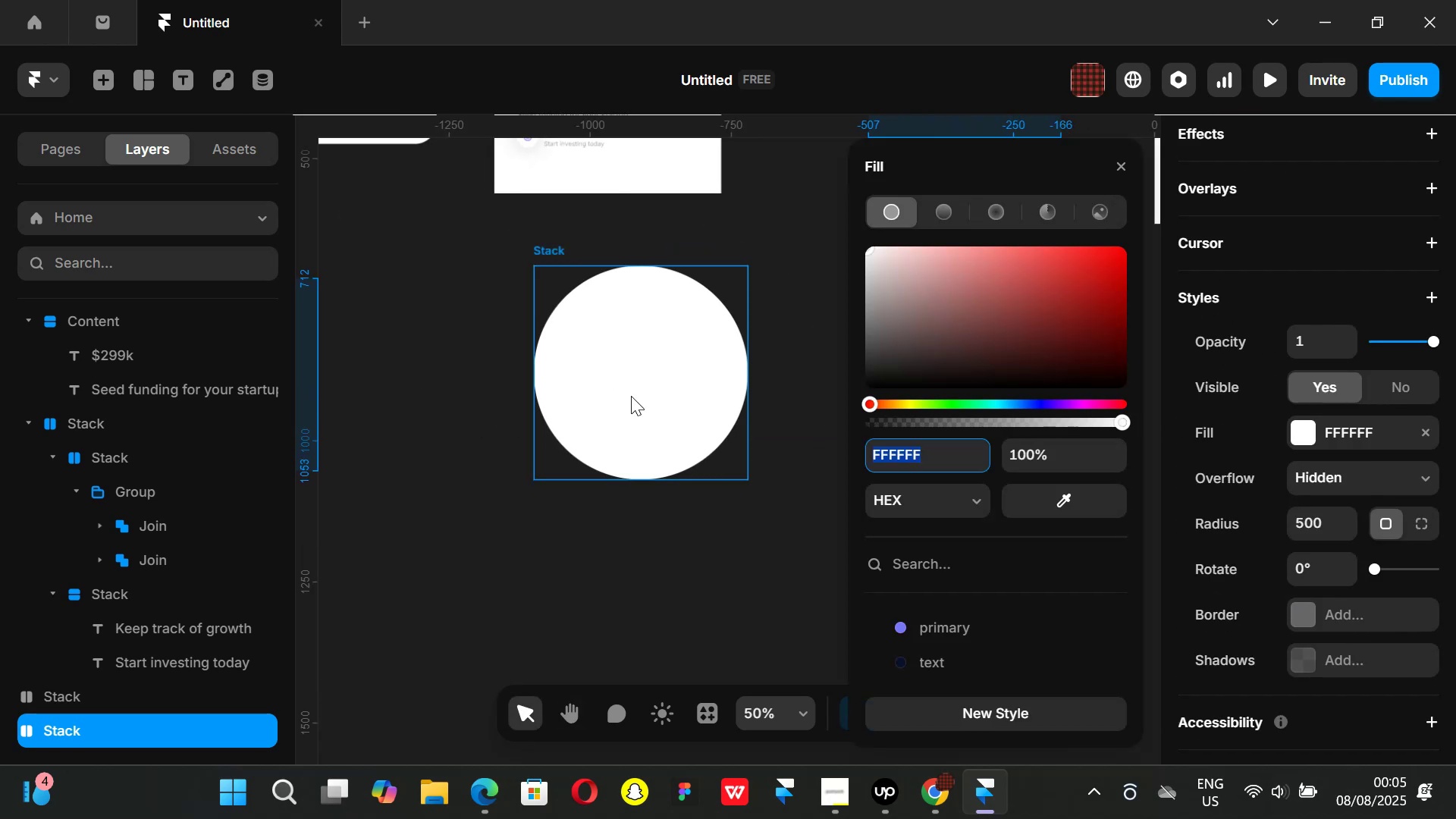 
left_click([631, 392])
 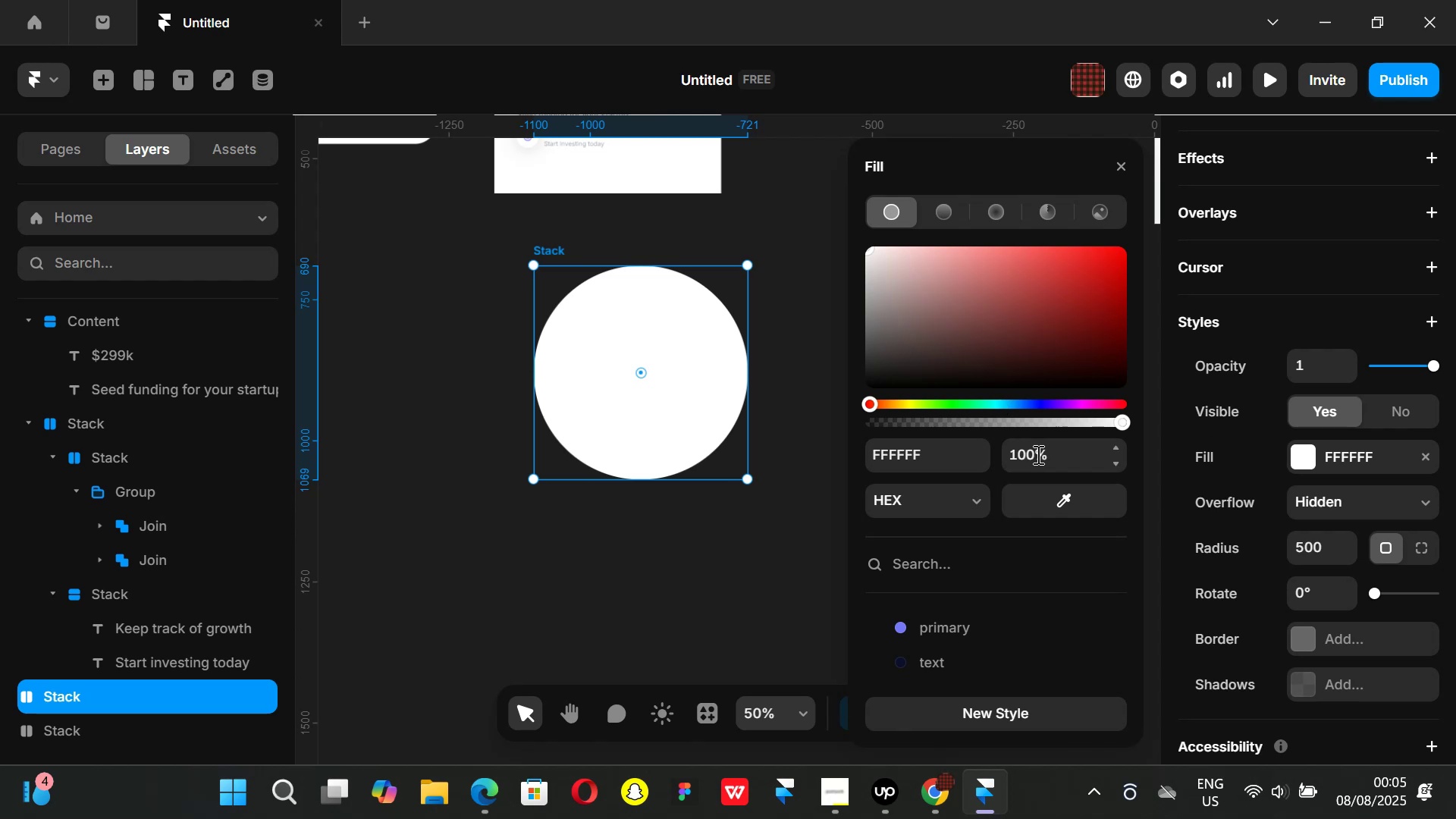 
left_click_drag(start_coordinate=[921, 347], to_coordinate=[845, 425])
 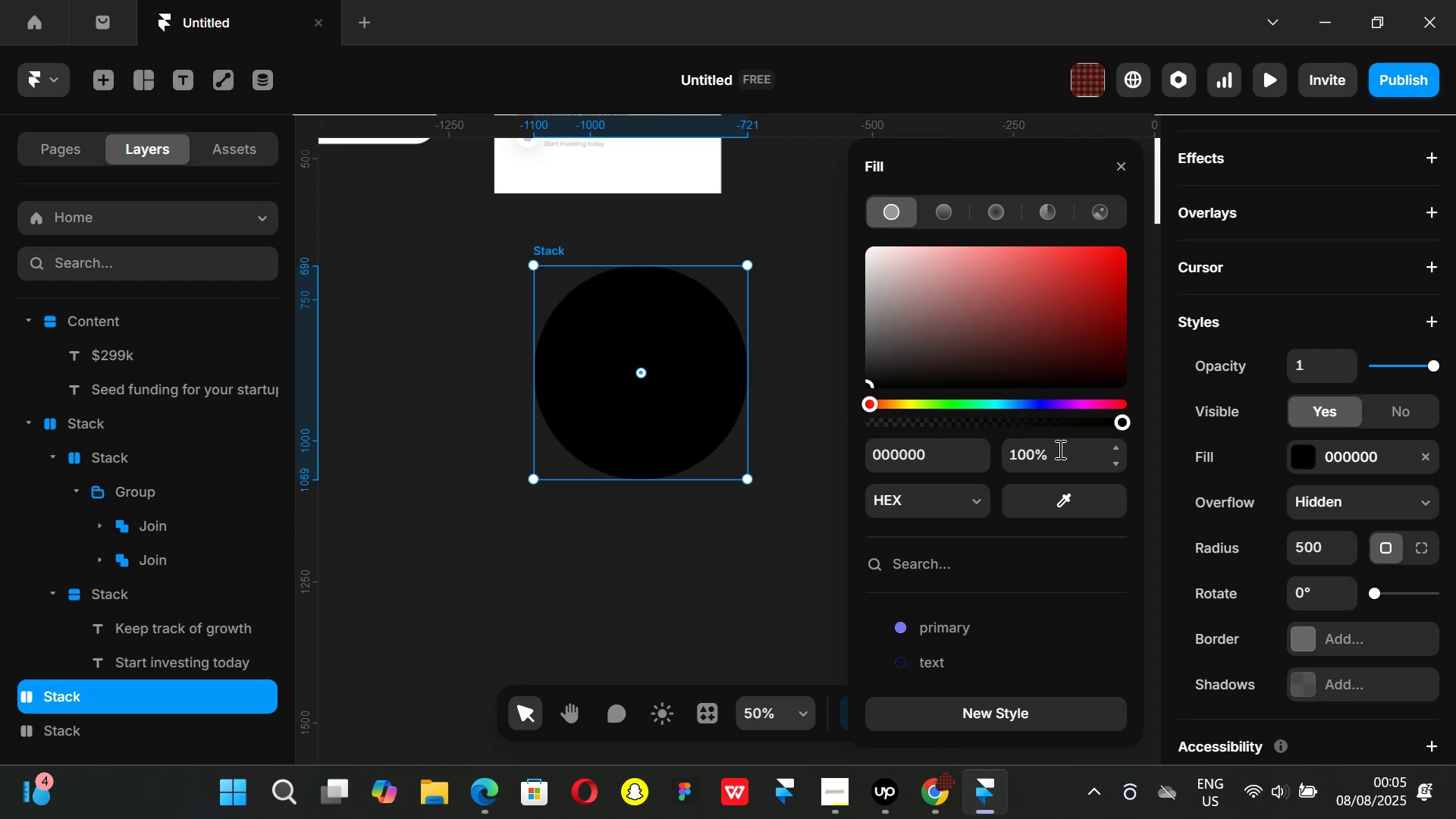 
left_click([1059, 449])
 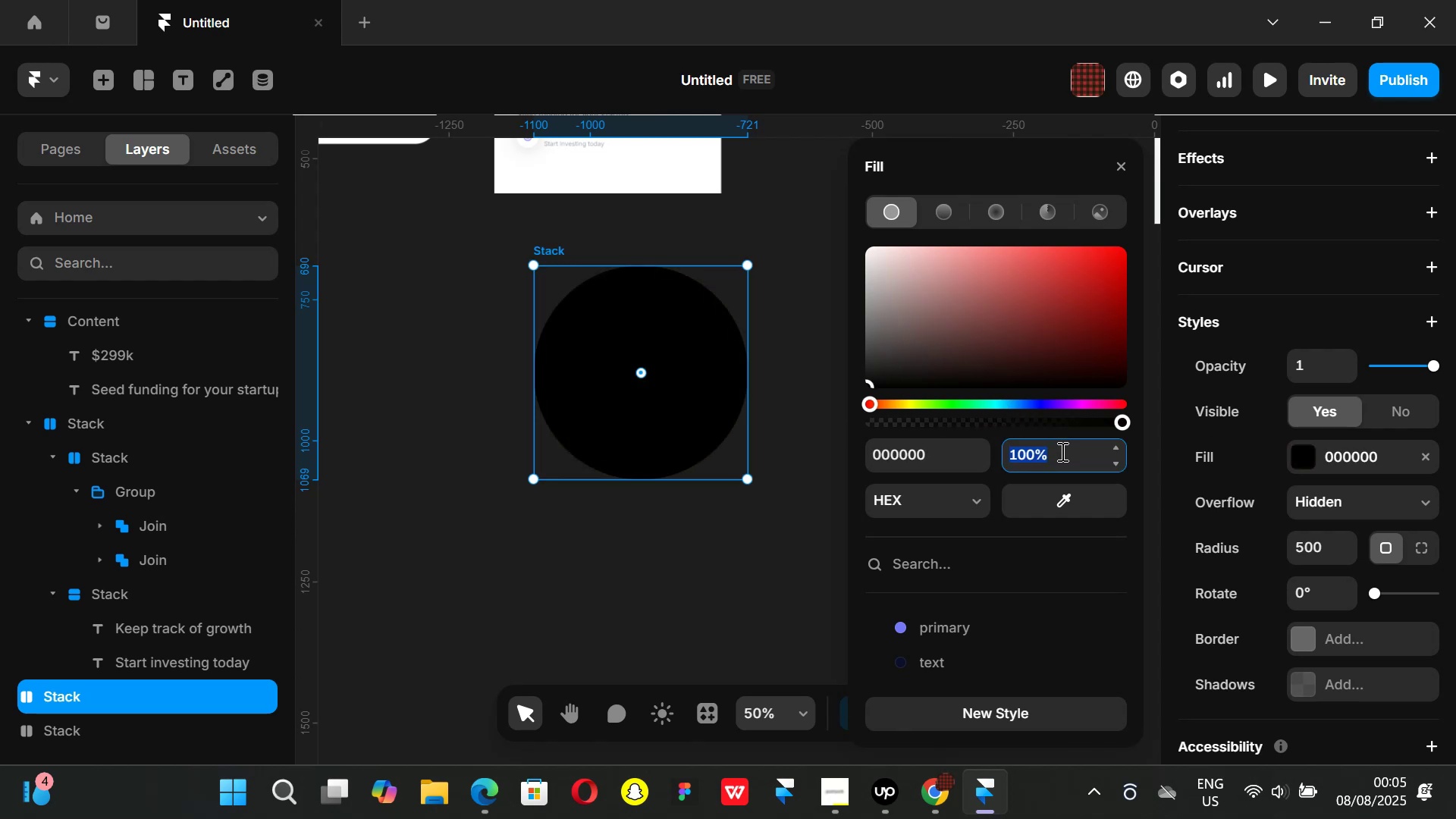 
key(1)
 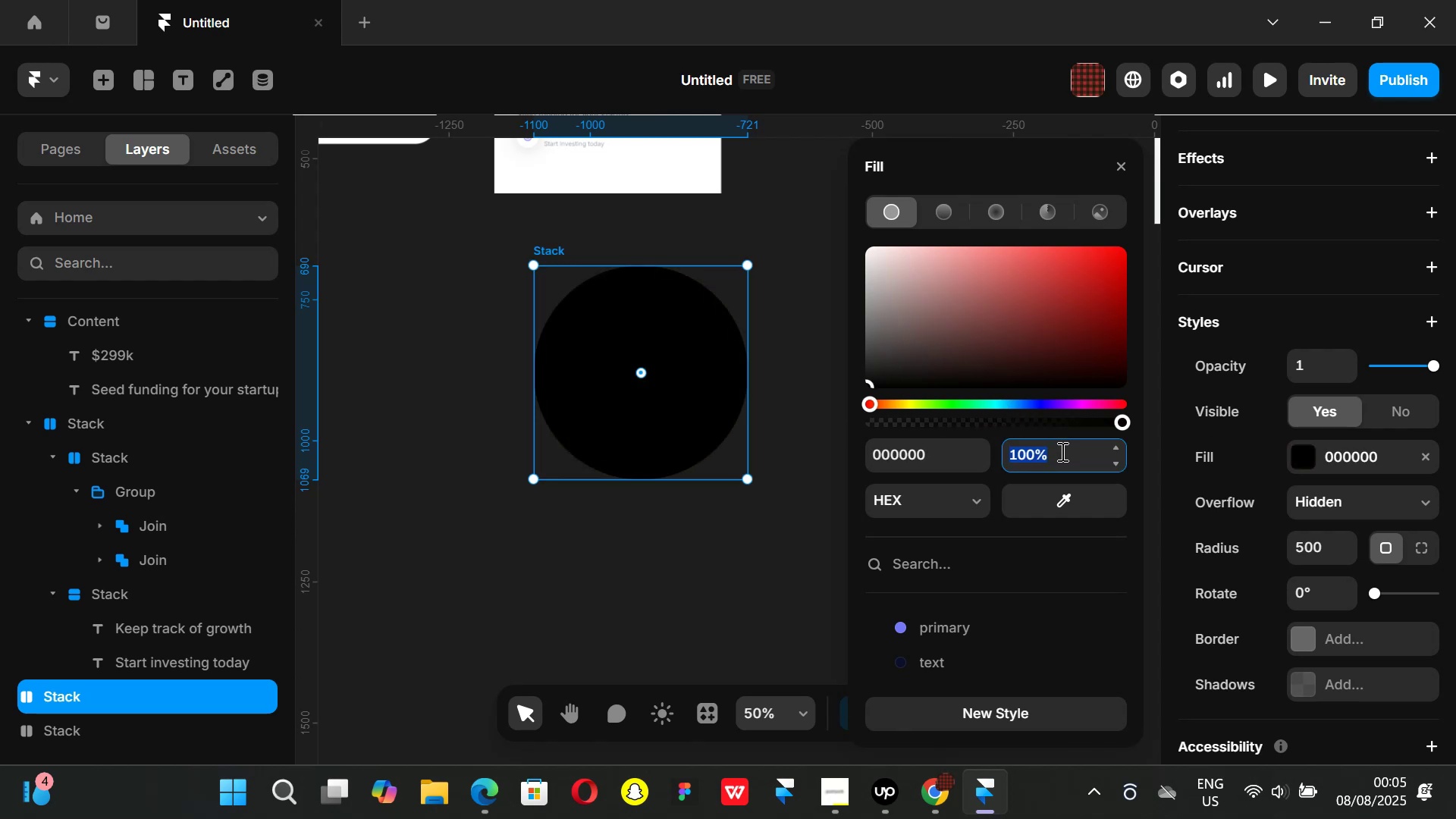 
key(Enter)
 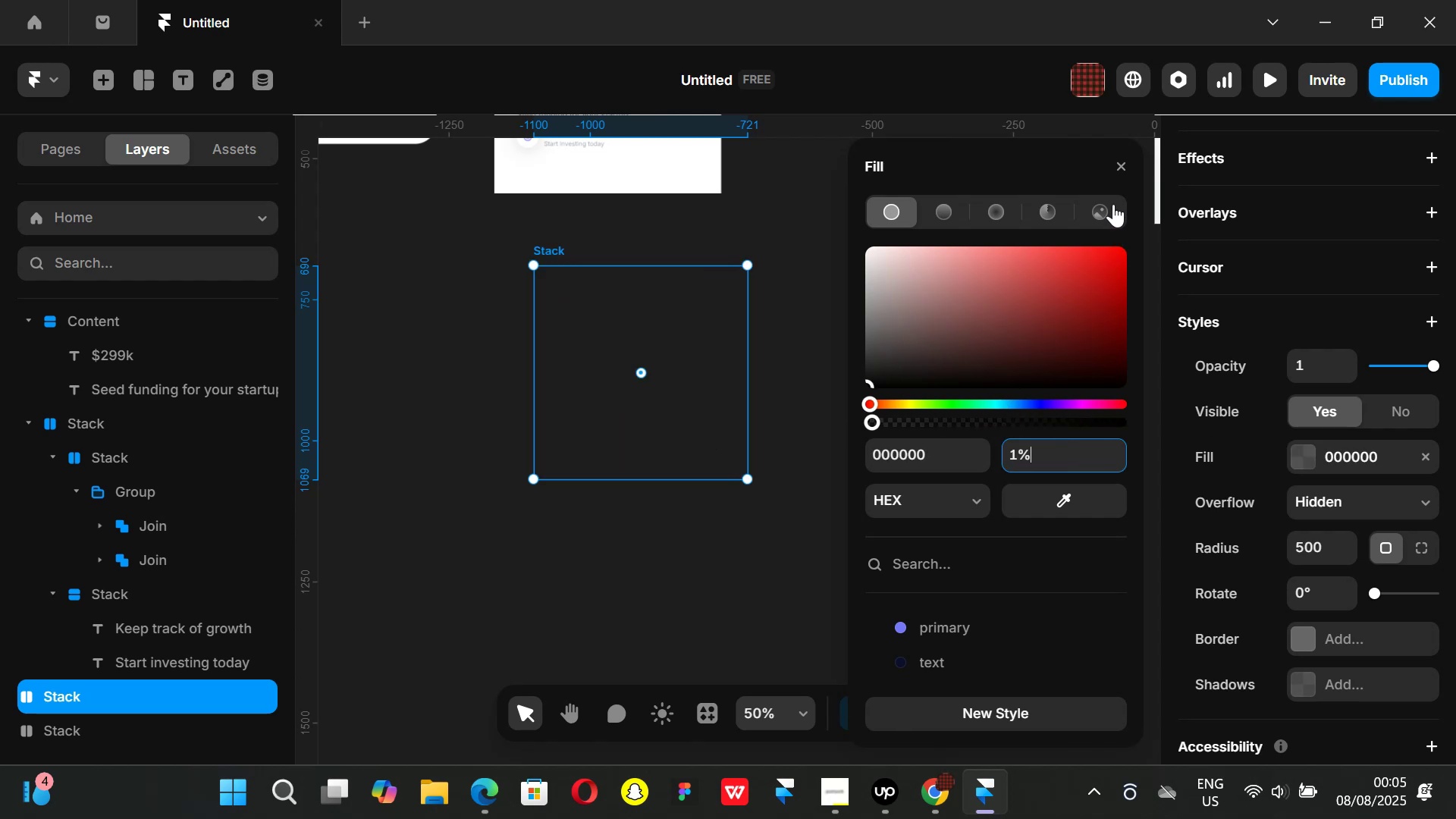 
left_click_drag(start_coordinate=[917, 317], to_coordinate=[858, 269])
 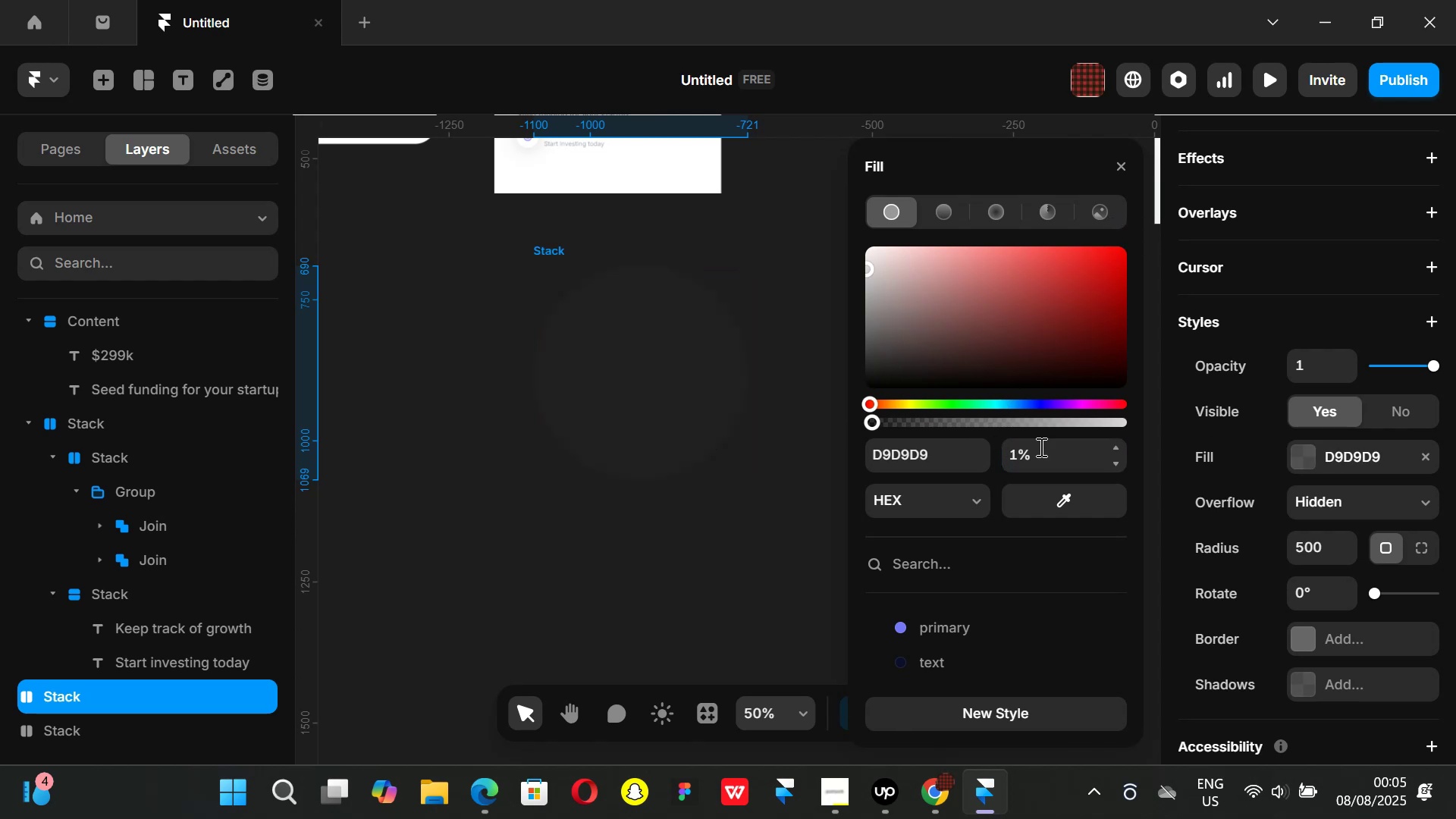 
left_click([1040, 447])
 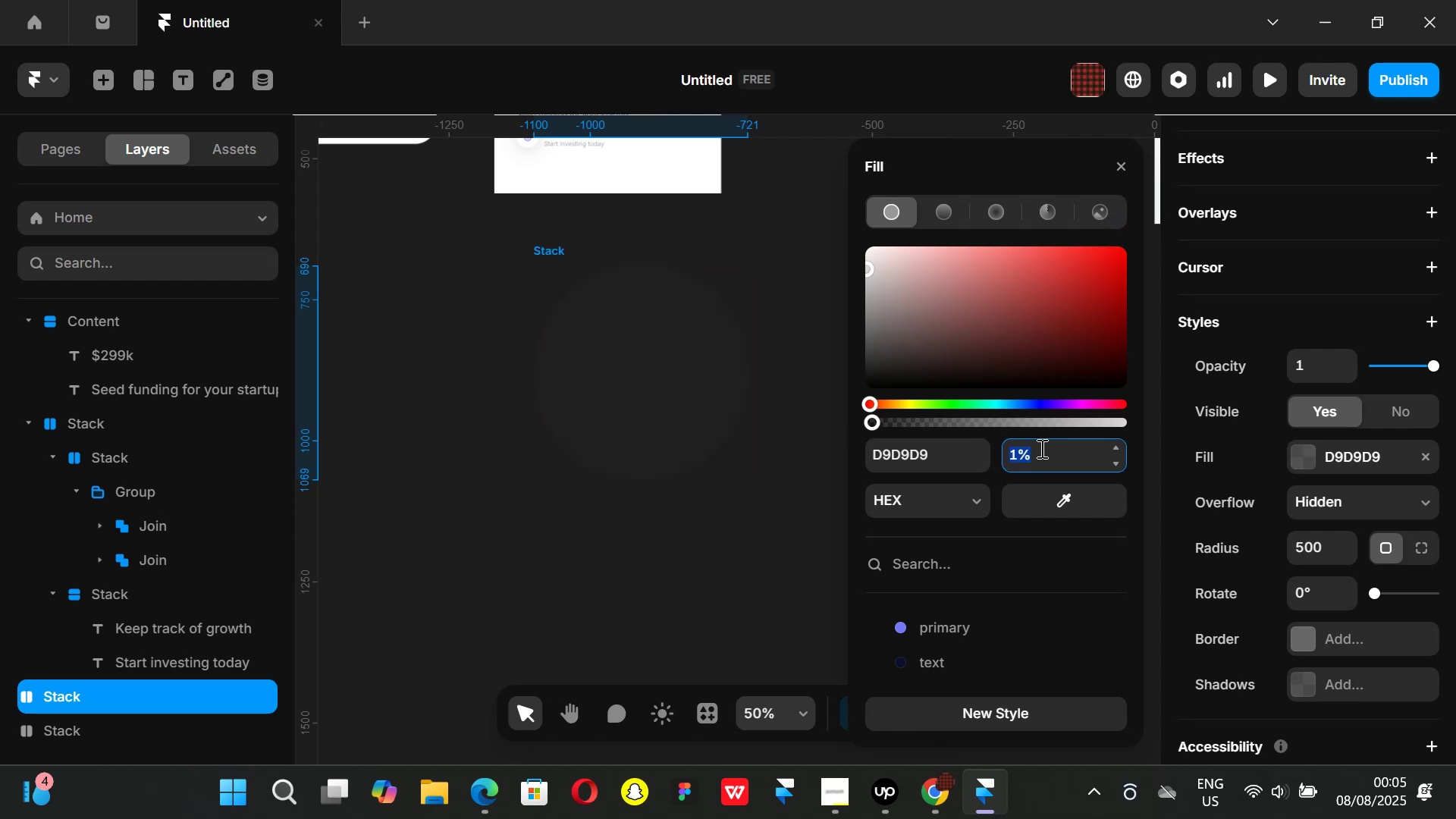 
type(100)
 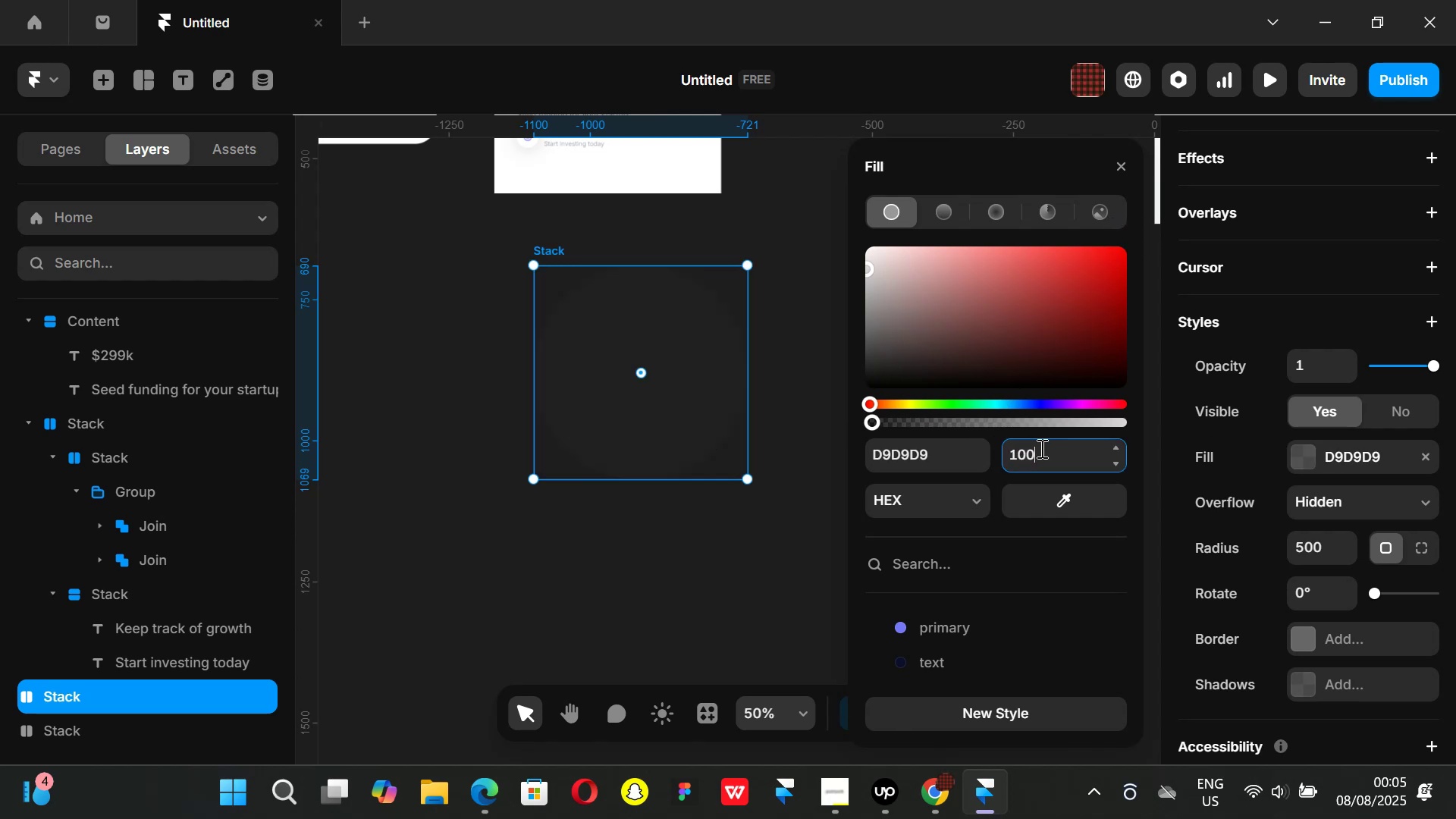 
key(Enter)
 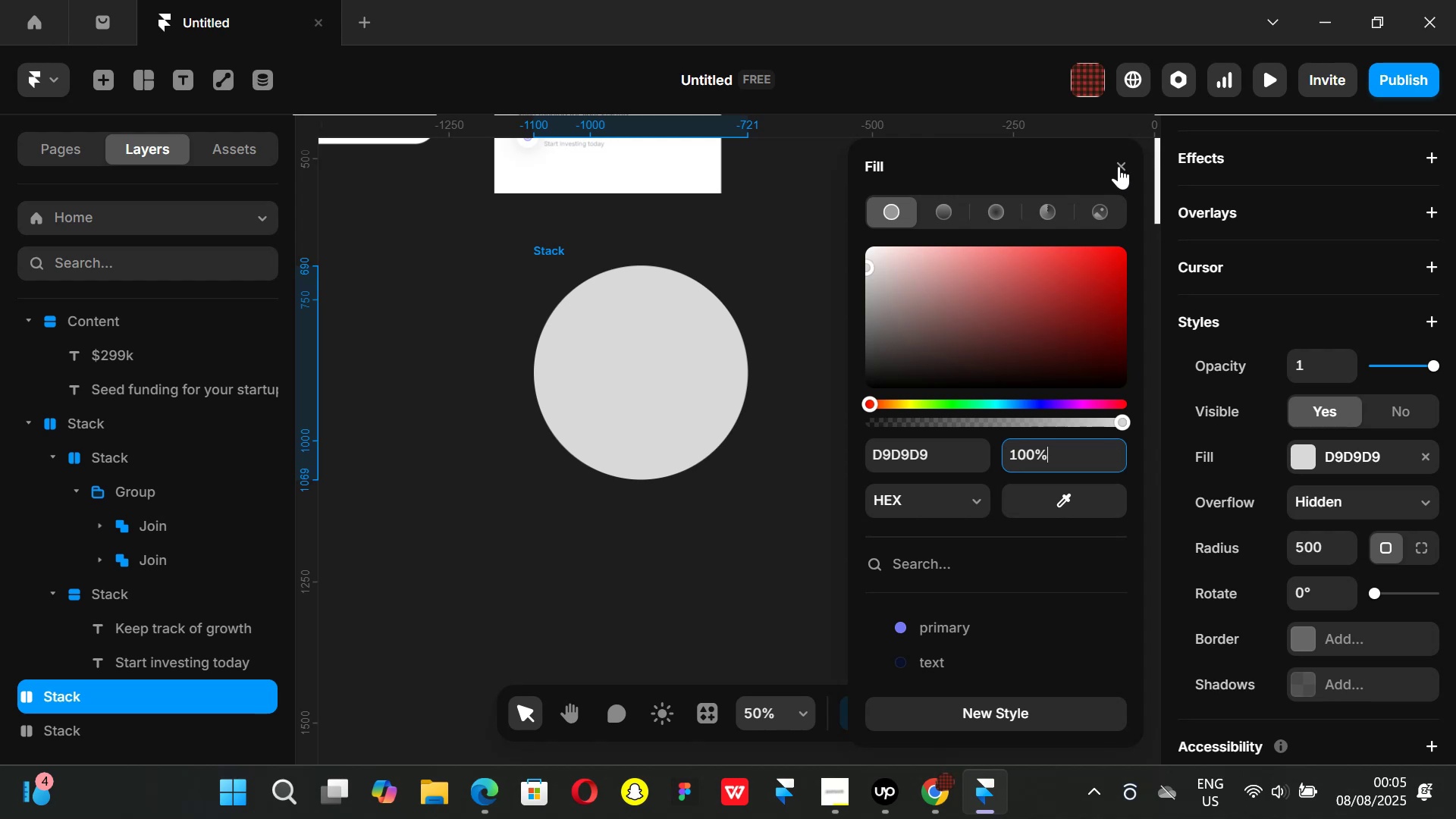 
left_click([1119, 166])
 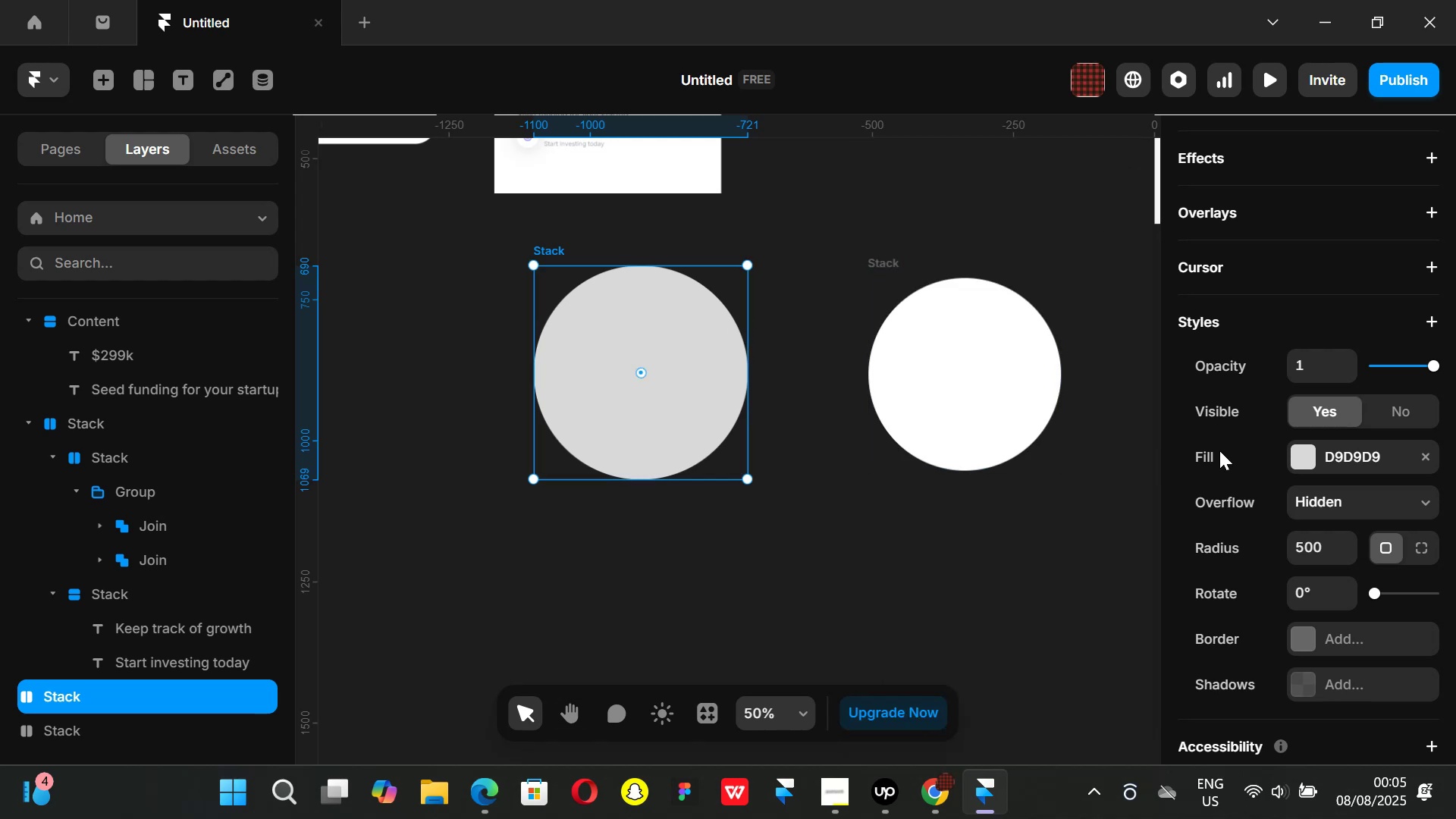 
left_click([1297, 445])
 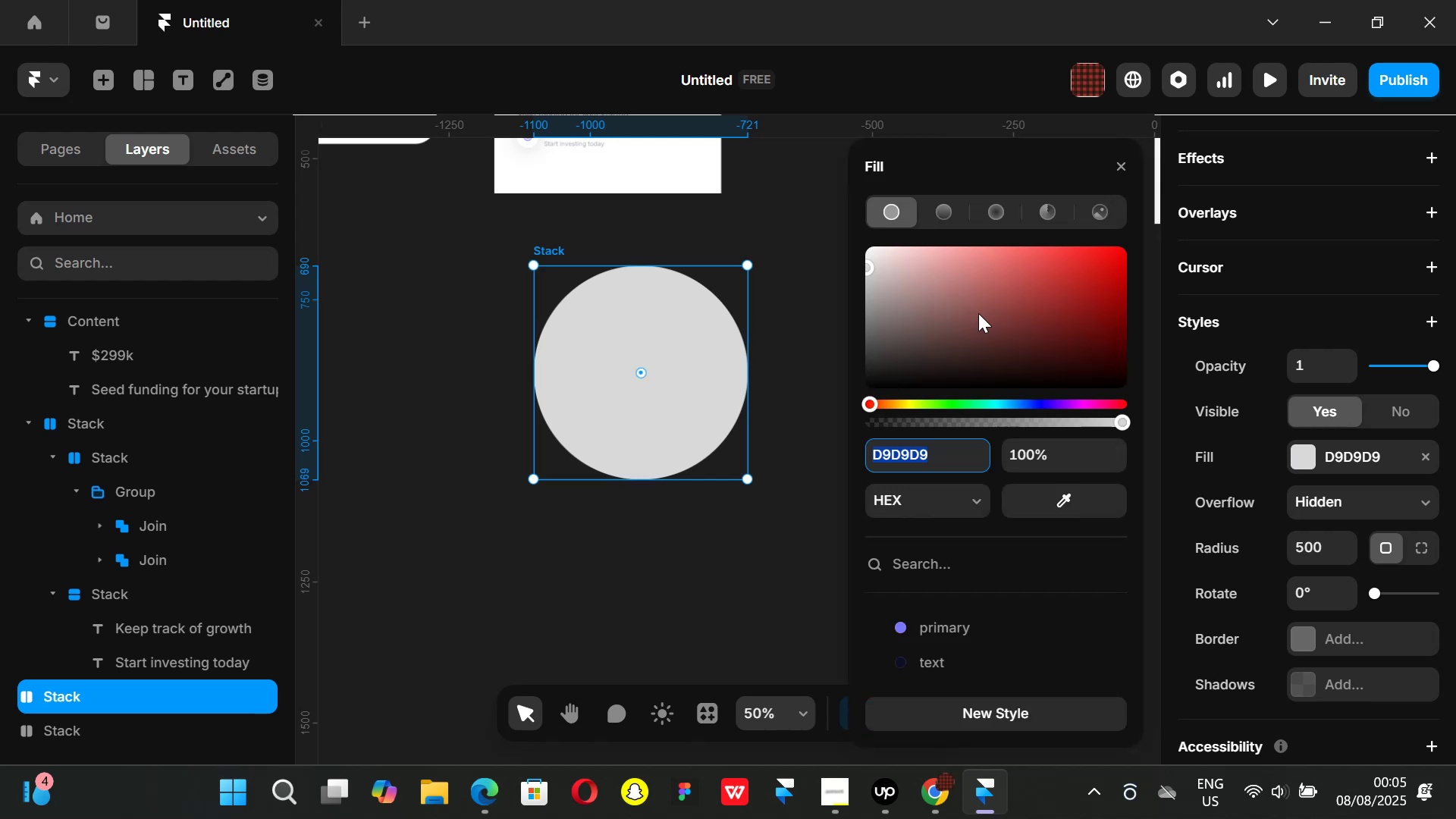 
left_click_drag(start_coordinate=[966, 309], to_coordinate=[820, 466])
 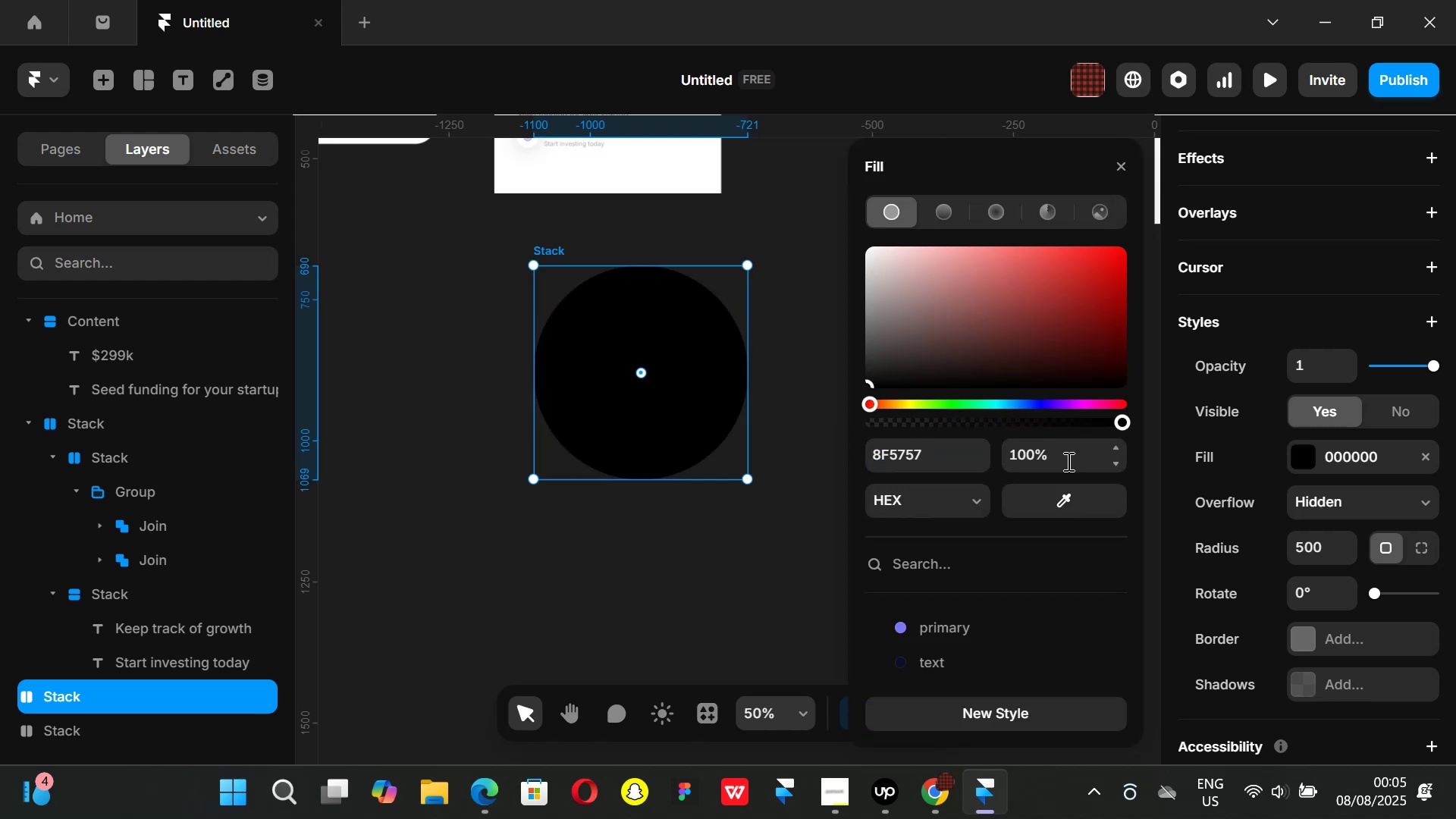 
left_click([1067, 461])
 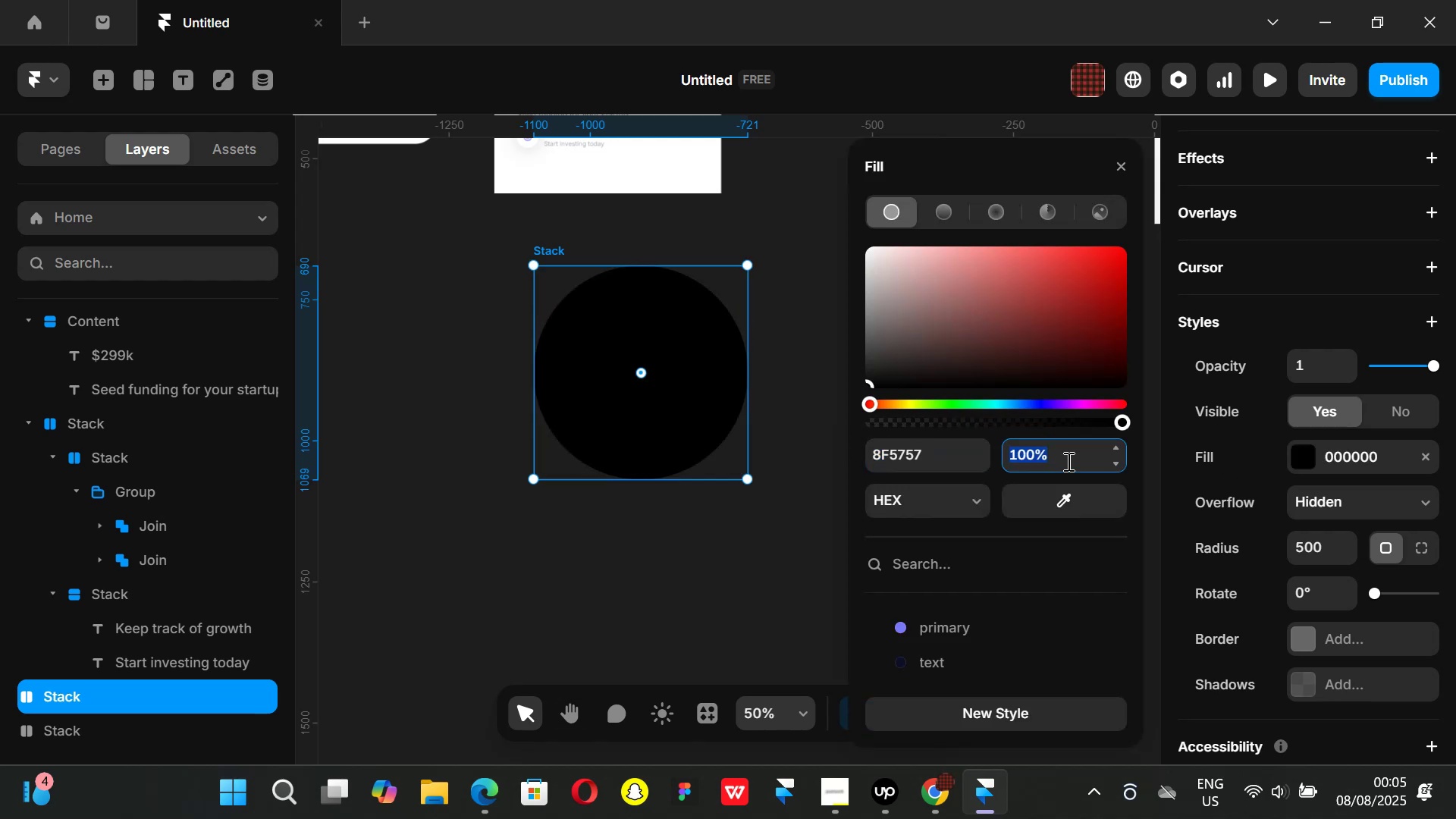 
key(1)
 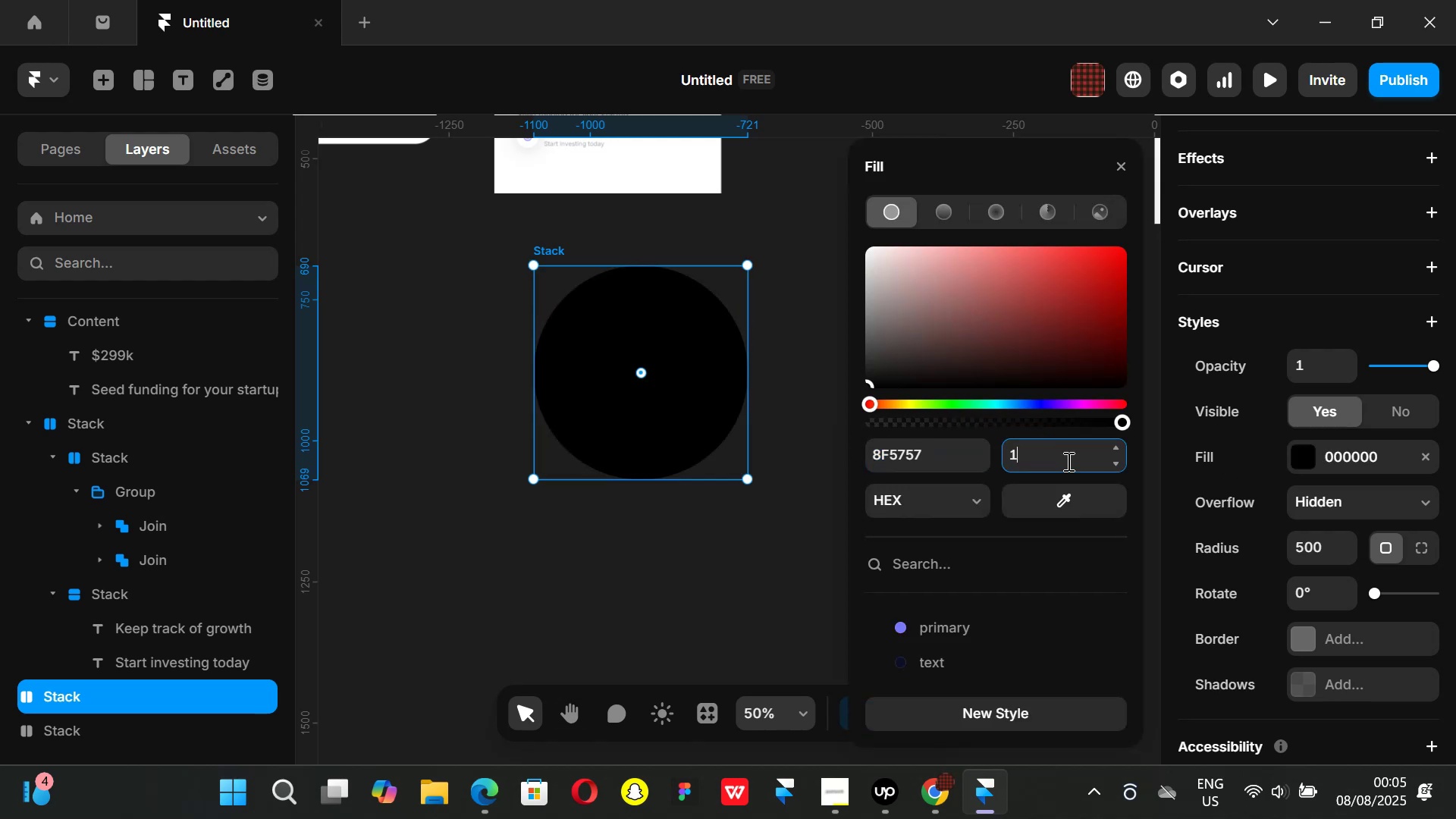 
key(Enter)
 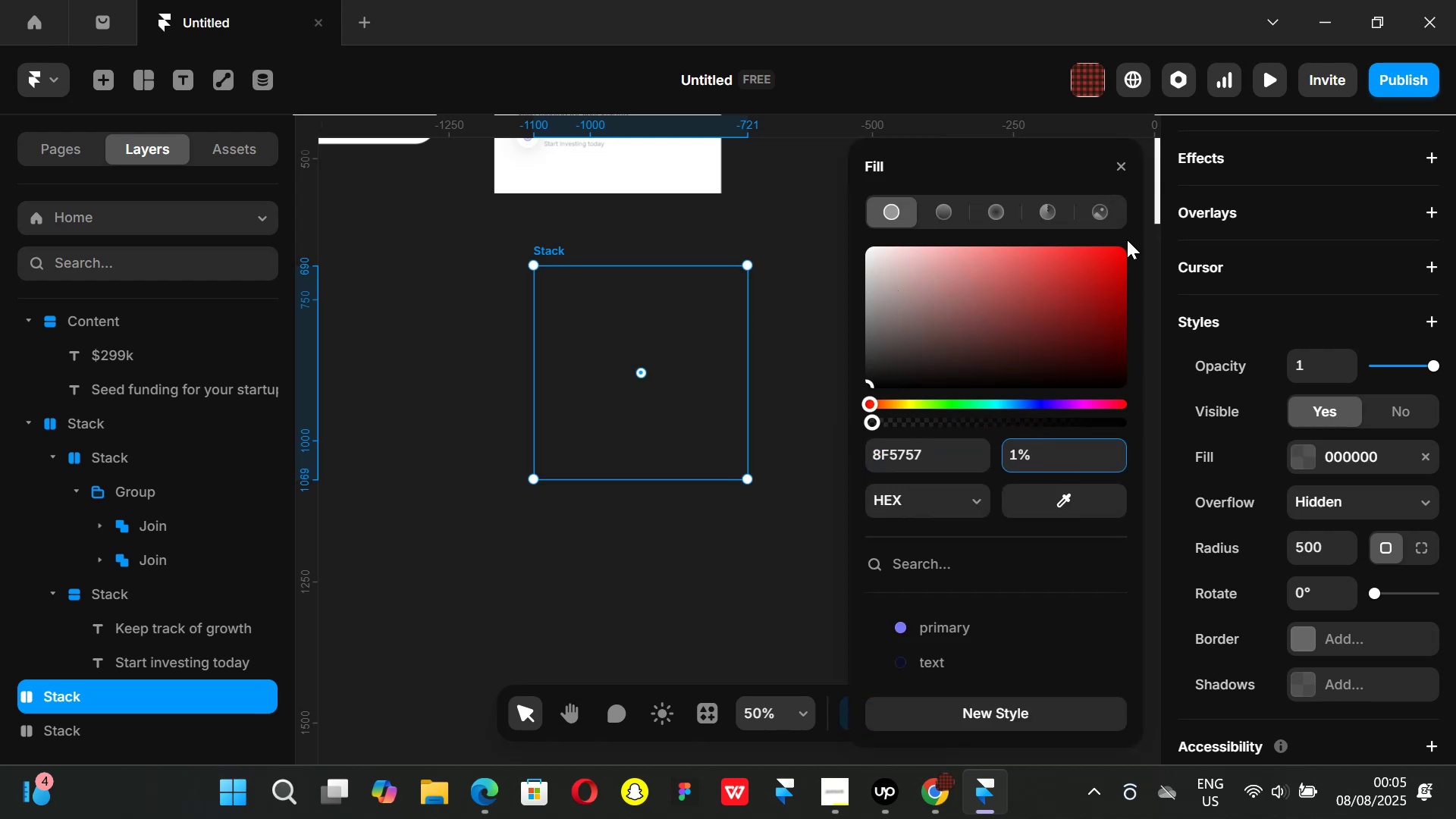 
left_click([1125, 168])
 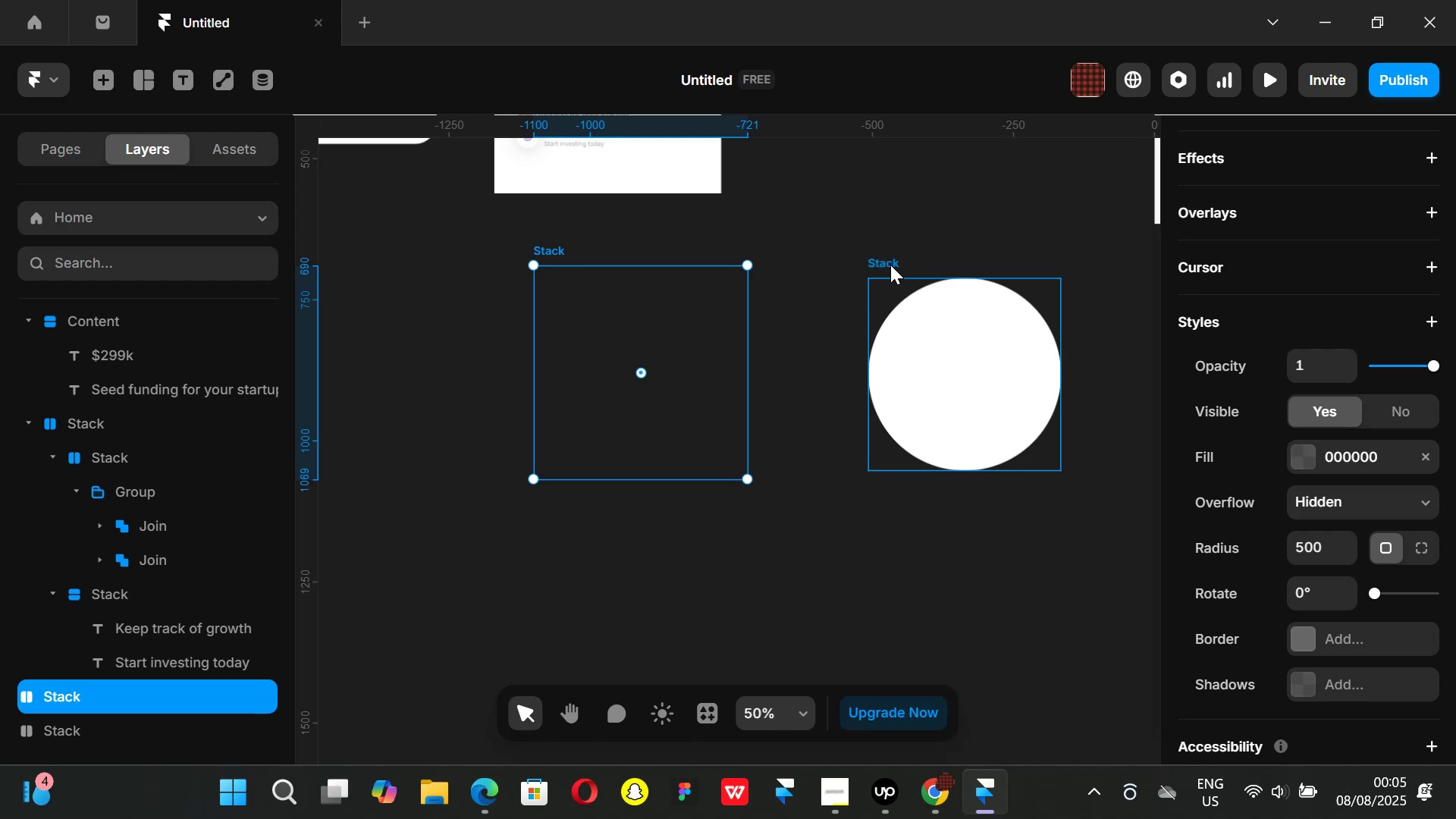 
left_click([890, 265])
 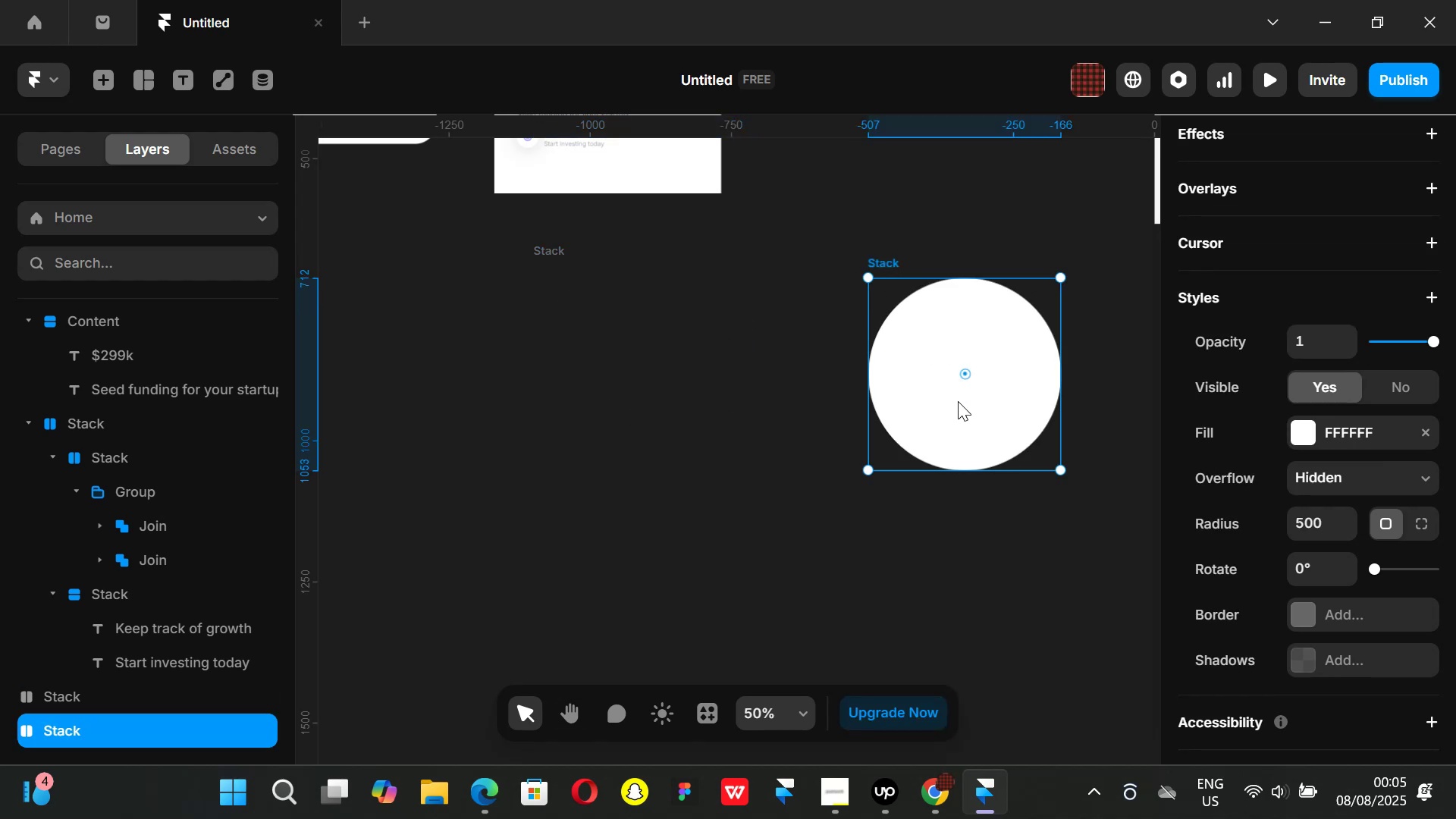 
left_click_drag(start_coordinate=[958, 401], to_coordinate=[636, 400])
 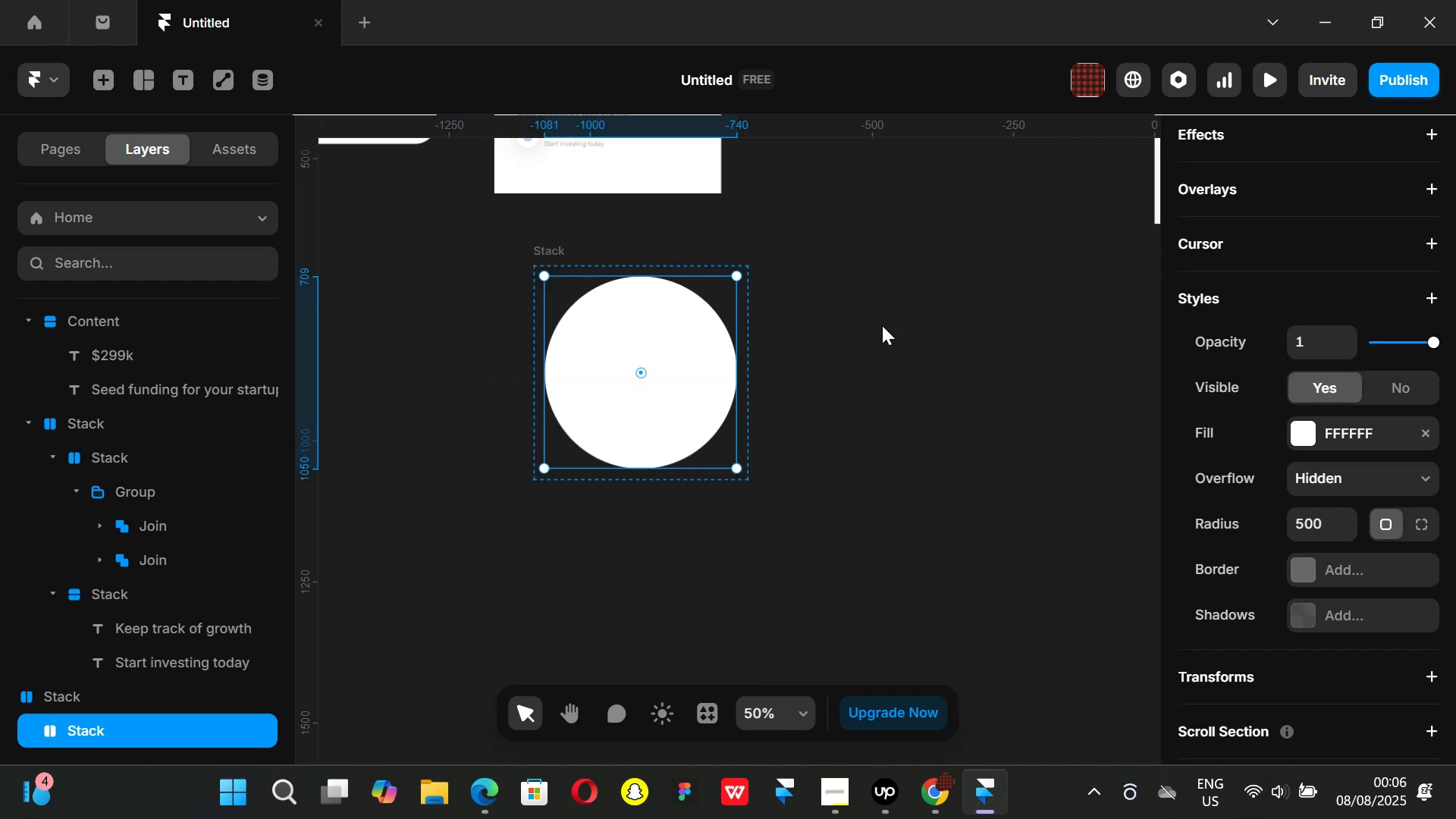 
left_click([882, 325])
 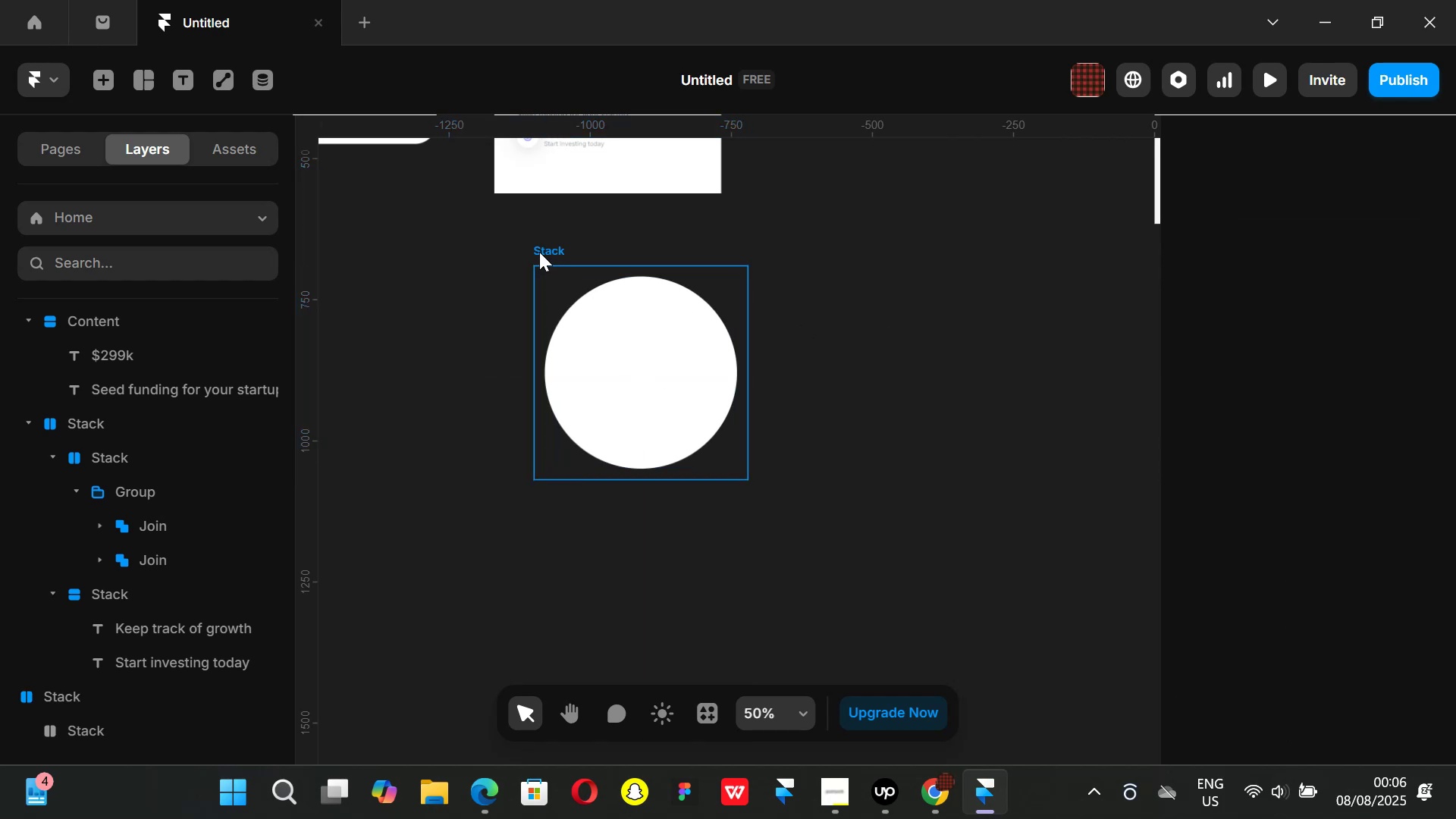 
left_click([539, 252])
 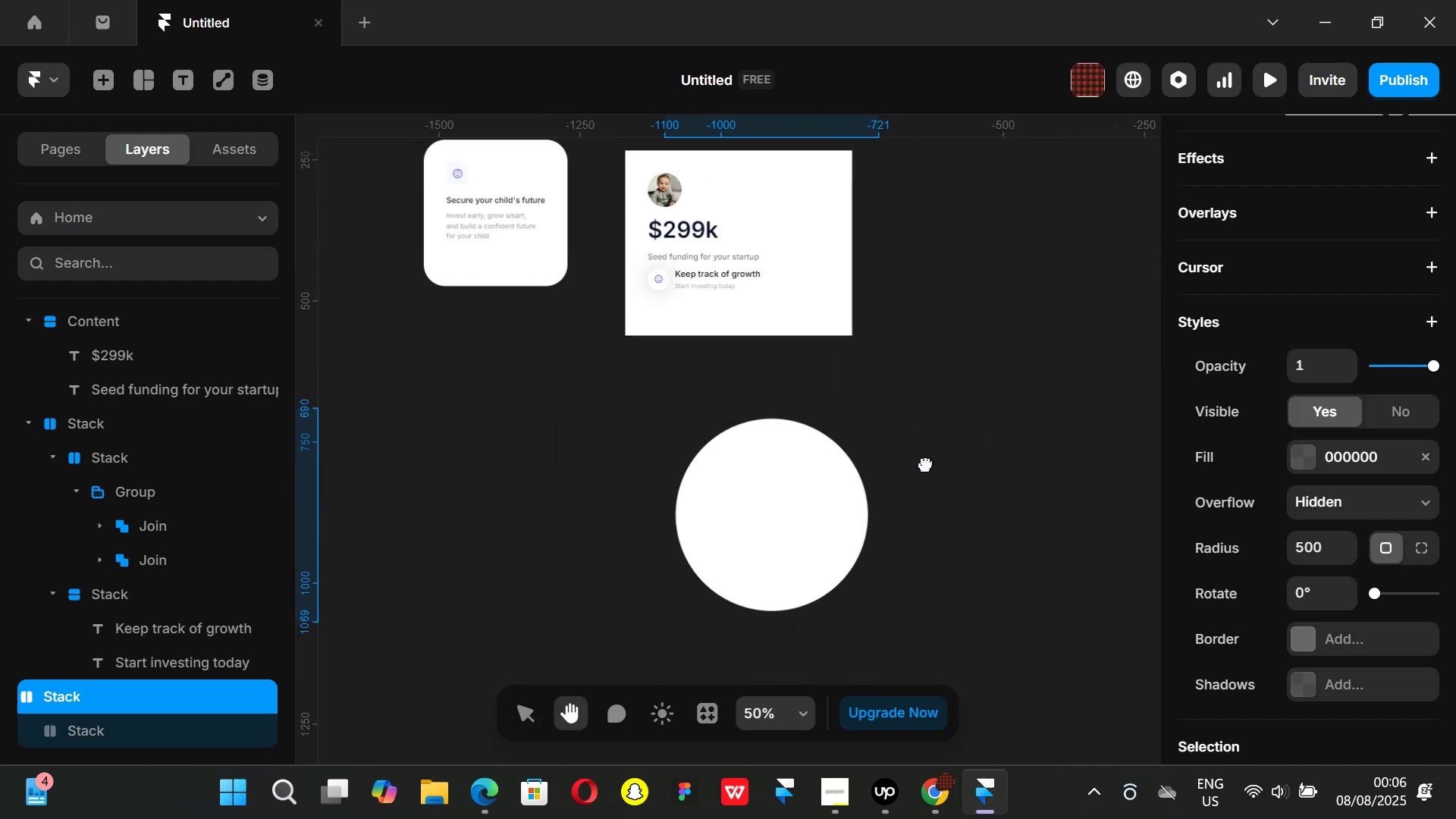 
left_click_drag(start_coordinate=[747, 483], to_coordinate=[738, 485])
 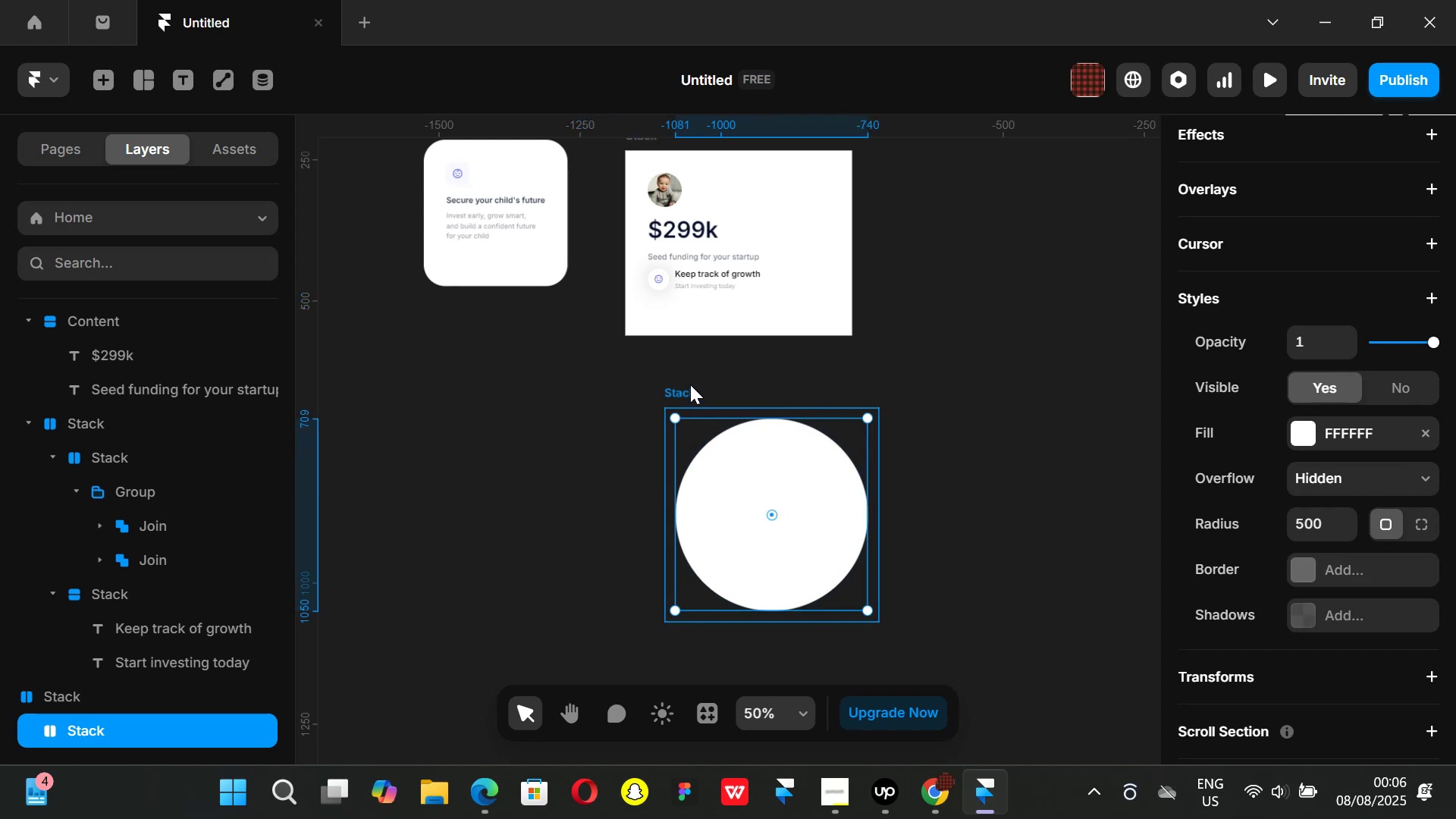 
left_click([689, 384])
 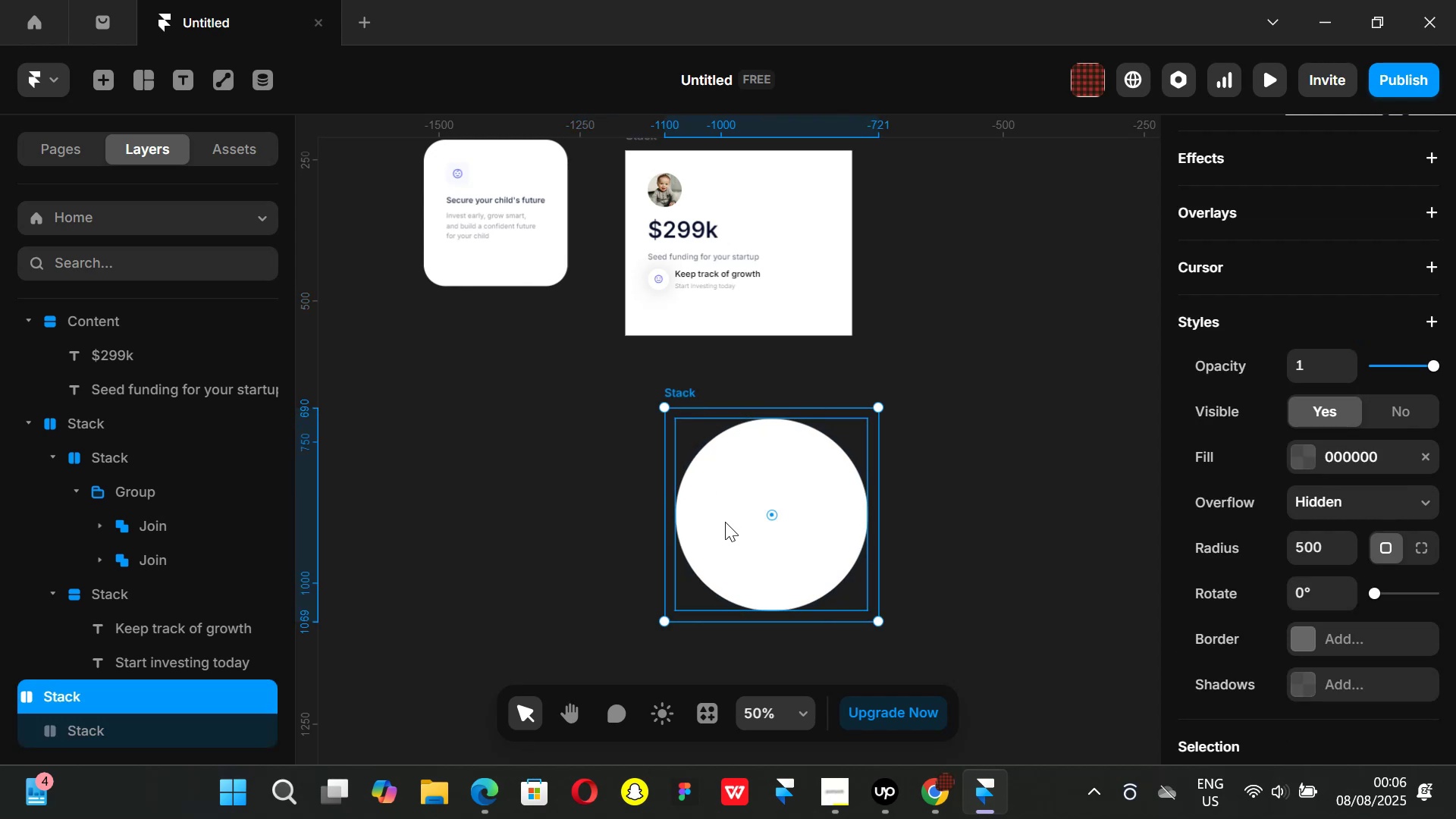 
left_click_drag(start_coordinate=[725, 522], to_coordinate=[720, 543])
 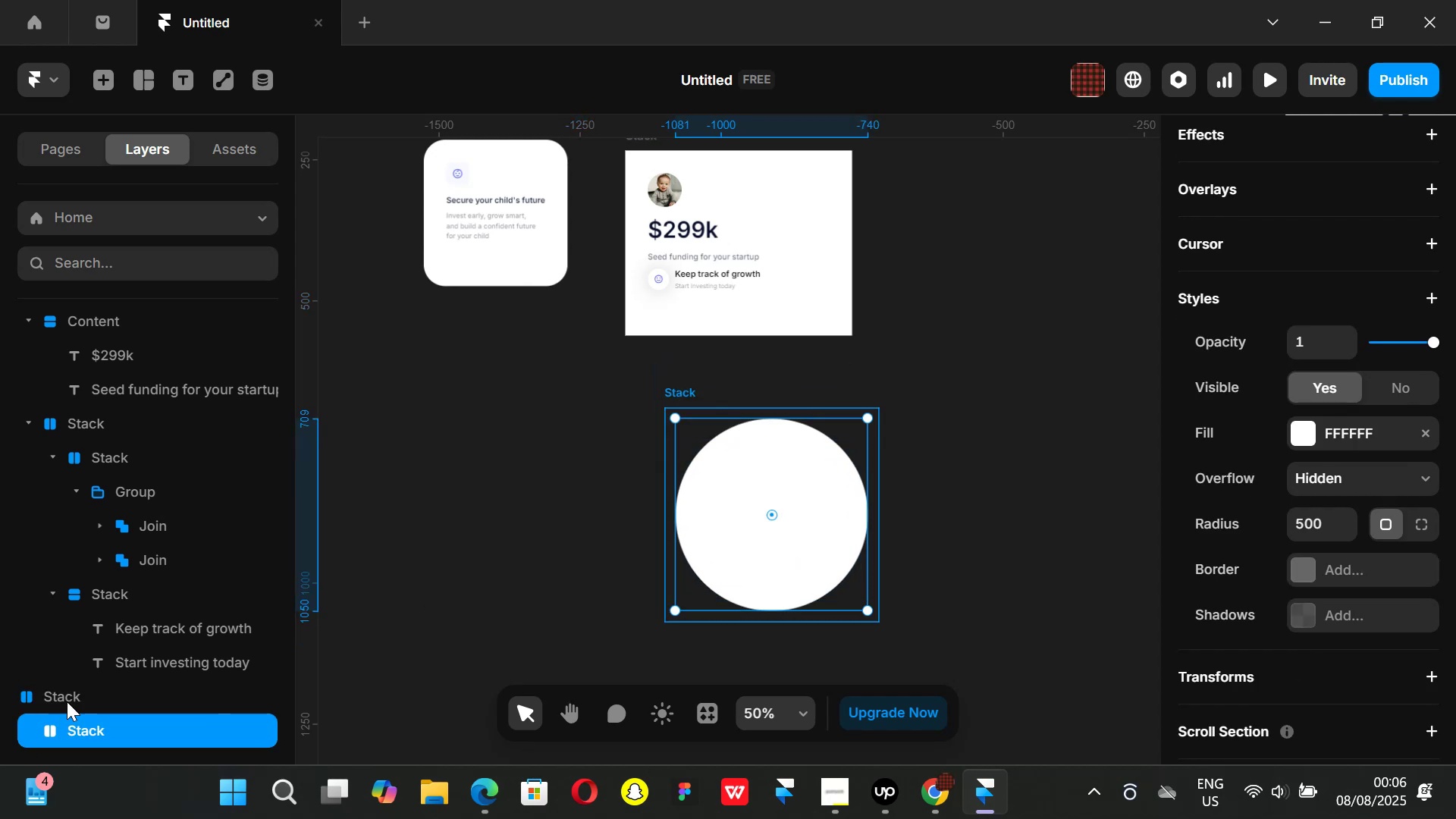 
left_click([69, 692])
 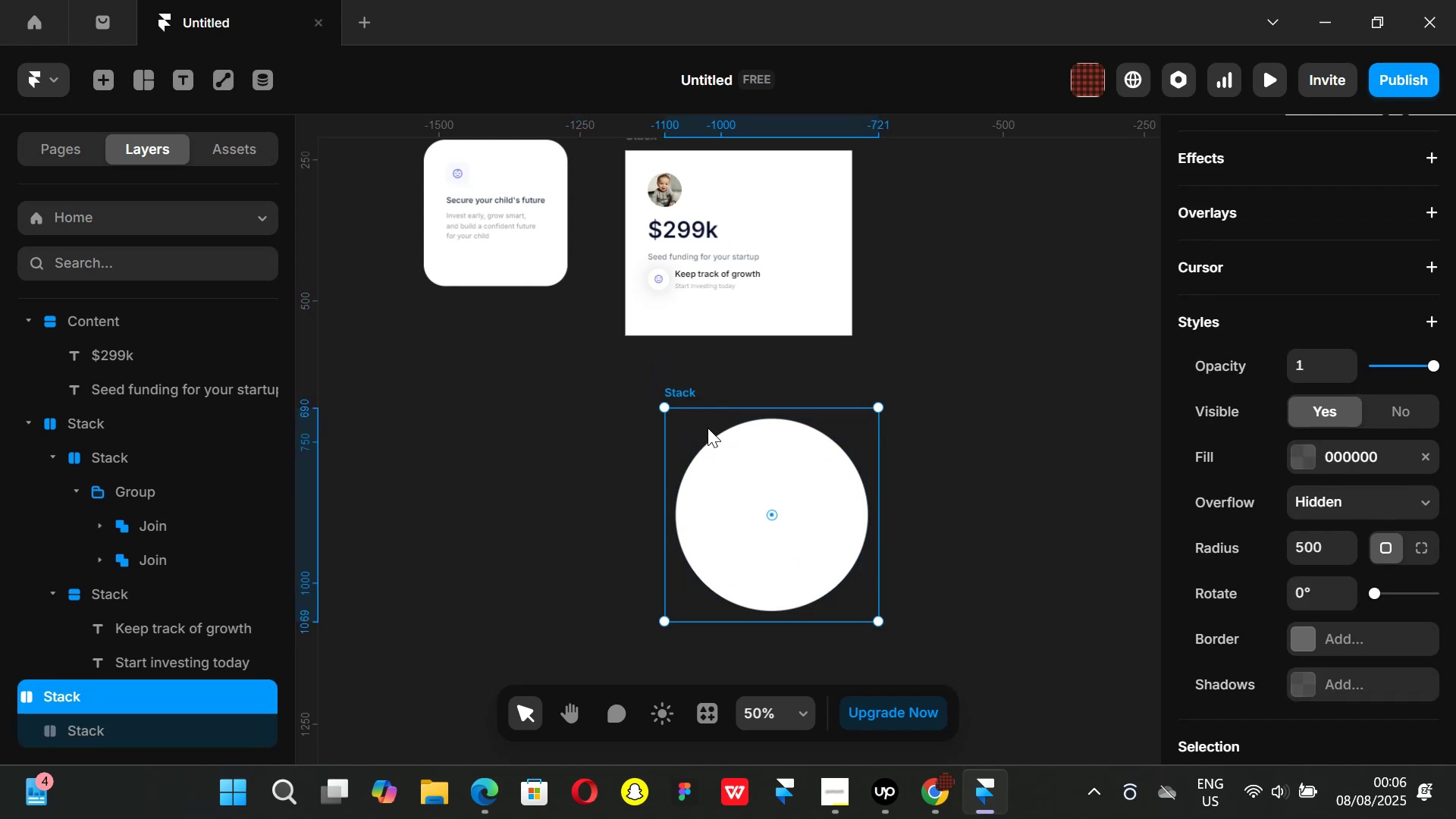 
left_click_drag(start_coordinate=[727, 479], to_coordinate=[691, 332])
 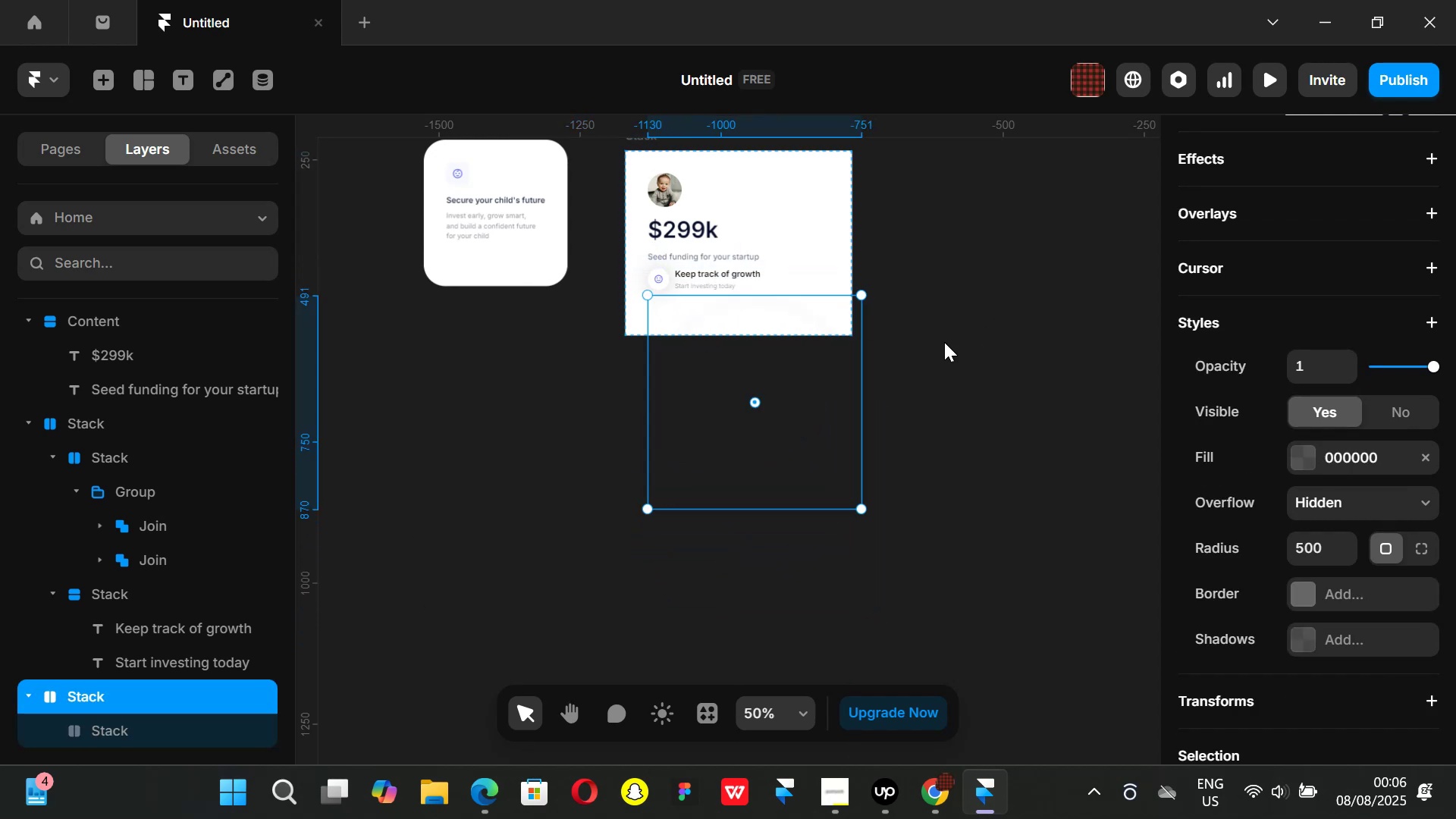 
hold_key(key=ControlLeft, duration=0.87)
scroll: coordinate [940, 328], scroll_direction: up, amount: 4.0
 